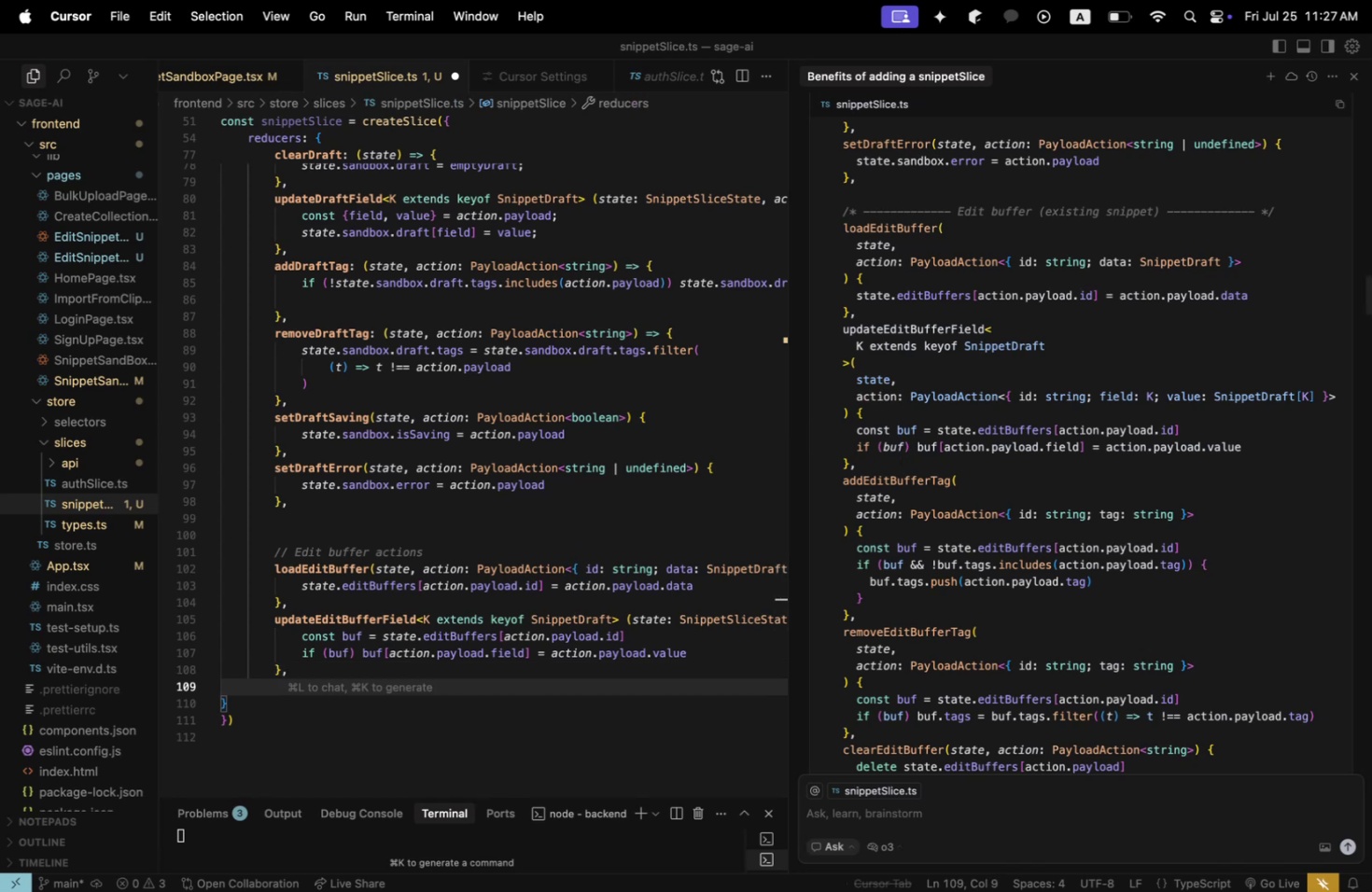 
type(addEditBufft)
key(Backspace)
type(erTag()
 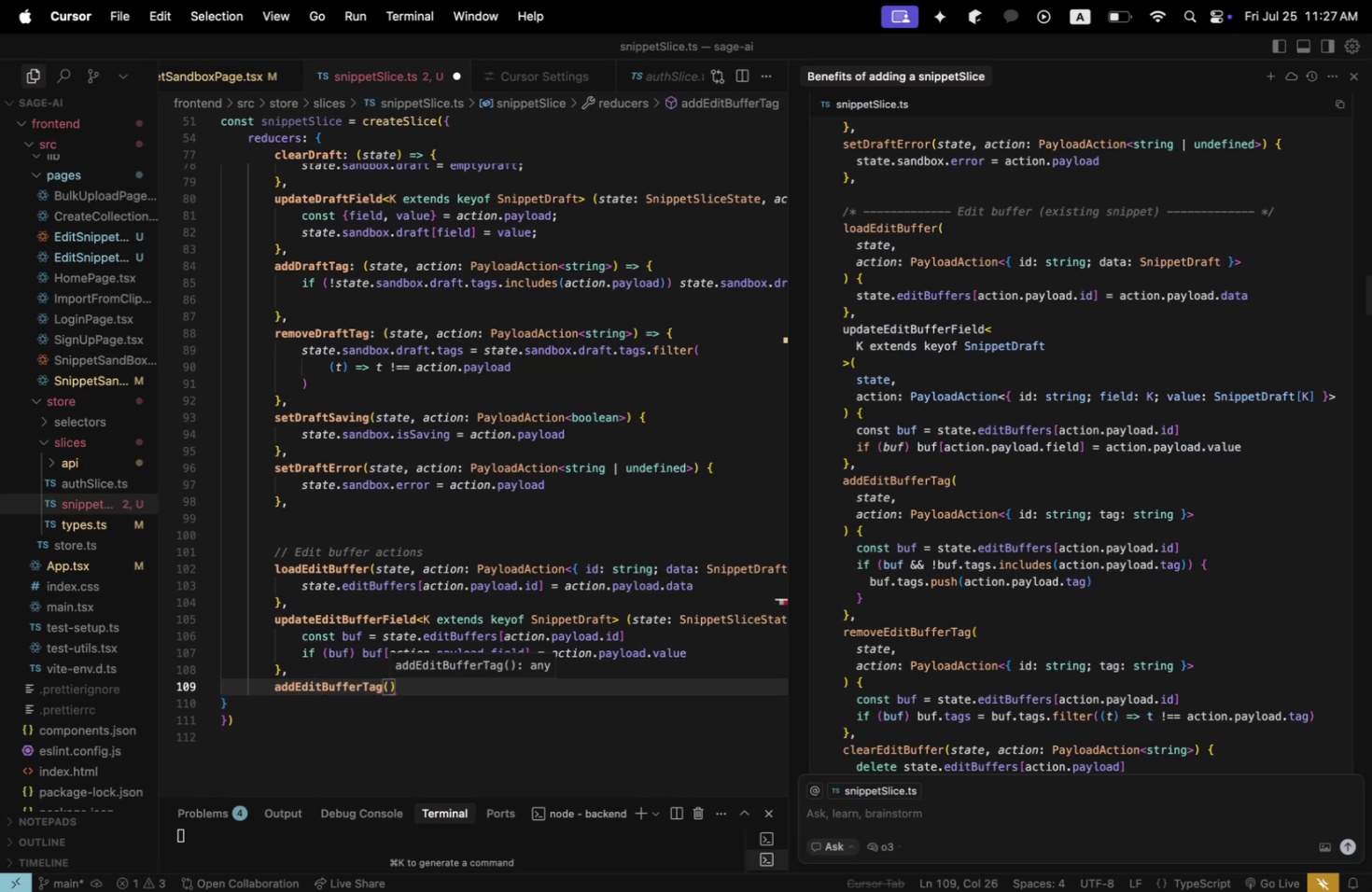 
key(Enter)
 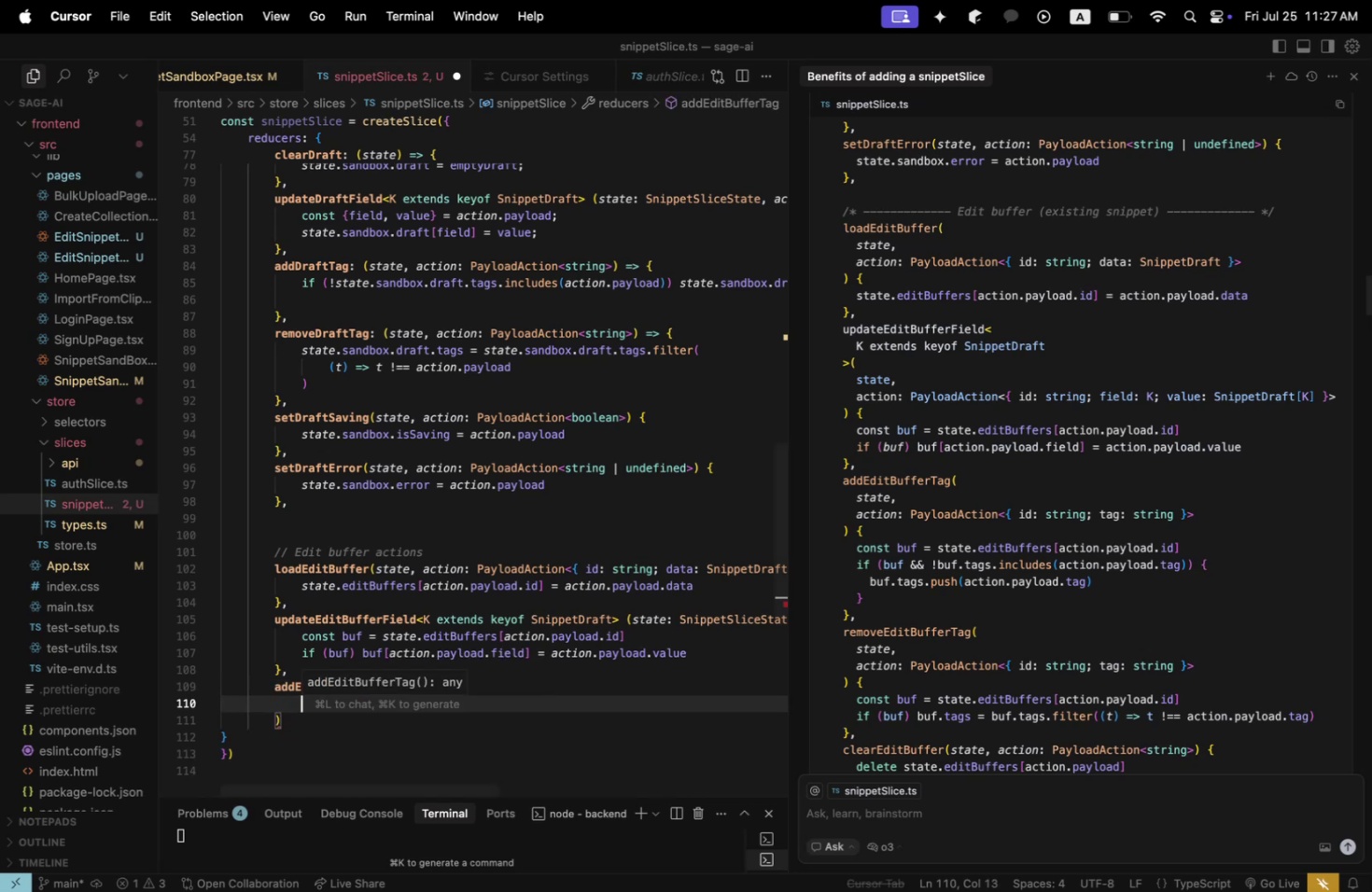 
type(state.)
key(Backspace)
type(,)
 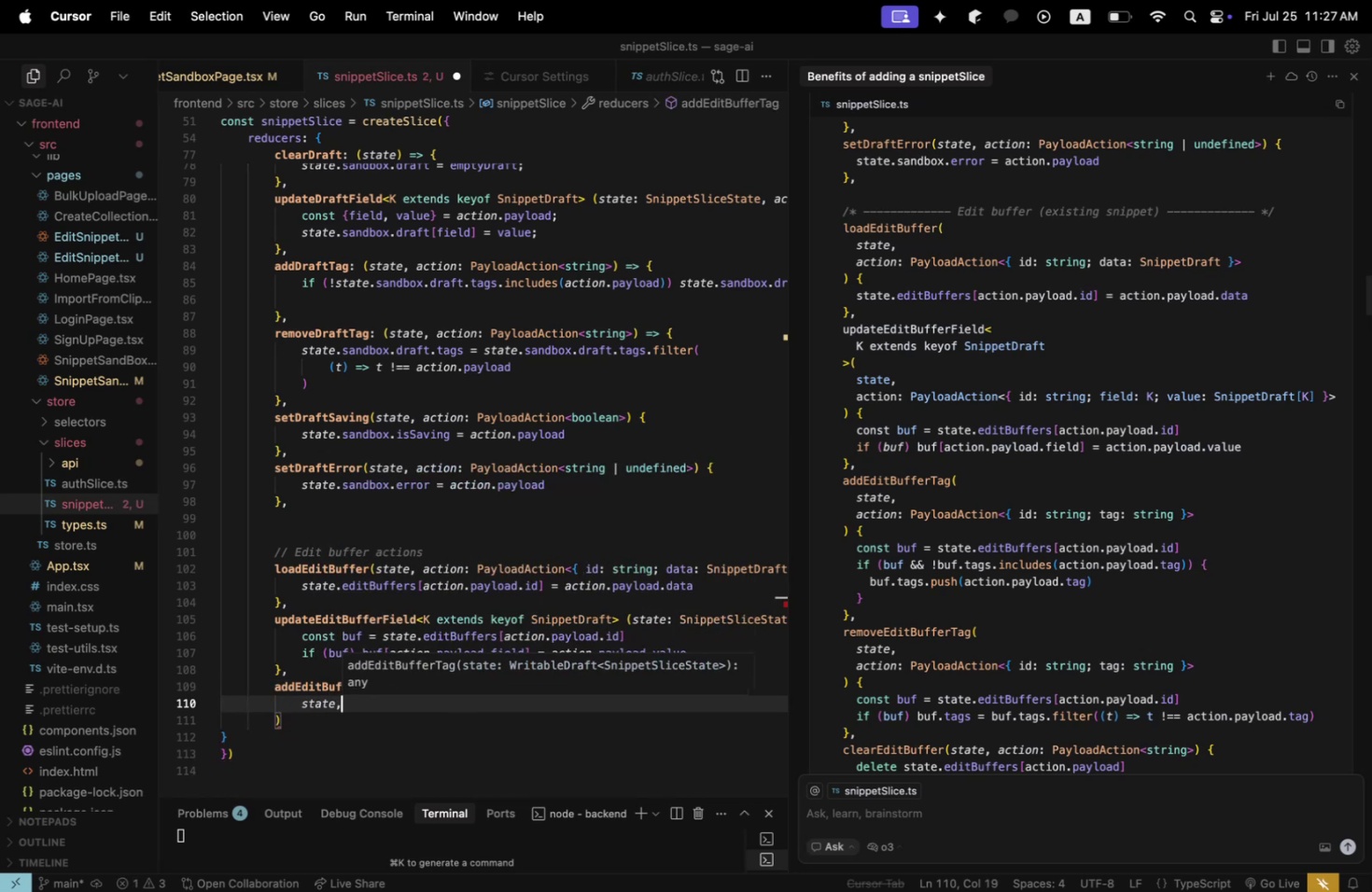 
key(Enter)
 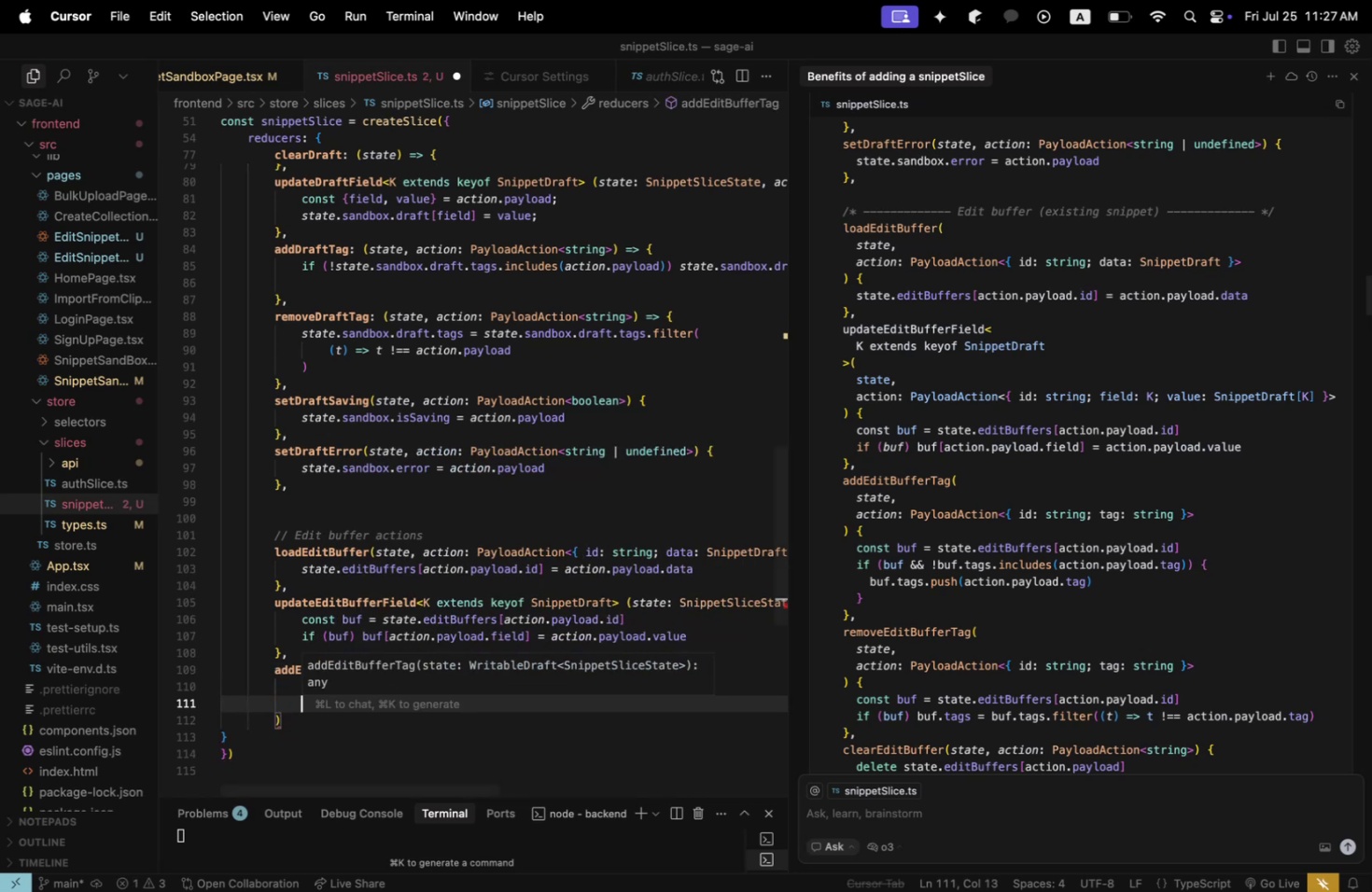 
type(action: p)
key(Backspace)
type(PayloadAction<{id: string; tag: srin)
key(Backspace)
key(Backspace)
key(Backspace)
type(tring )
 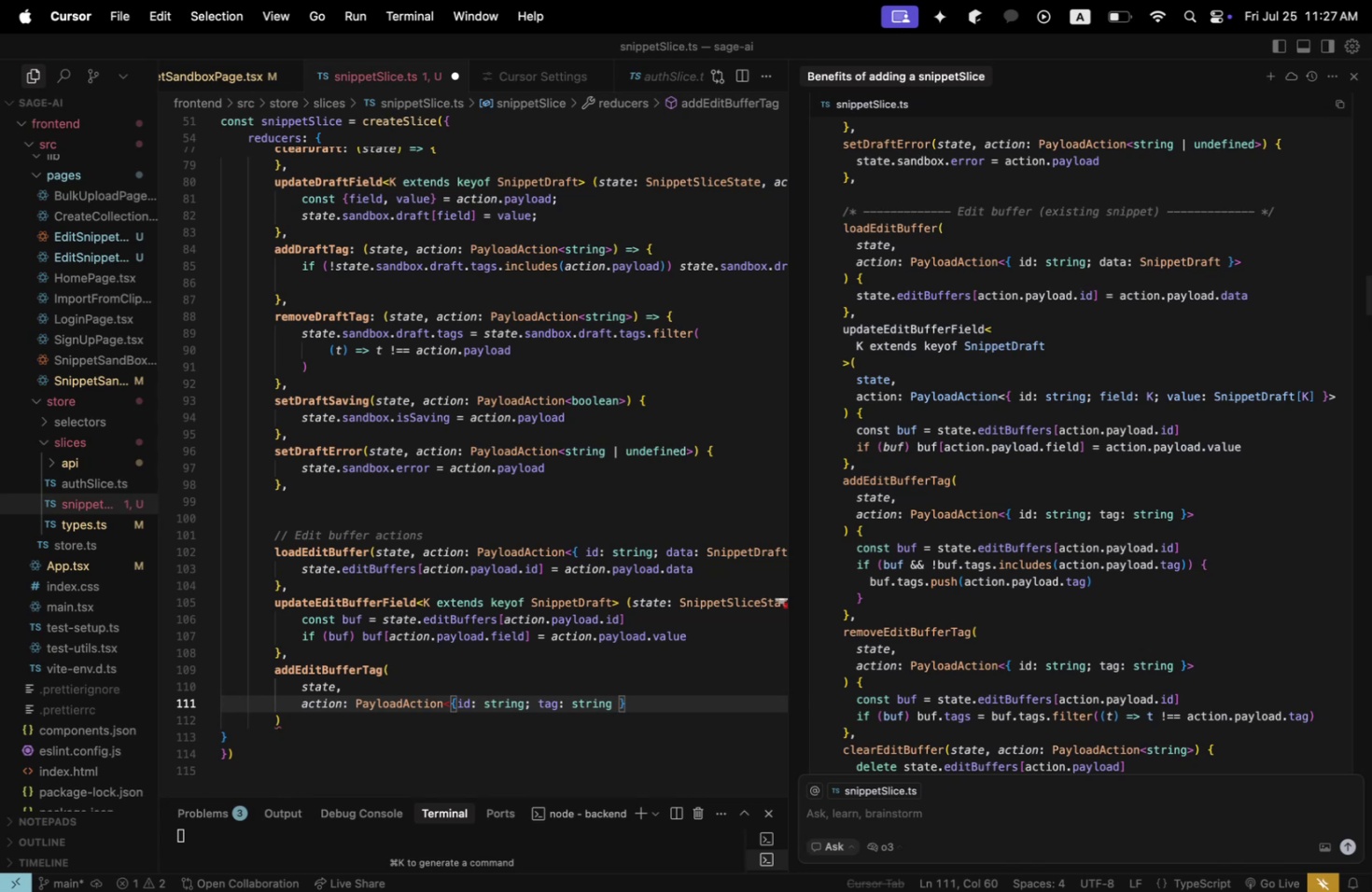 
key(ArrowRight)
 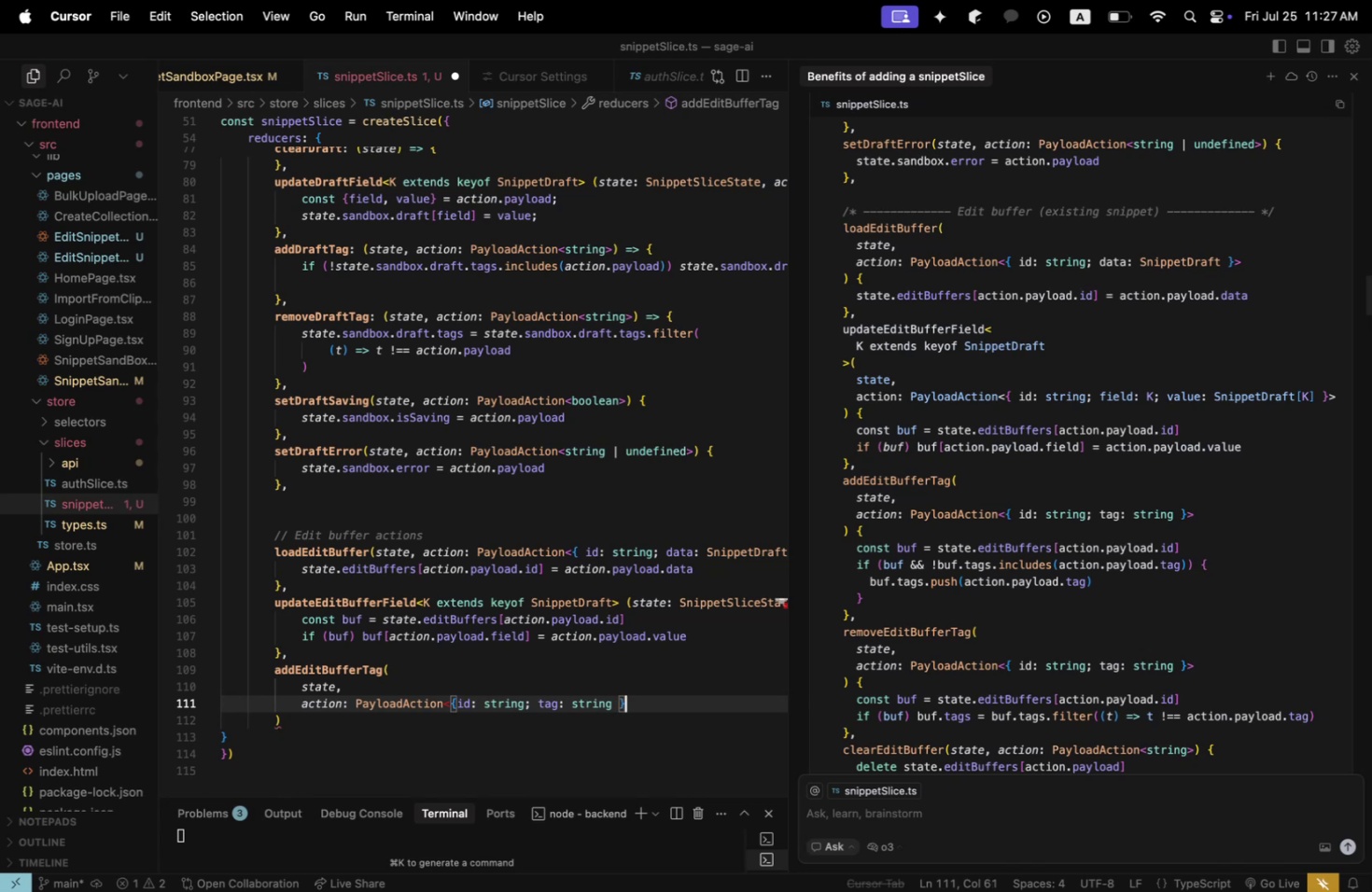 
key(Shift+ShiftLeft)
 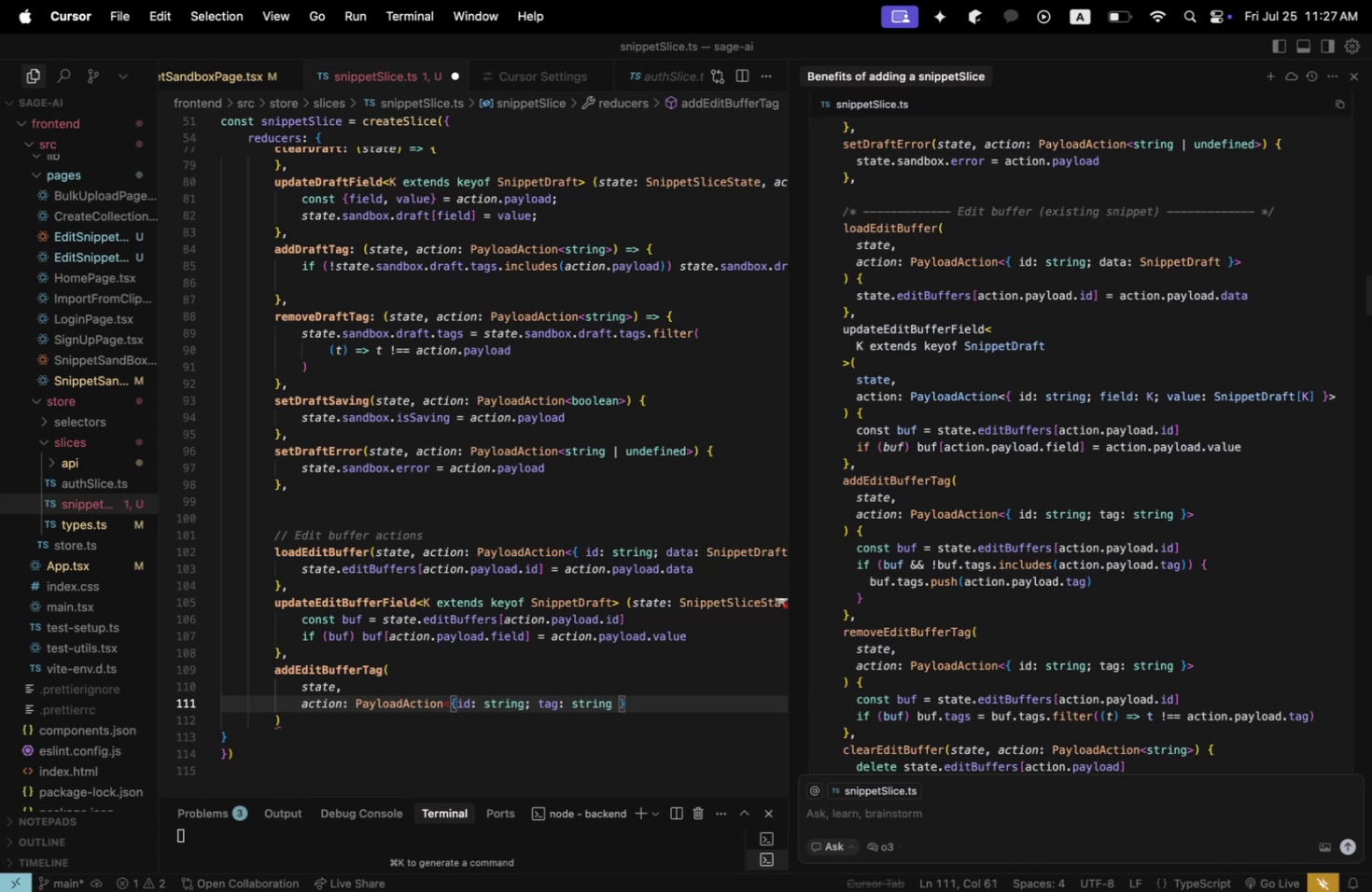 
key(Shift+Period)
 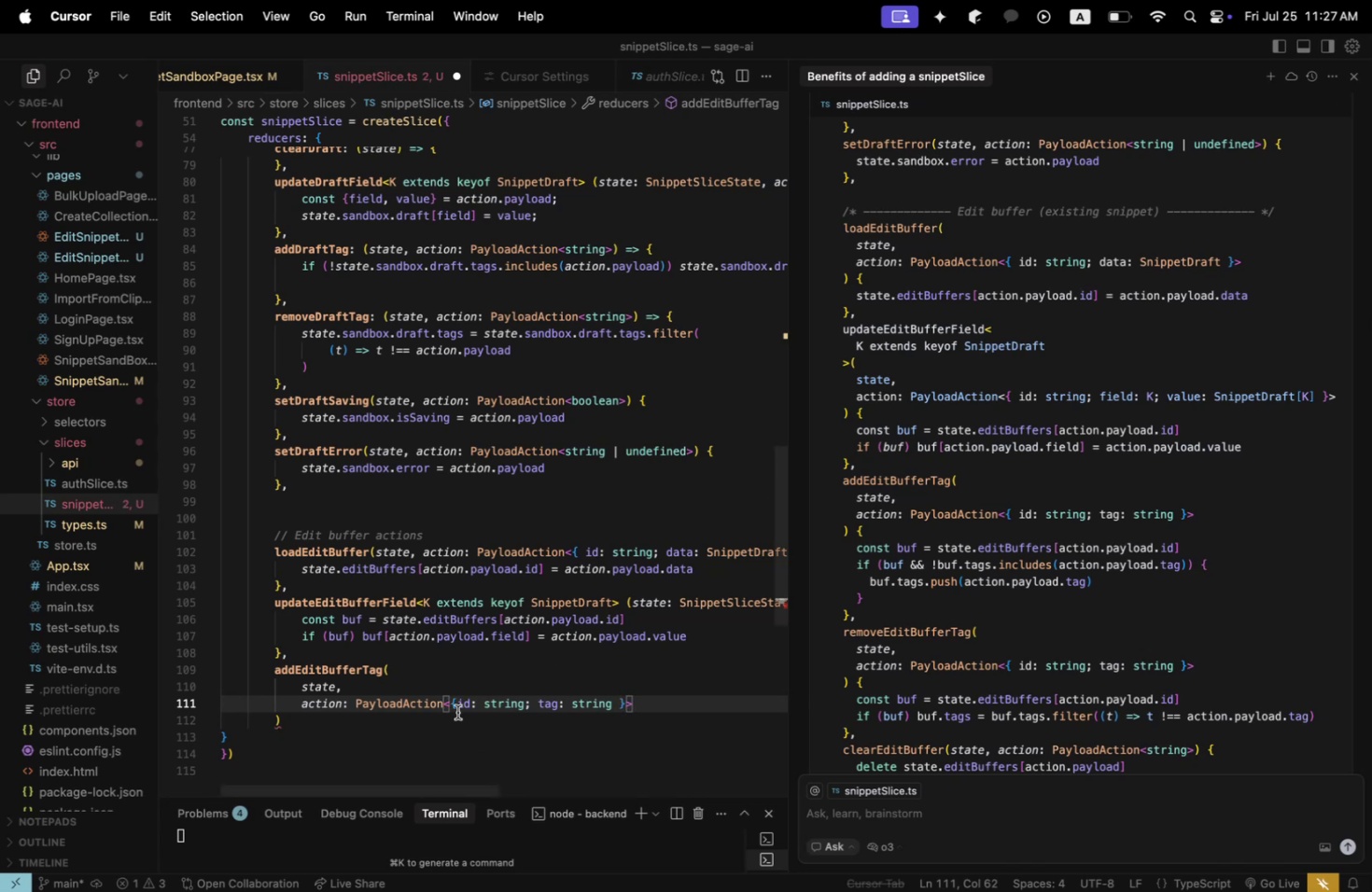 
left_click([454, 708])
 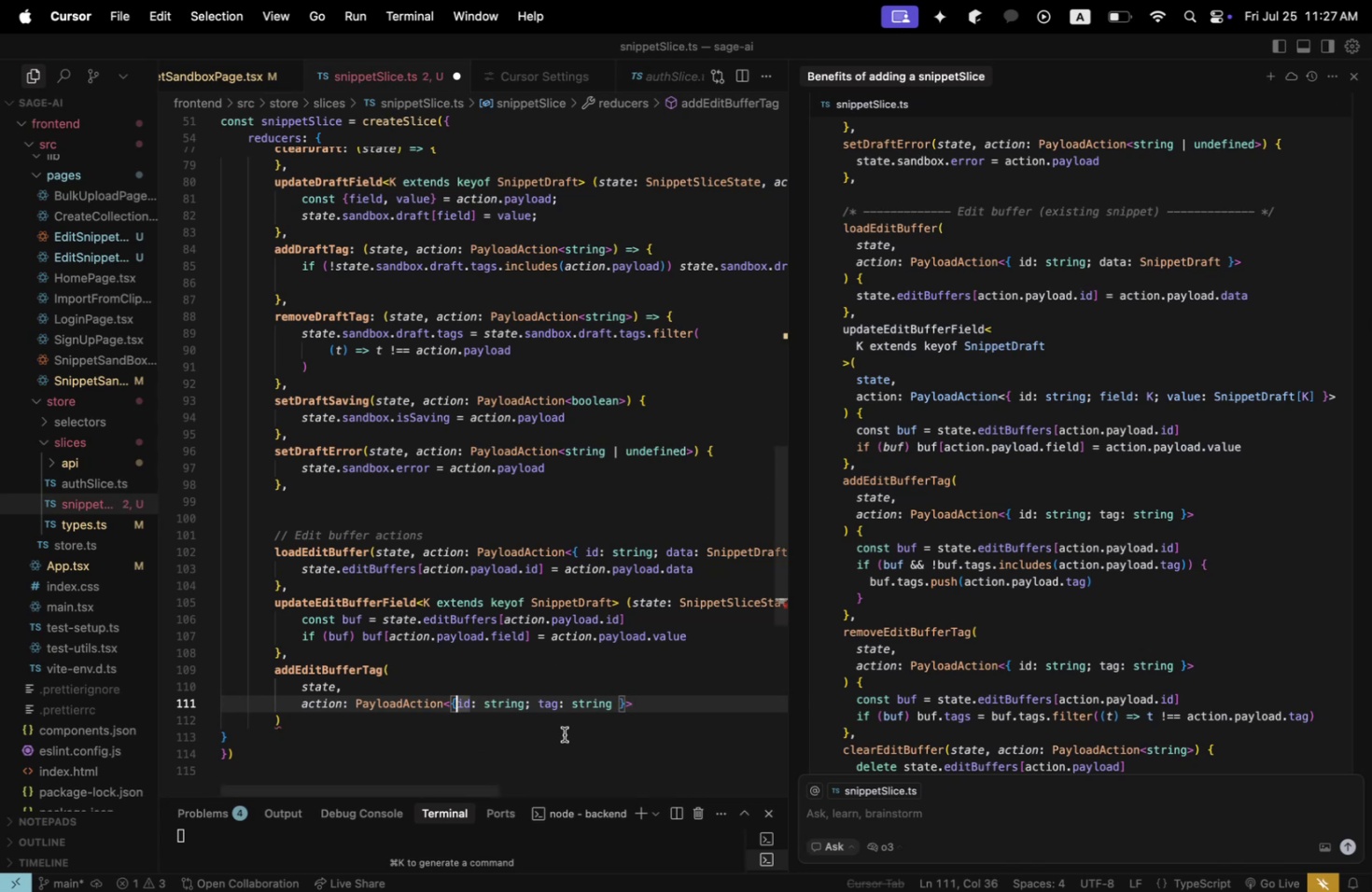 
key(Space)
 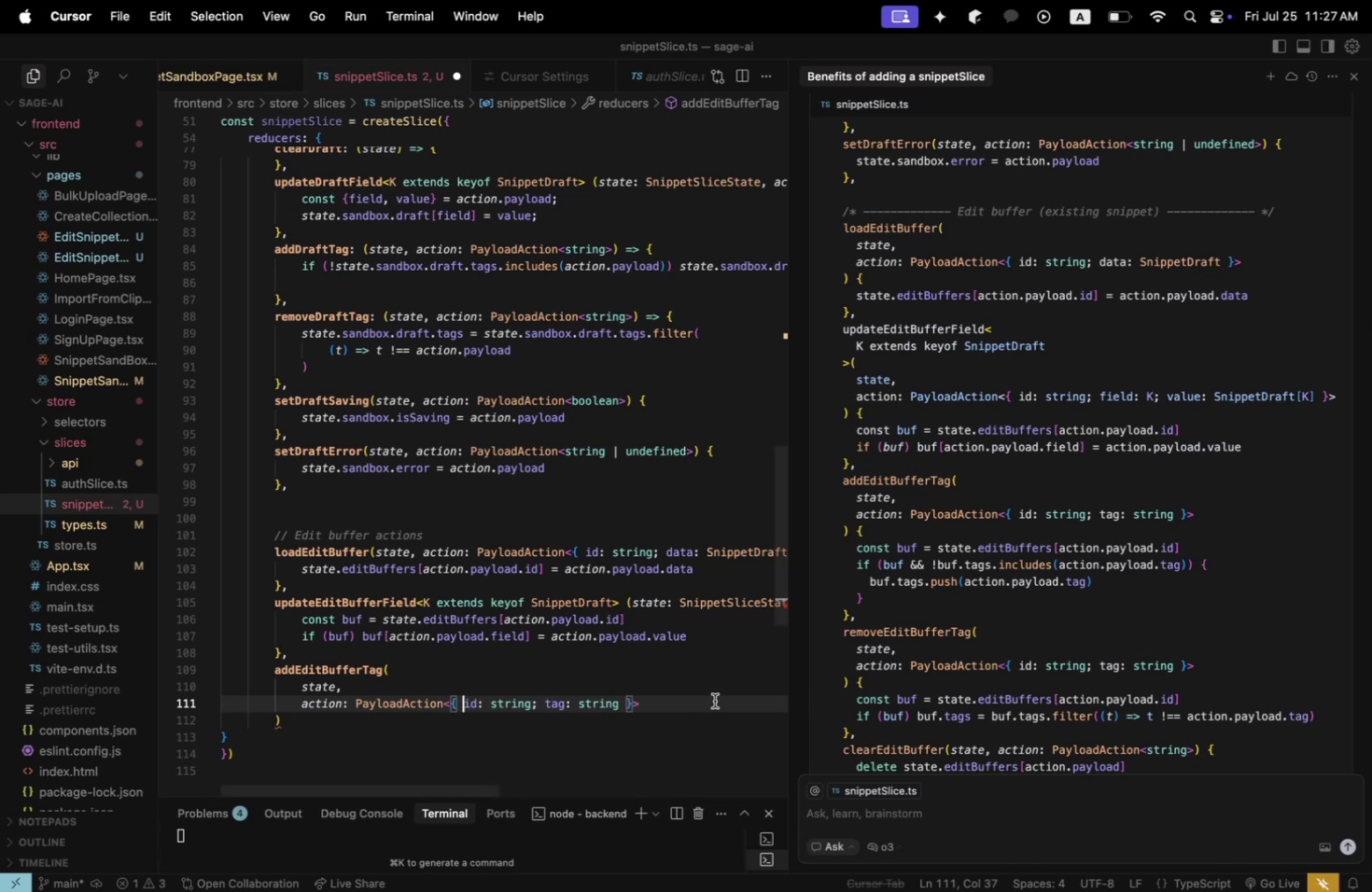 
left_click([714, 700])
 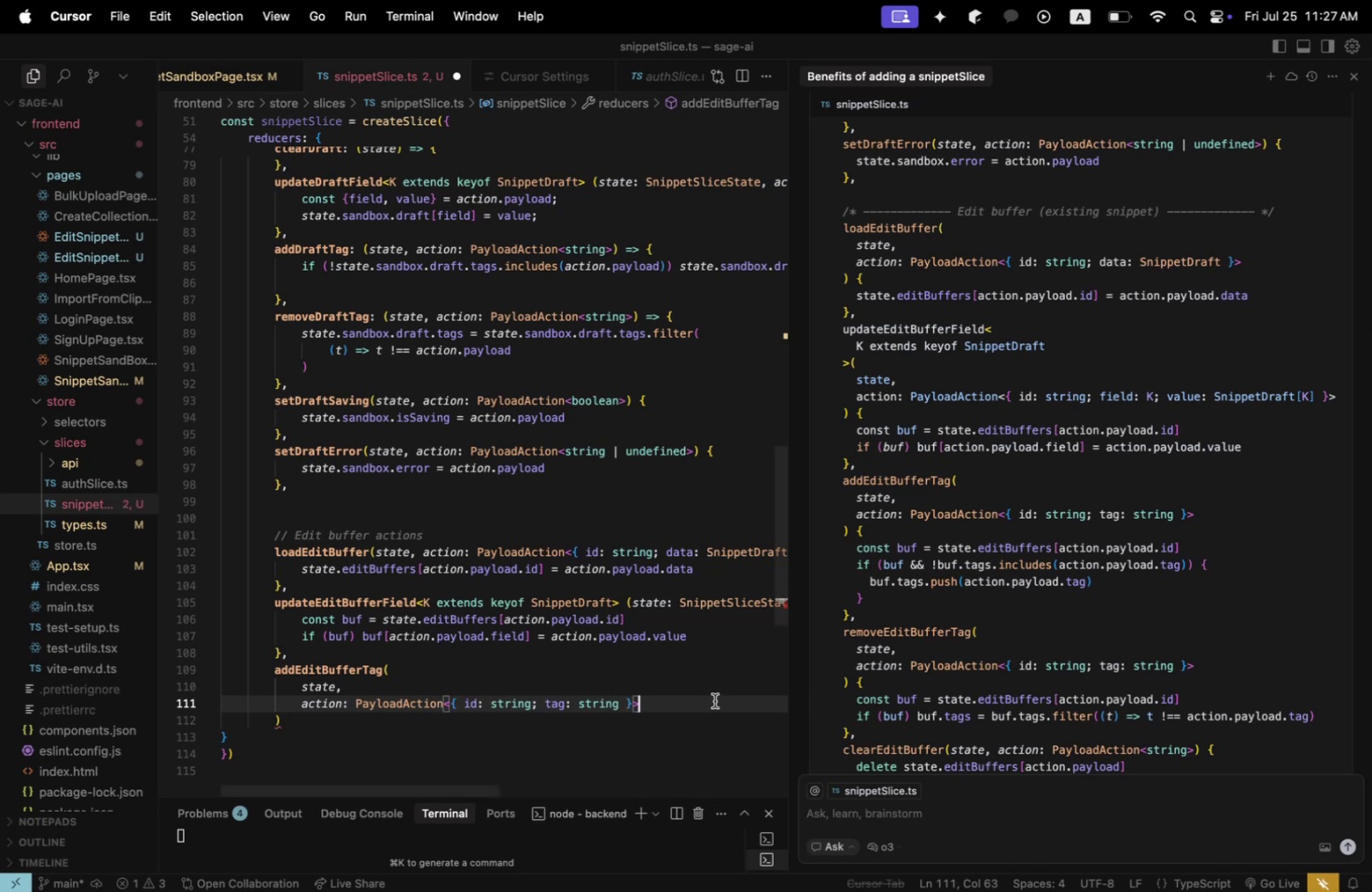 
key(Shift+ShiftLeft)
 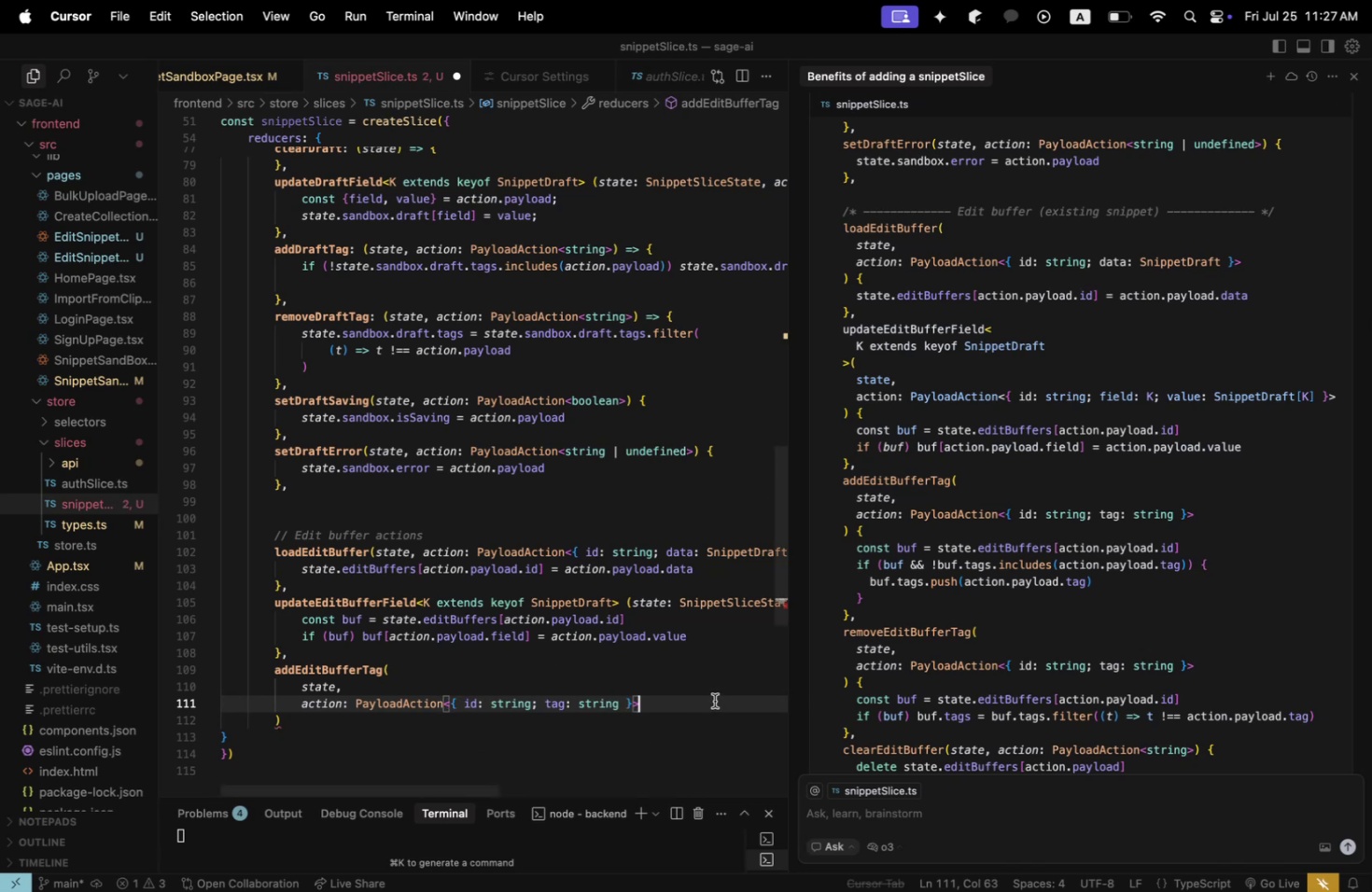 
key(Shift+0)
 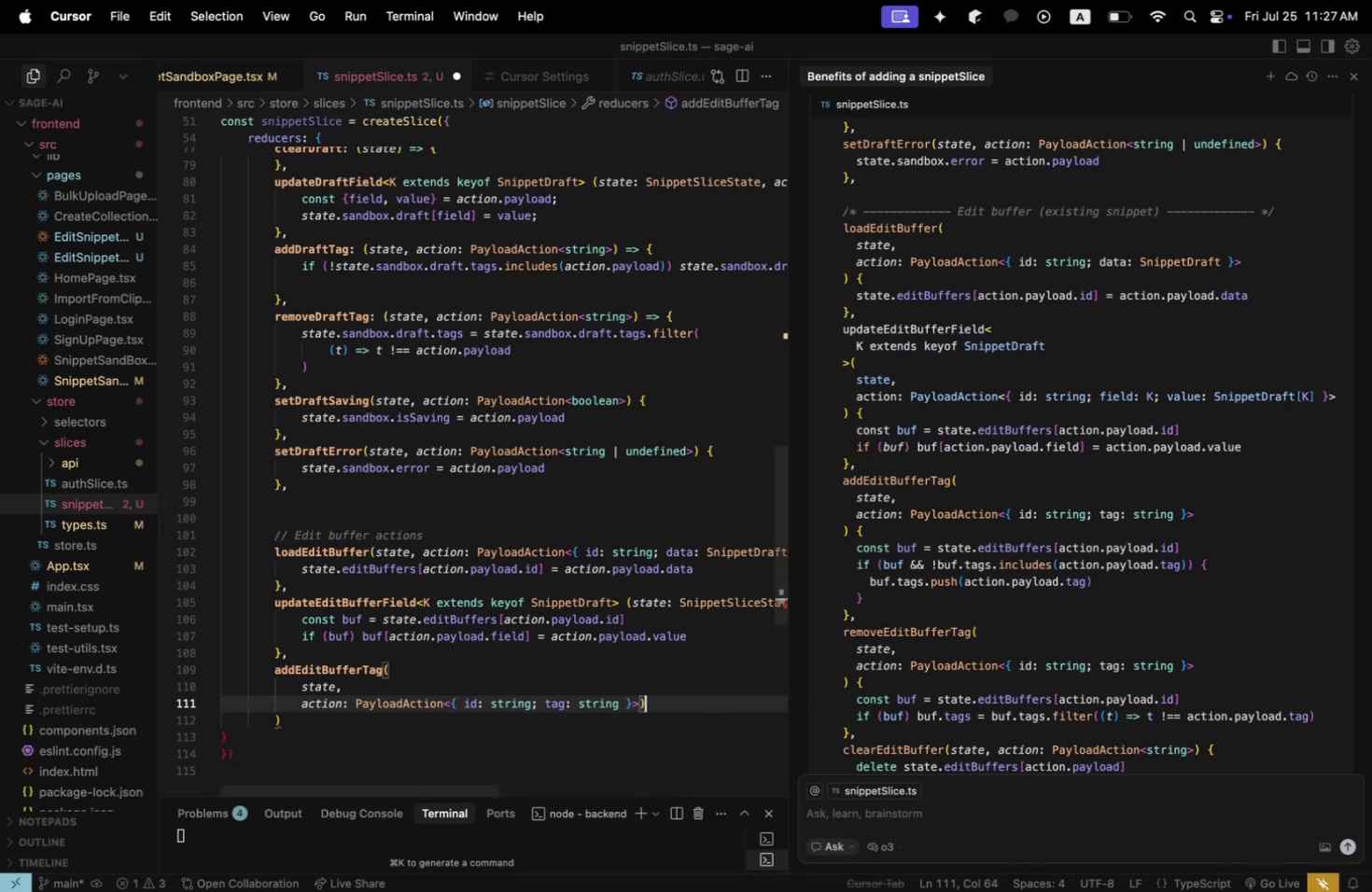 
key(Space)
 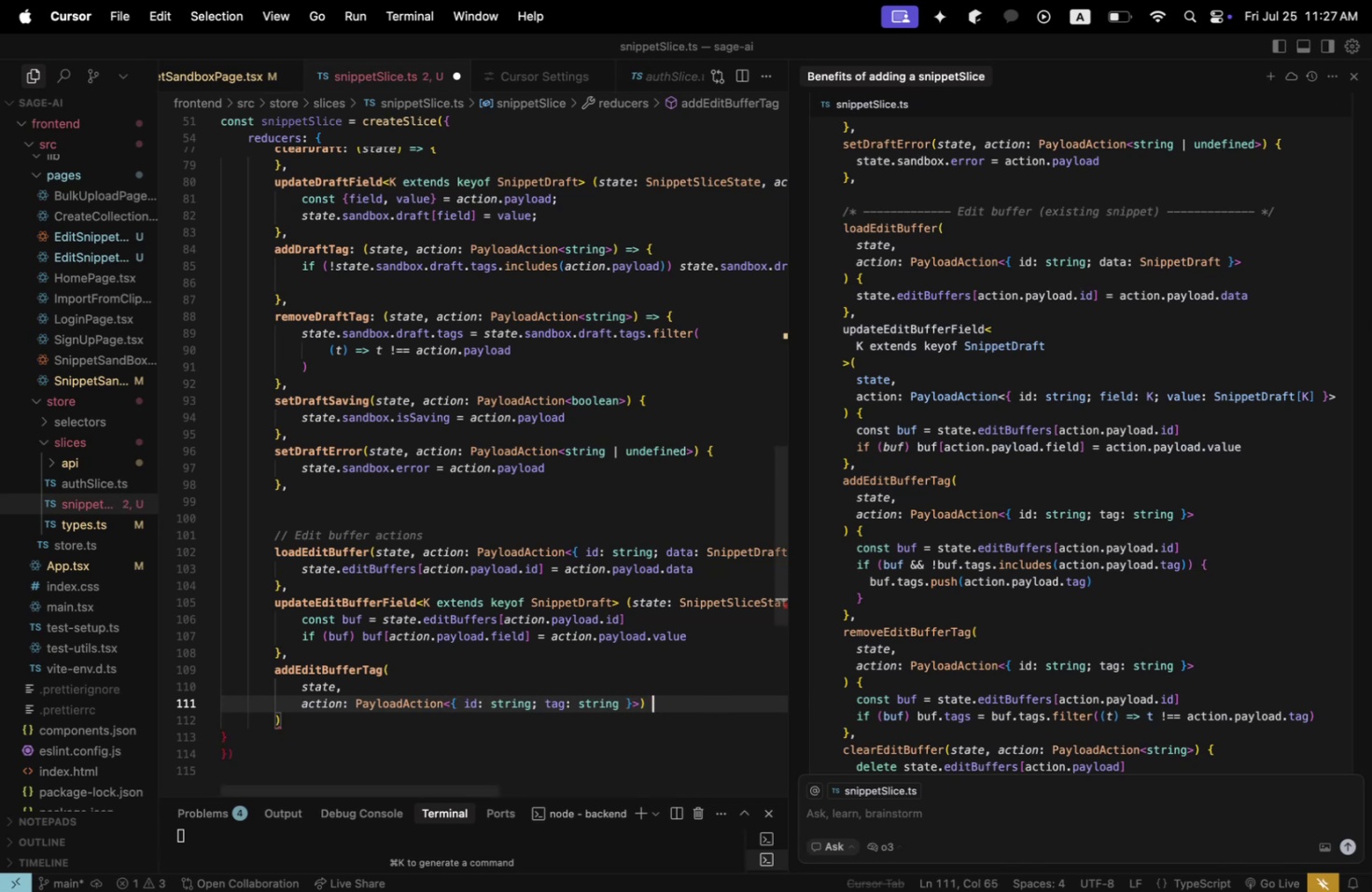 
key(Shift+ShiftLeft)
 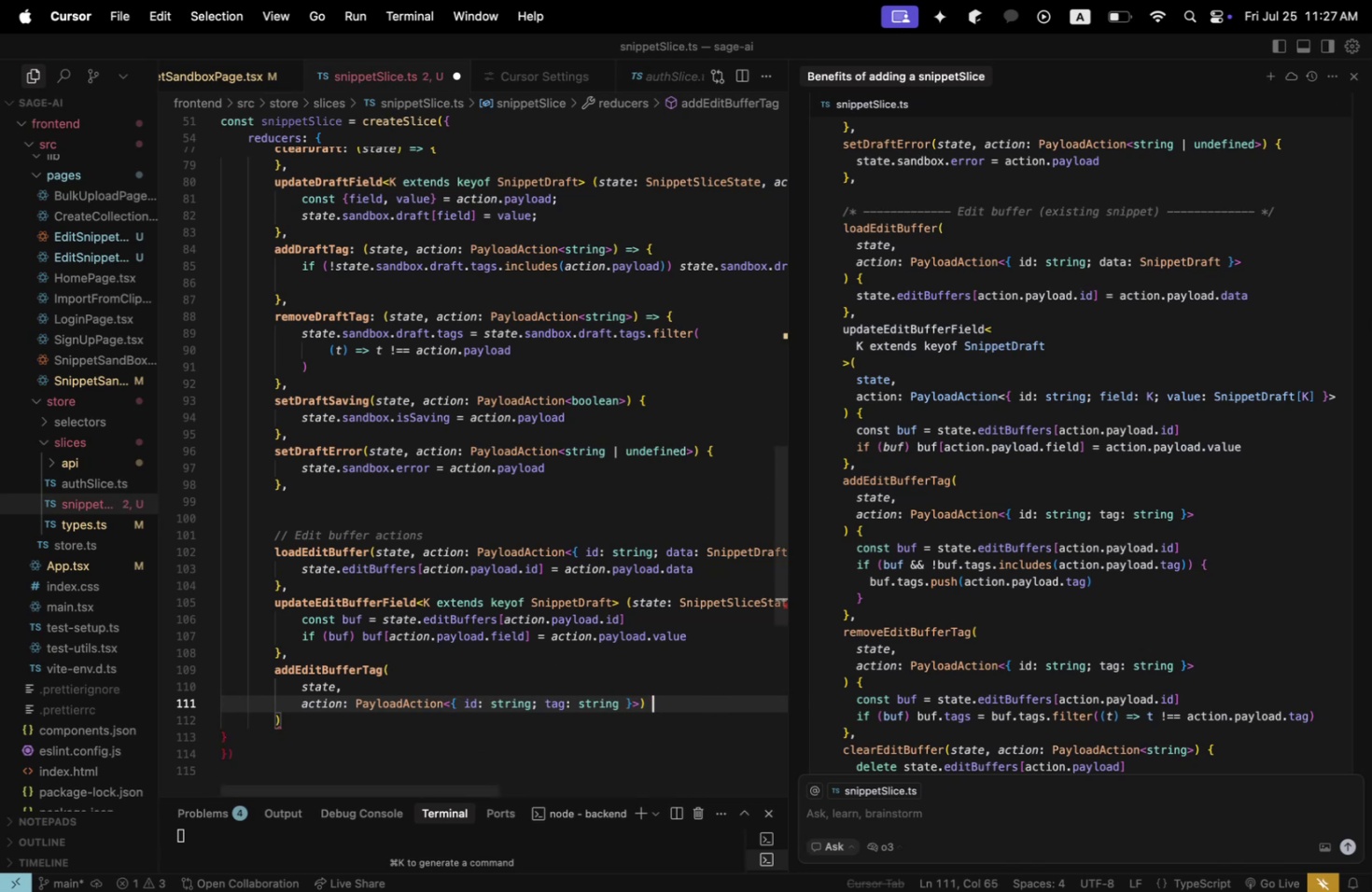 
key(Shift+BracketLeft)
 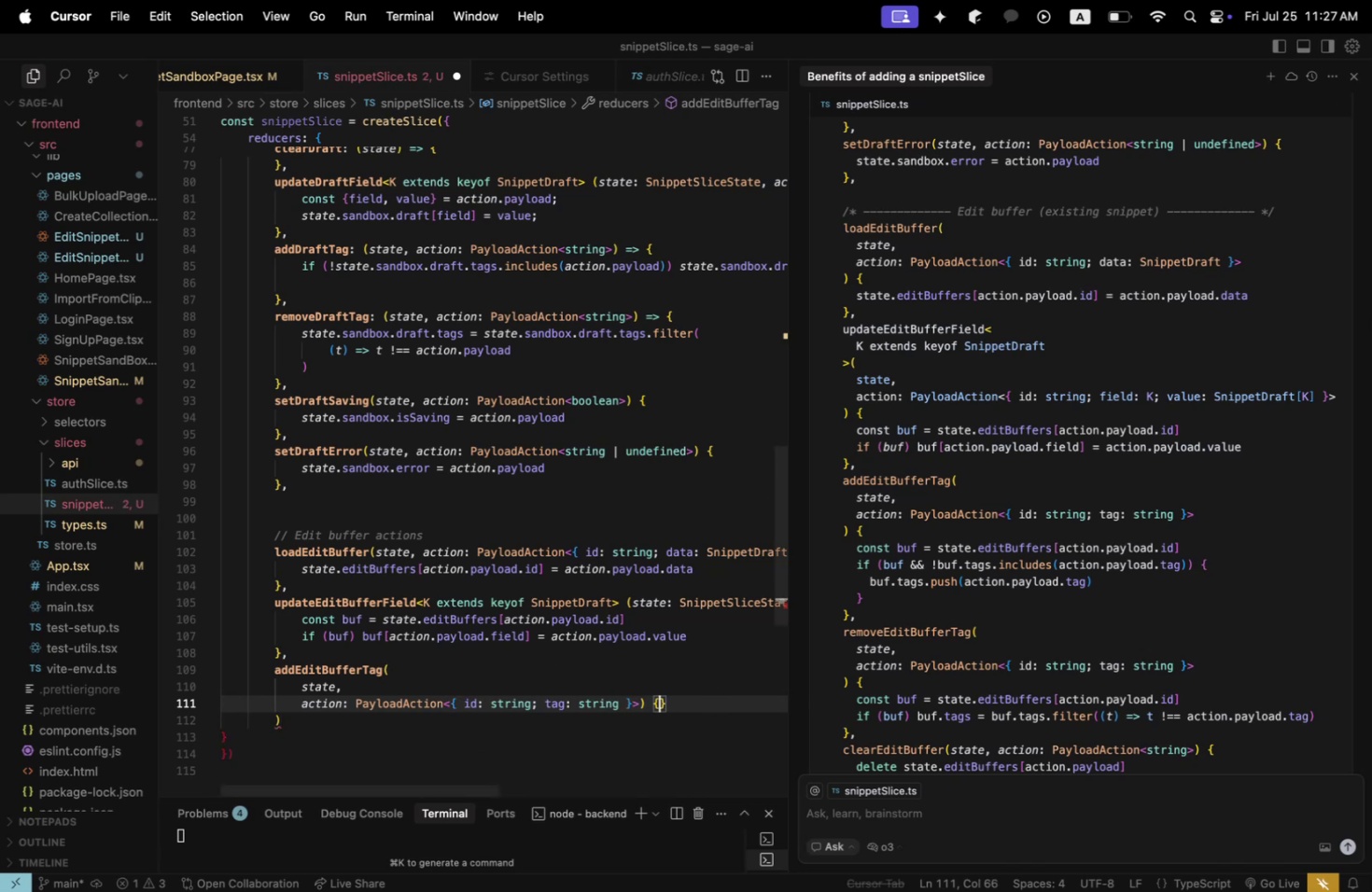 
key(Enter)
 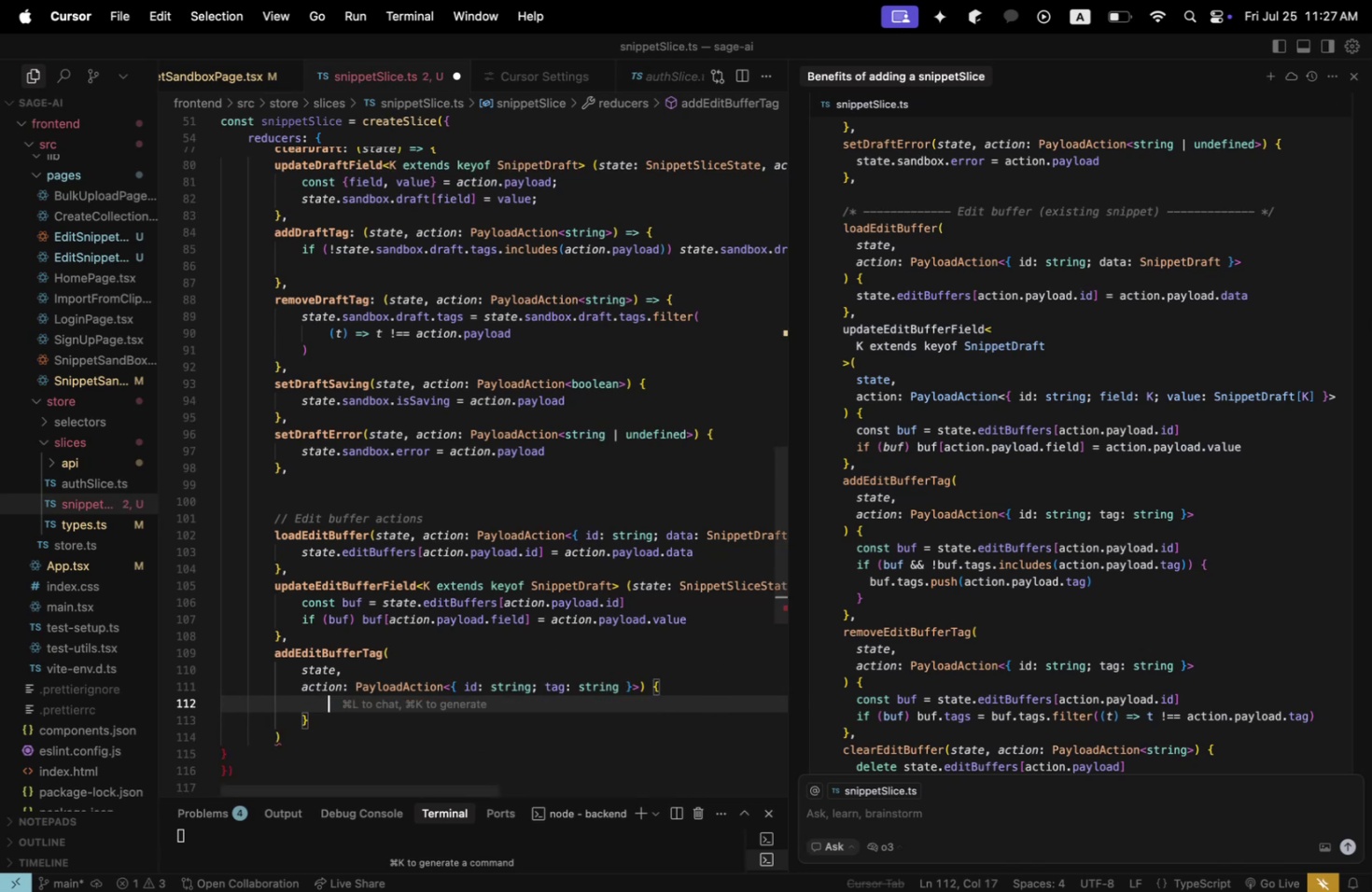 
type(const buf = state.editBuffers[action.payload.t)
key(Backspace)
type(d)
key(Backspace)
type(id)
 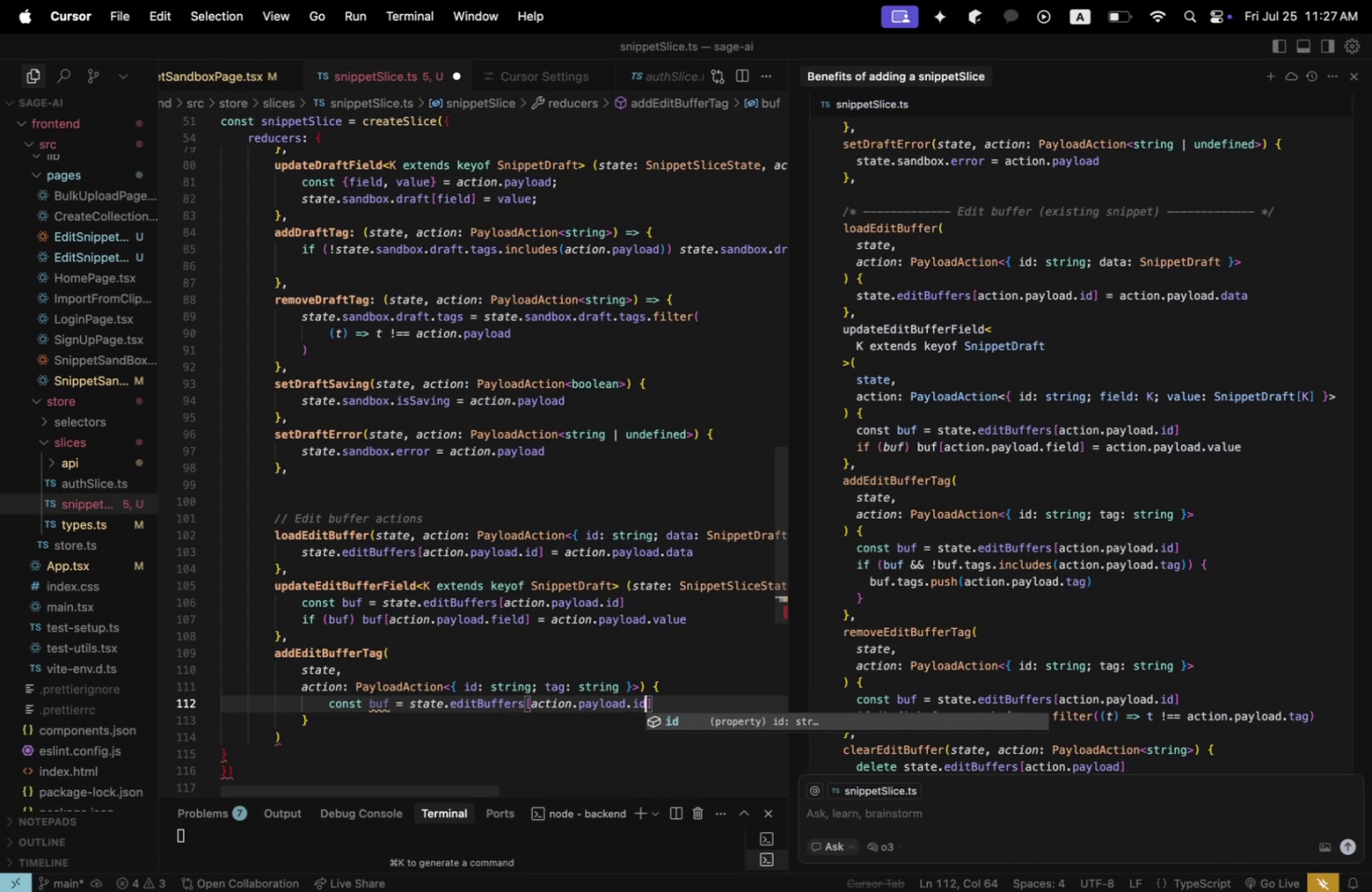 
key(ArrowRight)
 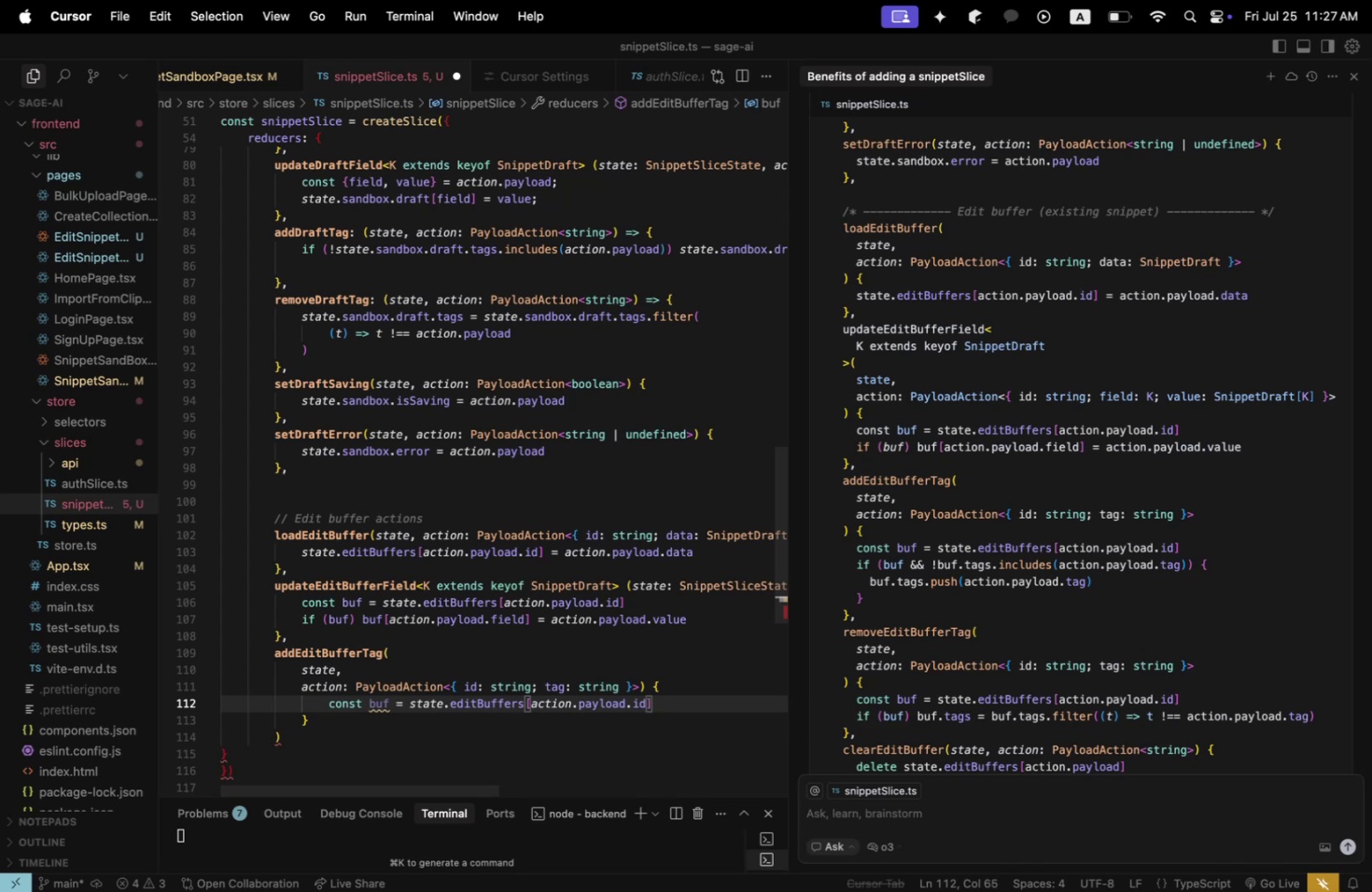 
key(Enter)
 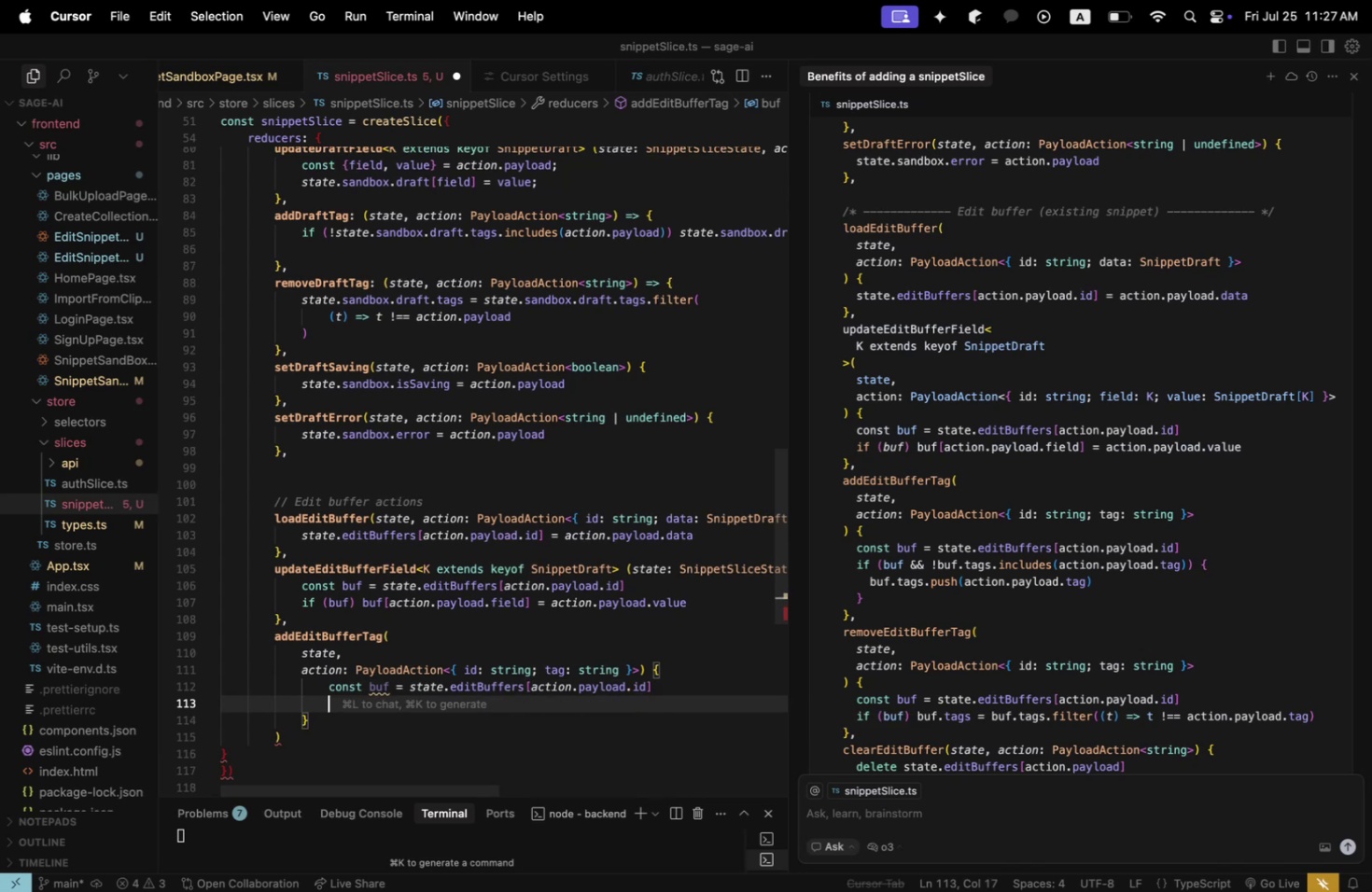 
type(if buf)
key(Backspace)
key(Backspace)
type((buf)
key(Backspace)
key(Backspace)
key(Backspace)
key(Backspace)
type(uf)
key(Backspace)
key(Backspace)
key(Backspace)
type((buf && ! bu)
key(Backspace)
key(Backspace)
key(Backspace)
type(buf.tags.includes(action.payload.tag)) {)
 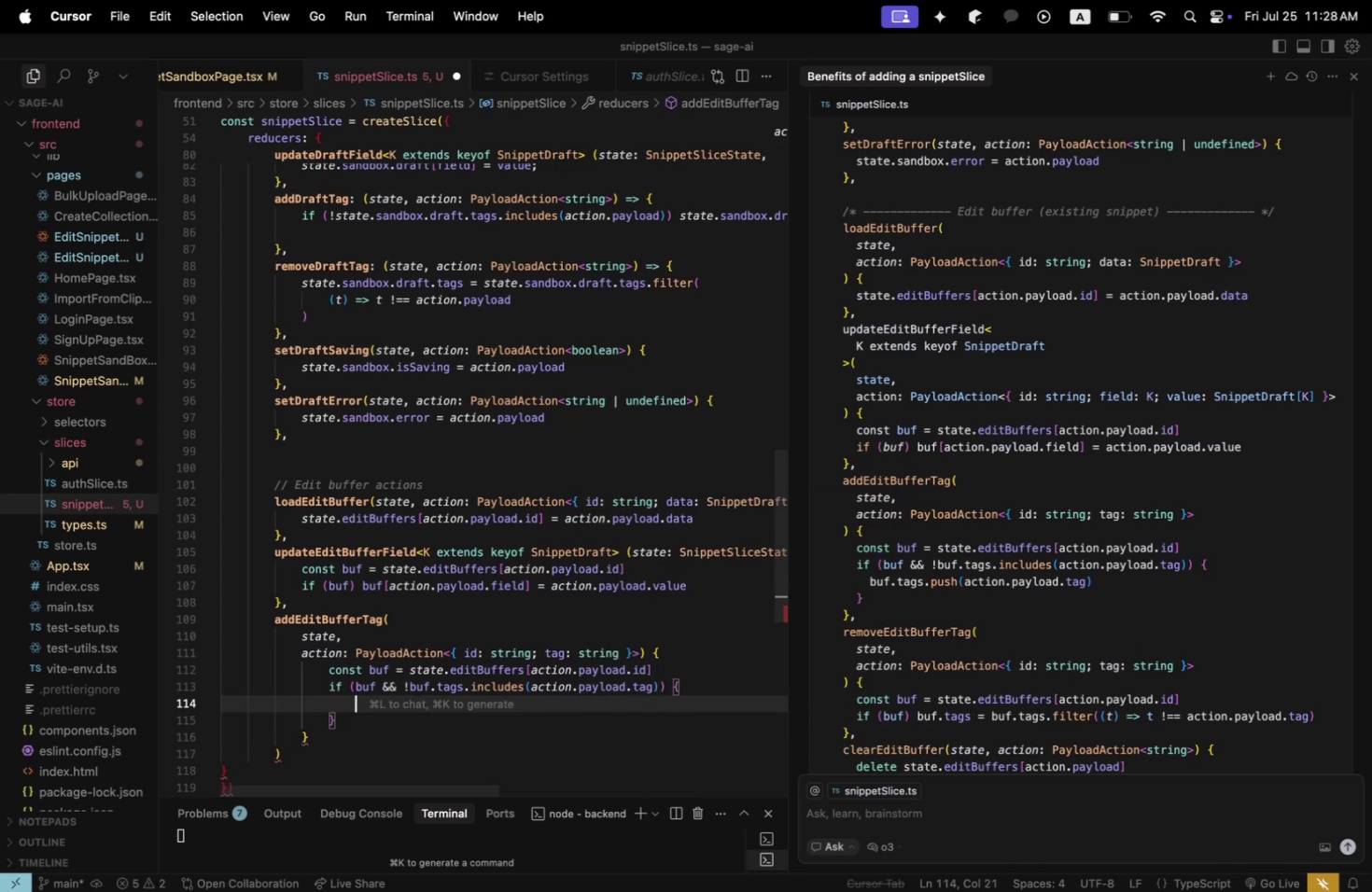 
 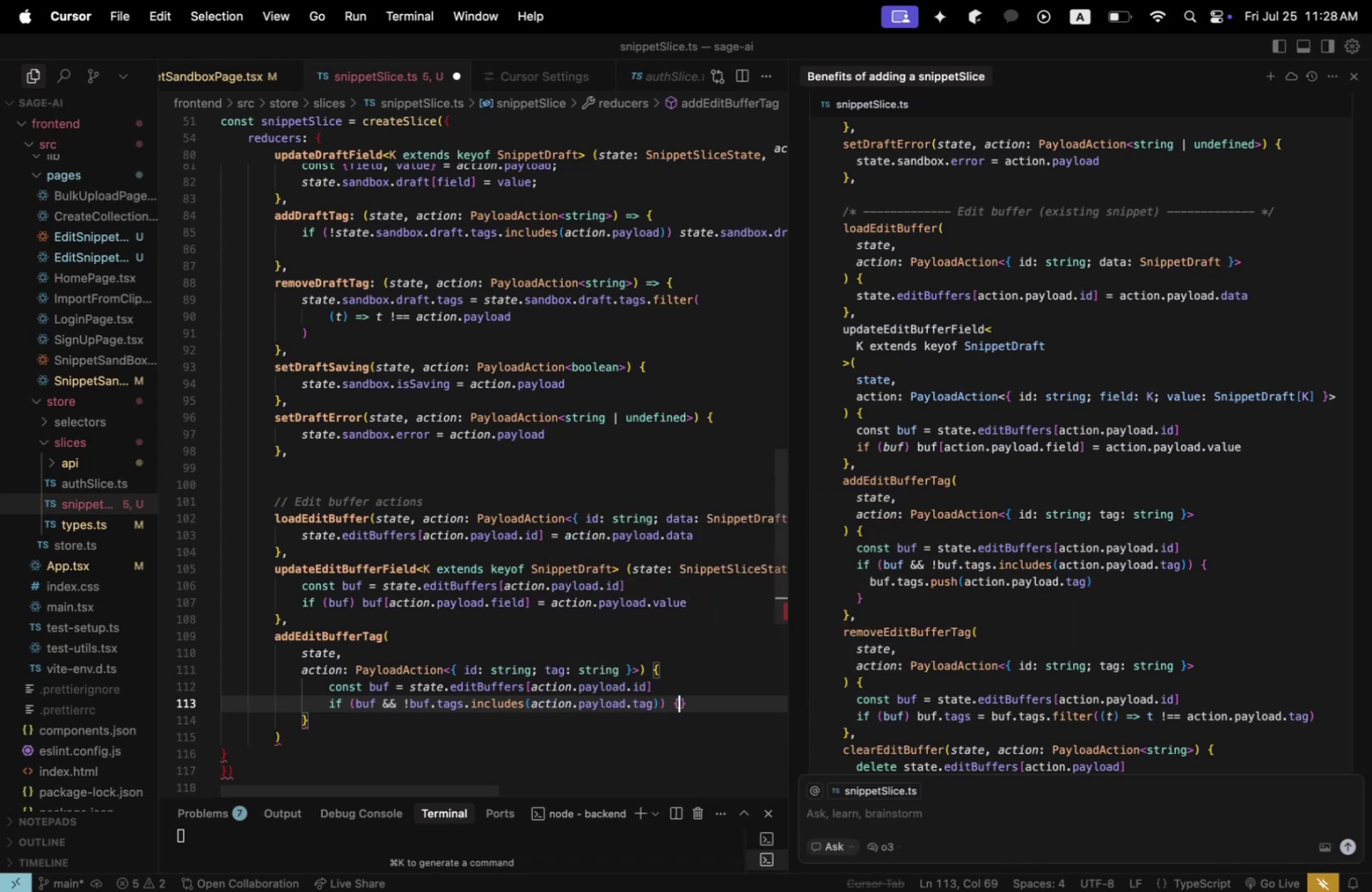 
key(Enter)
 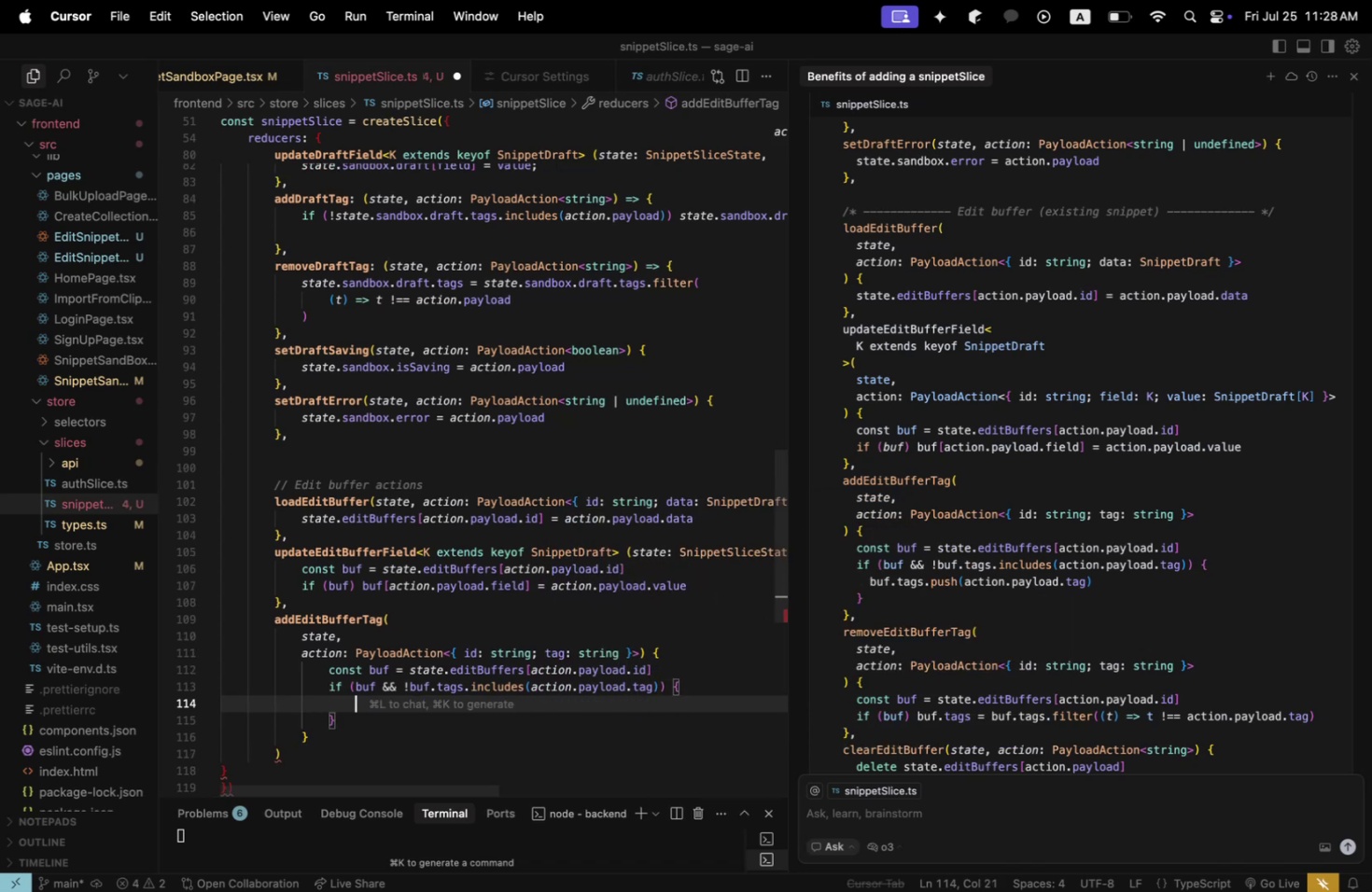 
type(buf.tags.push(action.payload.tag))
 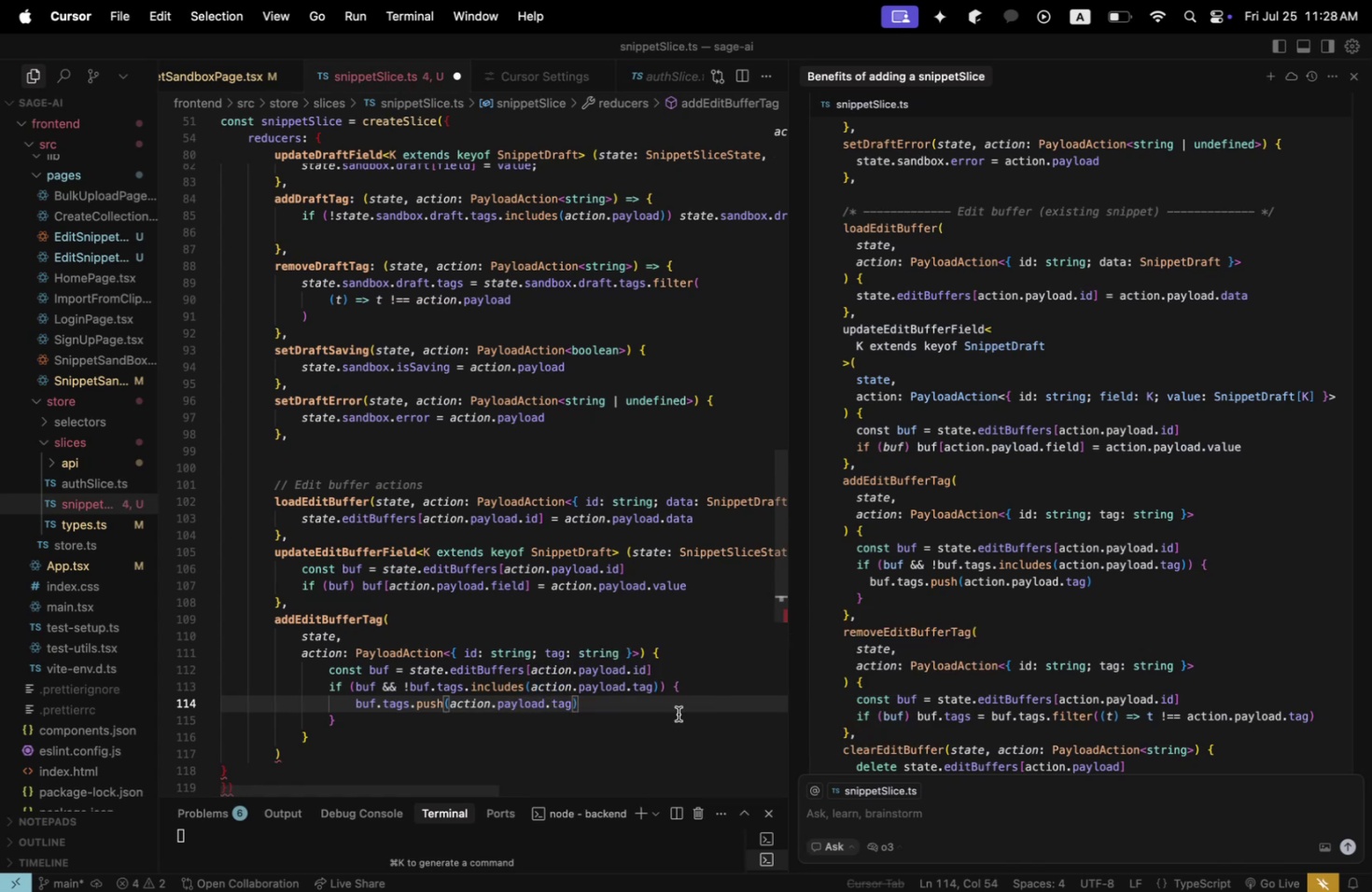 
left_click([432, 739])
 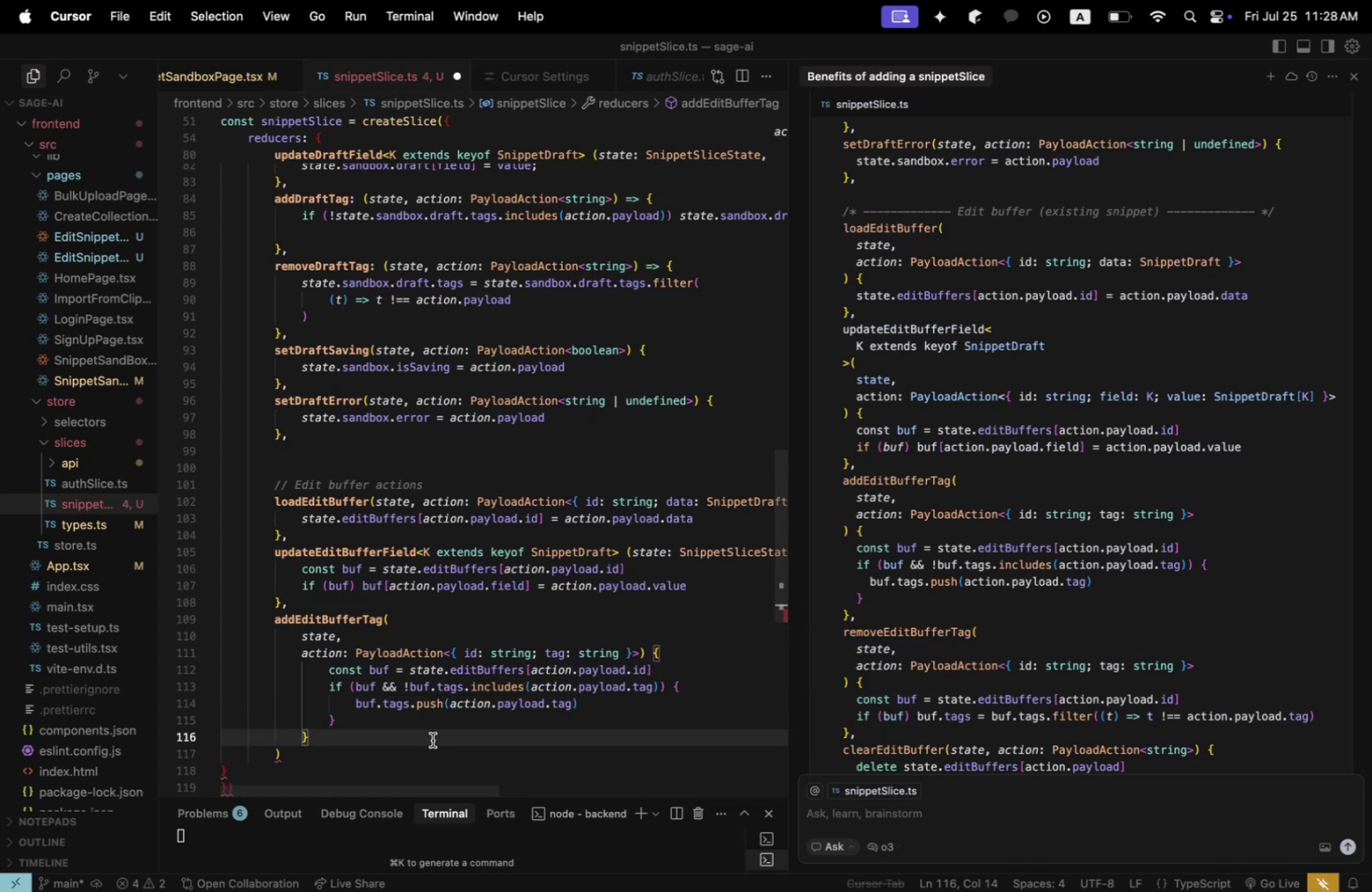 
scroll: coordinate [367, 703], scroll_direction: down, amount: 1.0
 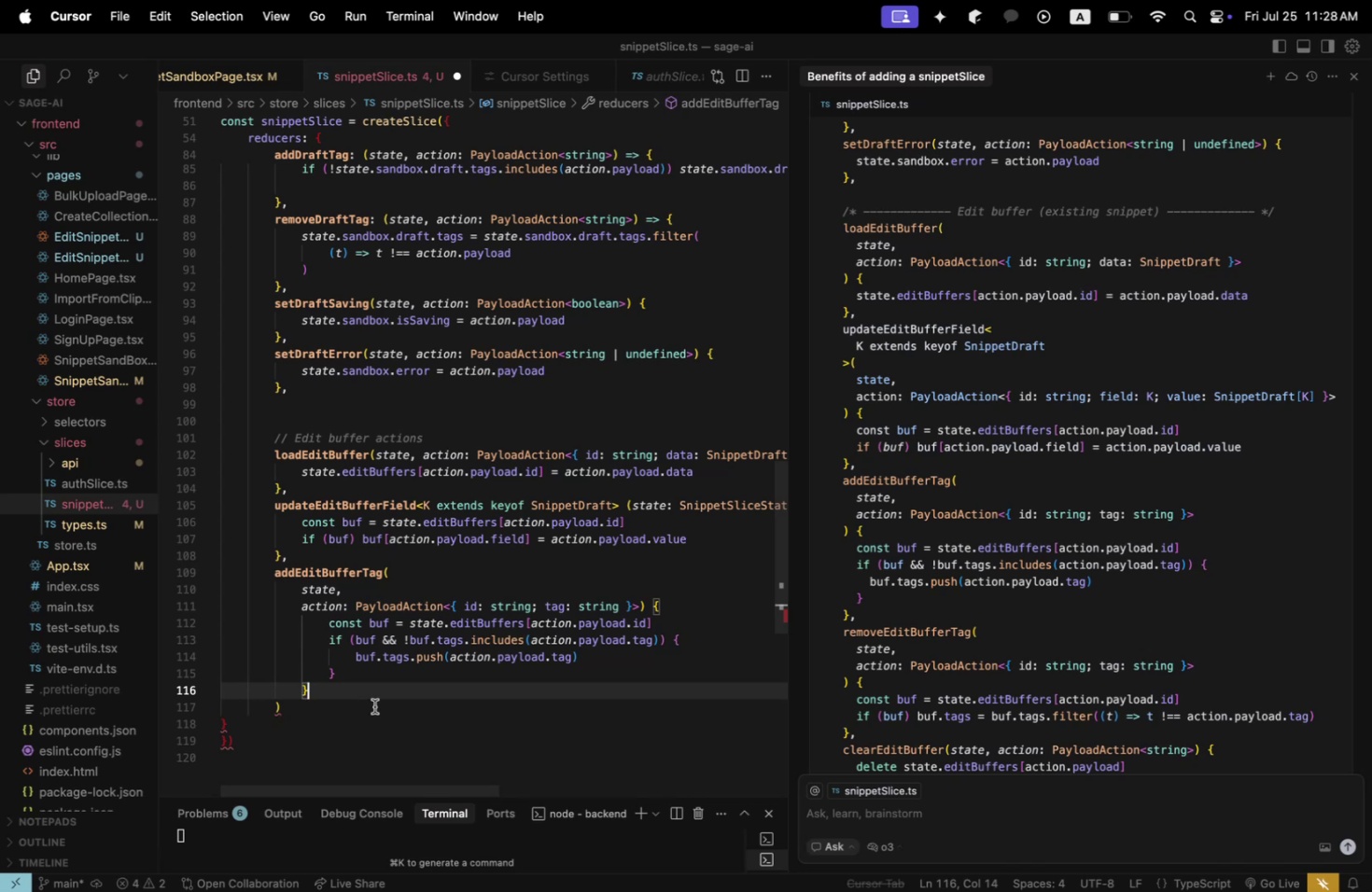 
wait(5.91)
 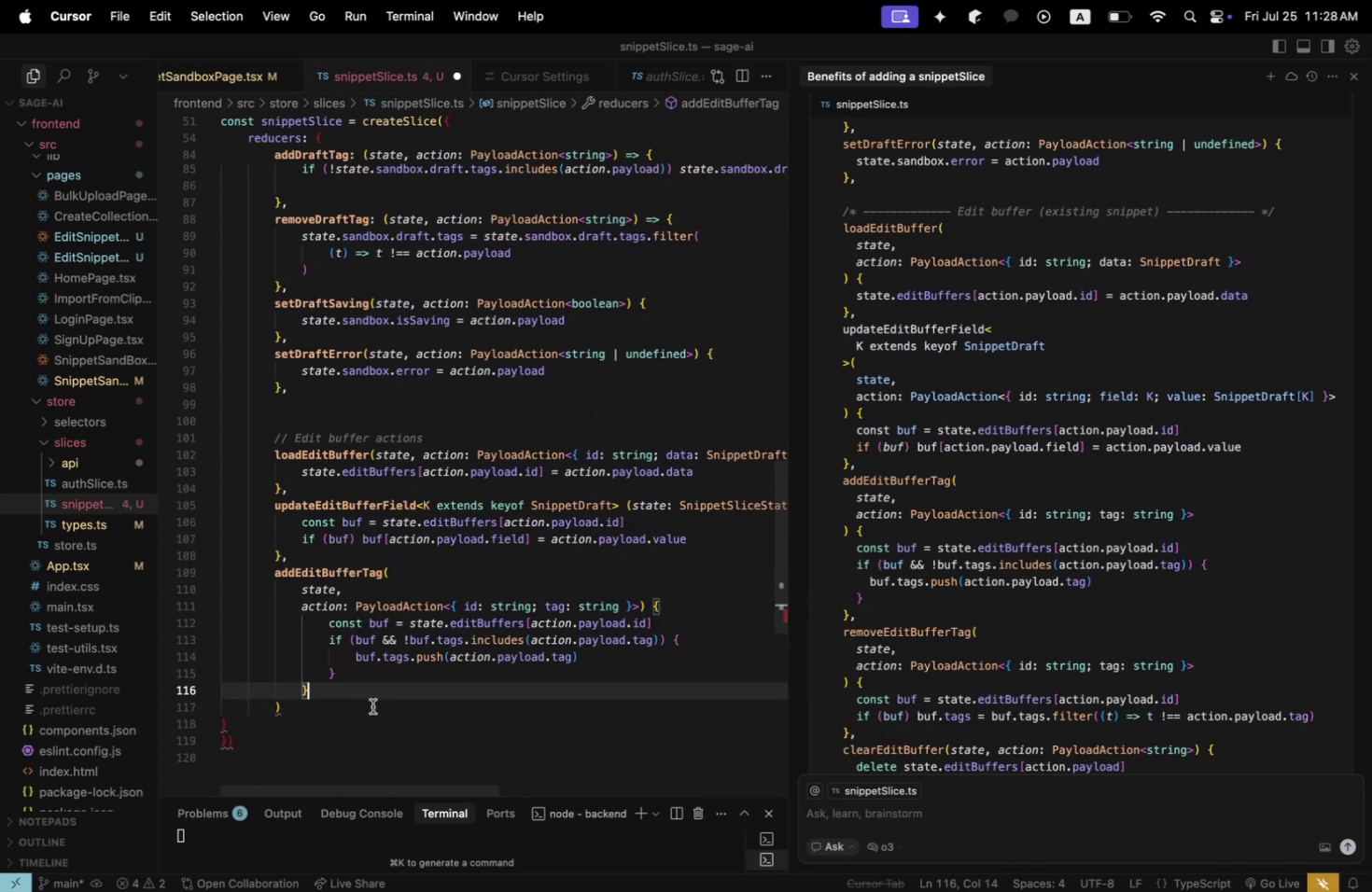 
left_click([374, 705])
 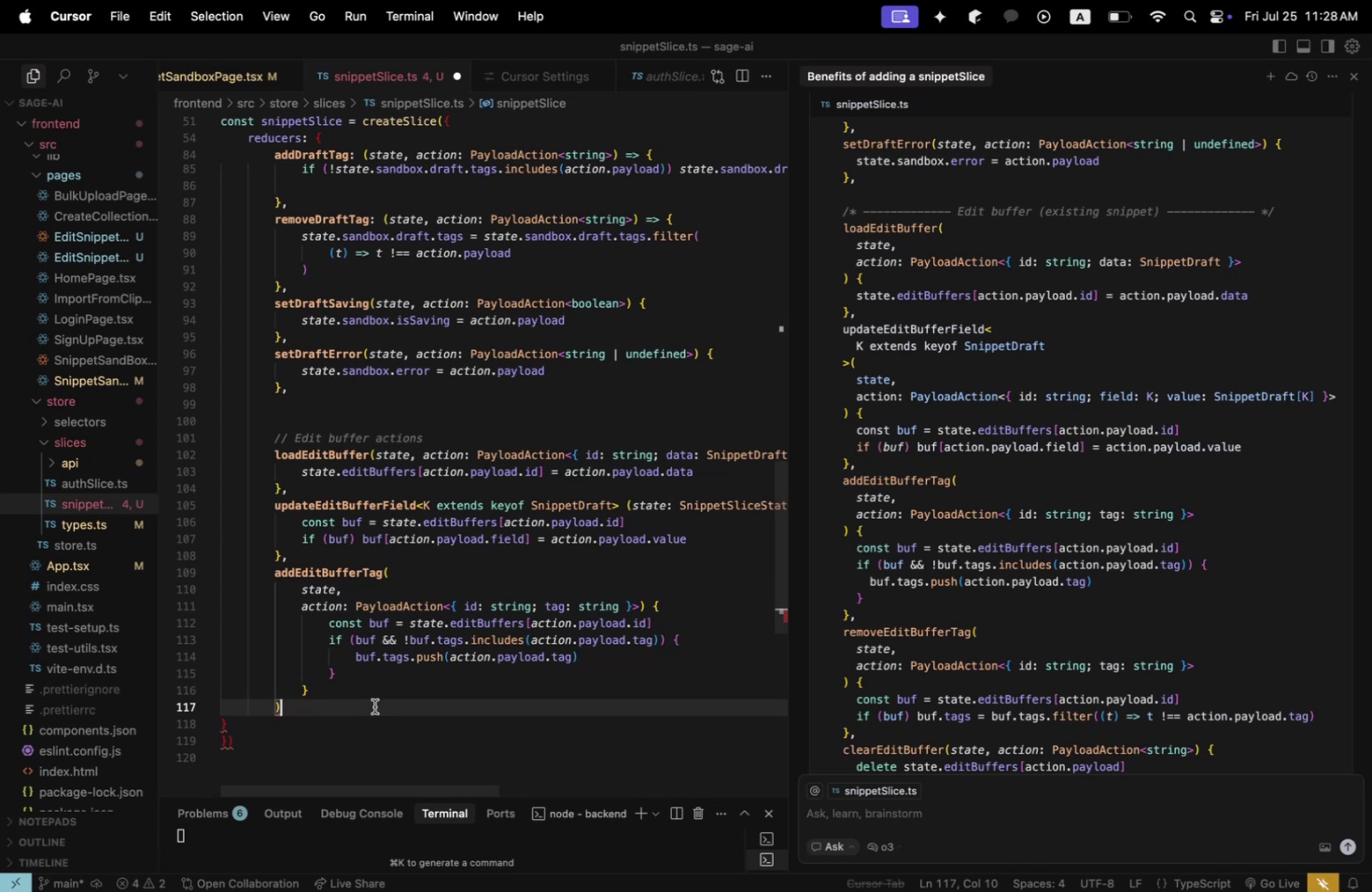 
key(Comma)
 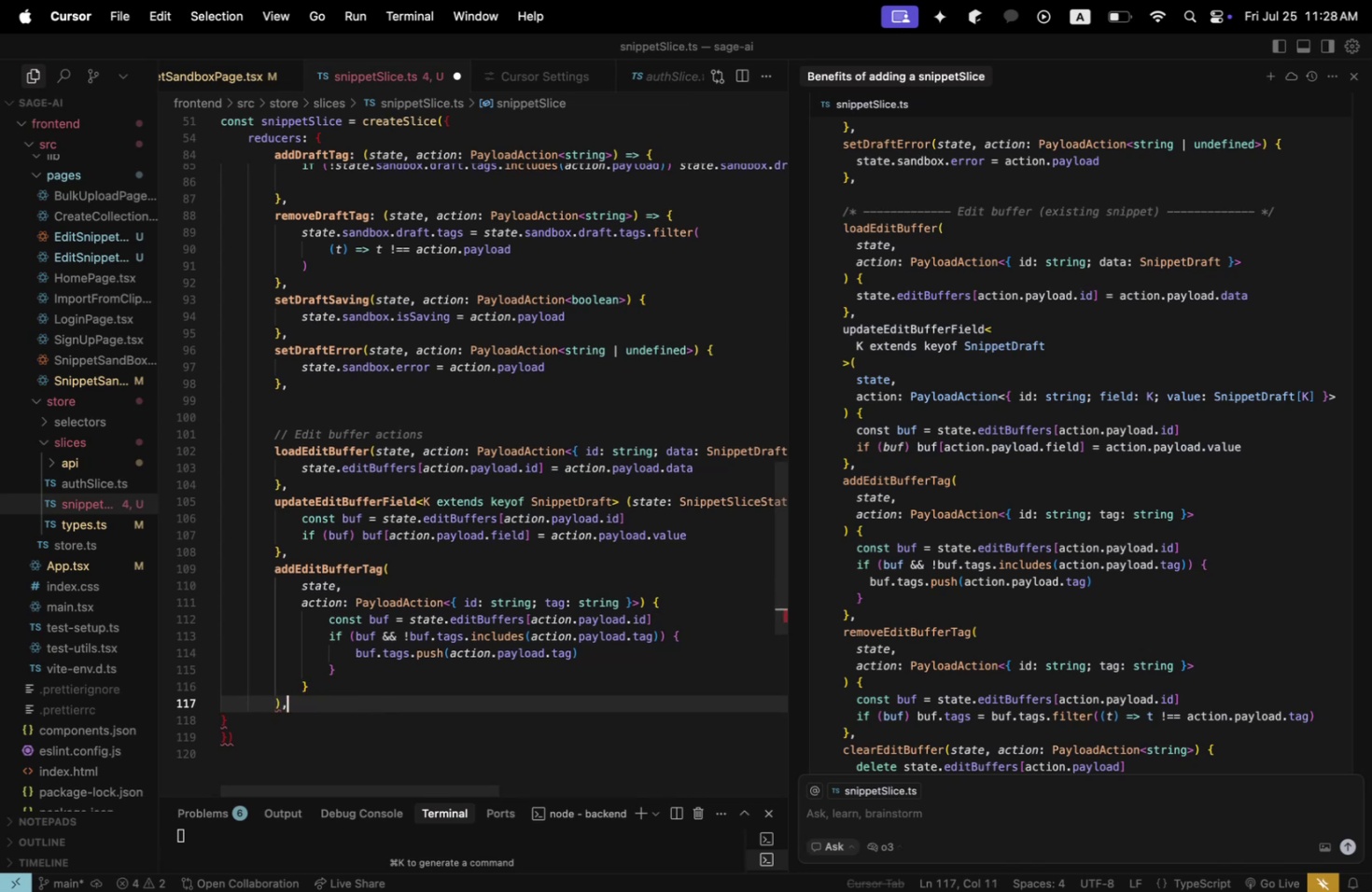 
key(Enter)
 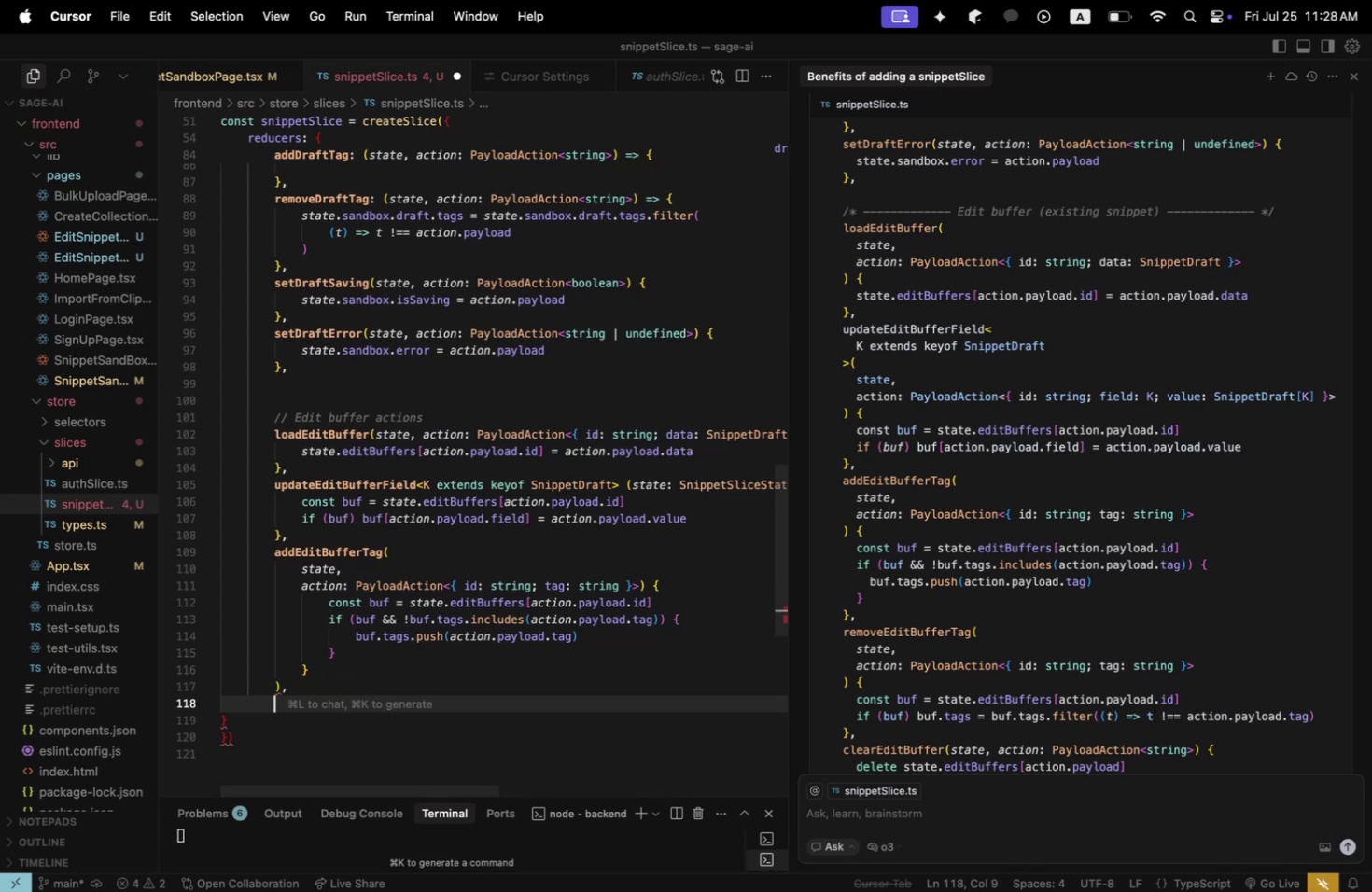 
key(Backspace)
 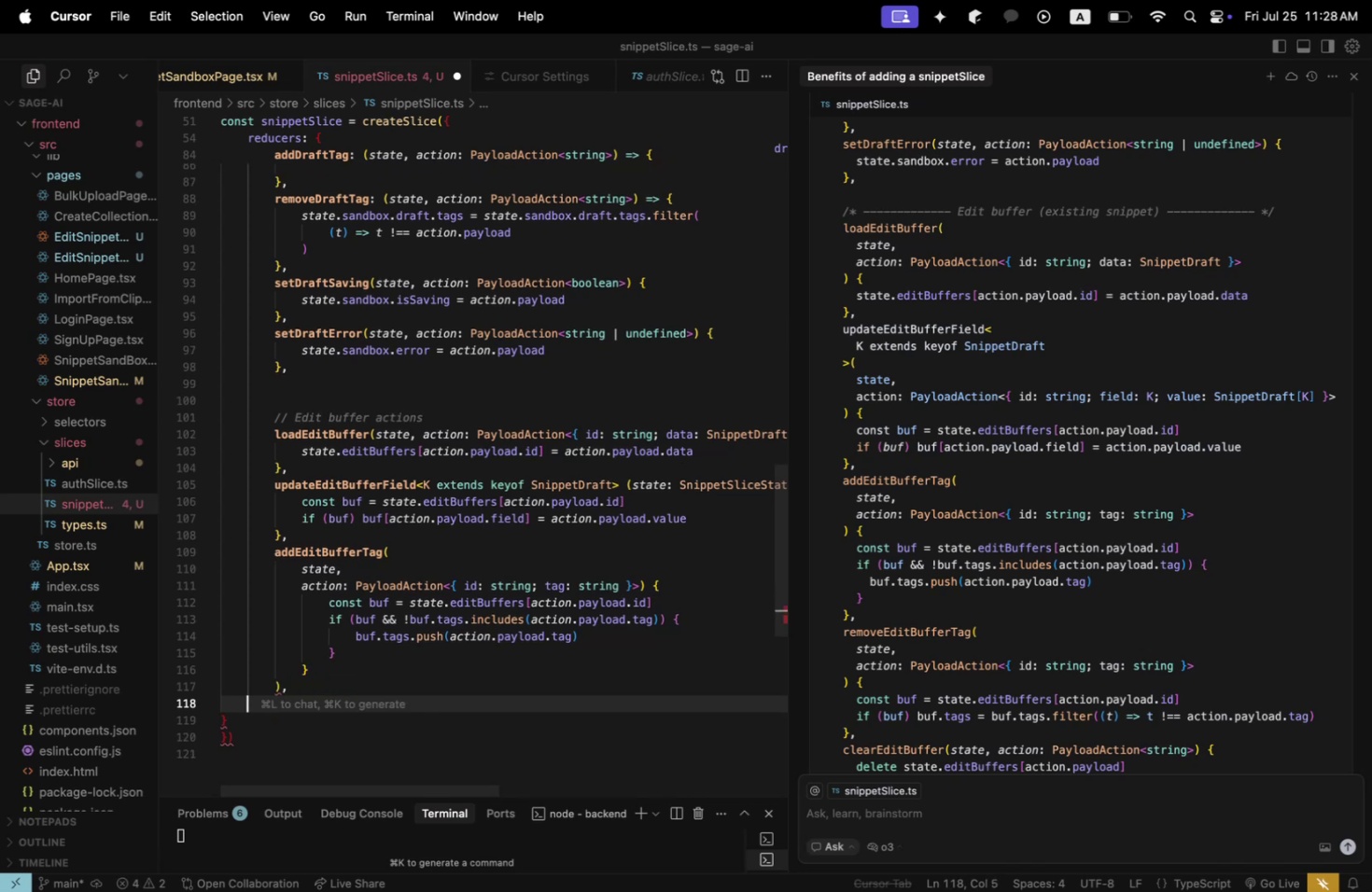 
key(Backspace)
 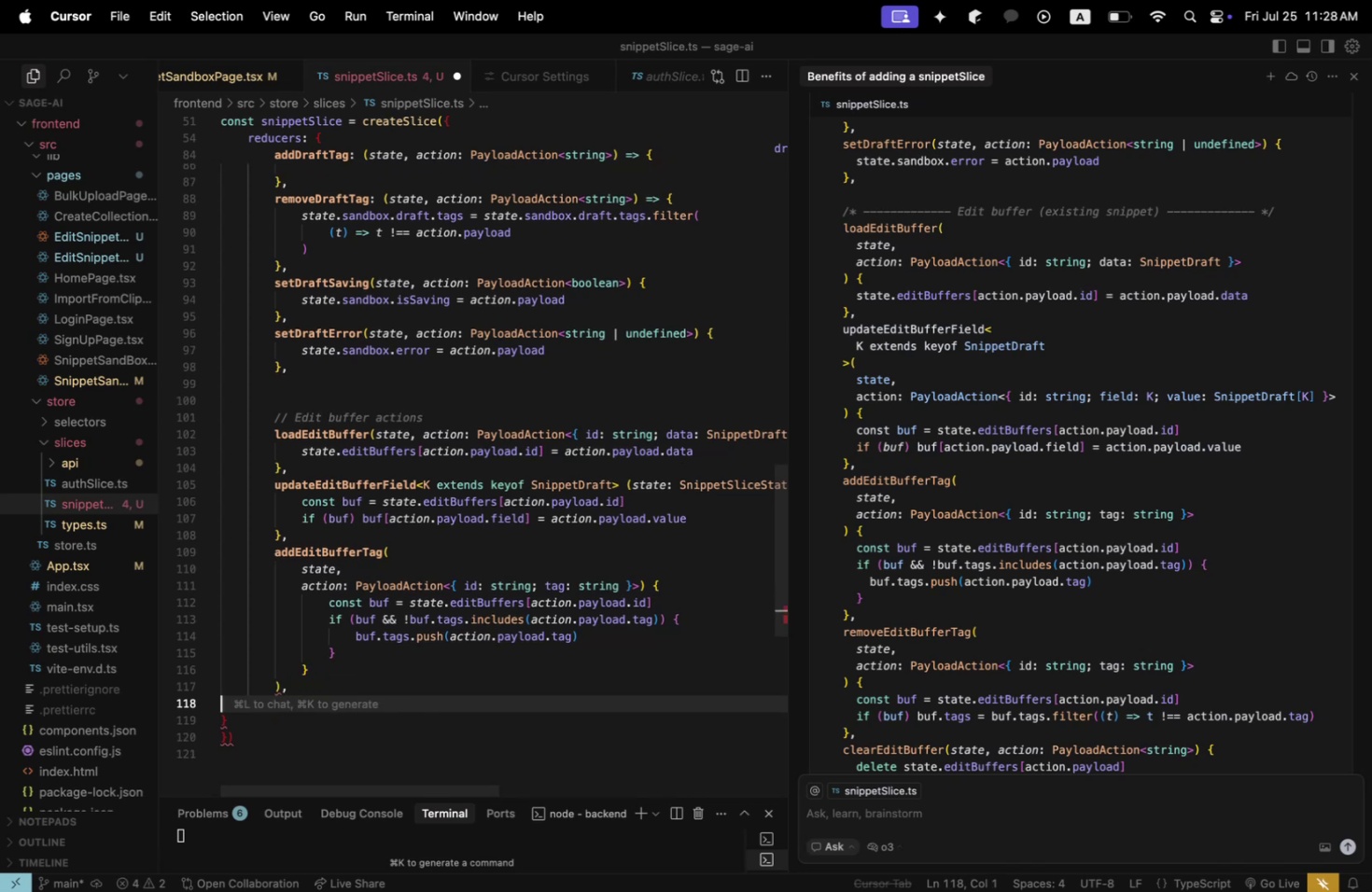 
key(Backspace)
 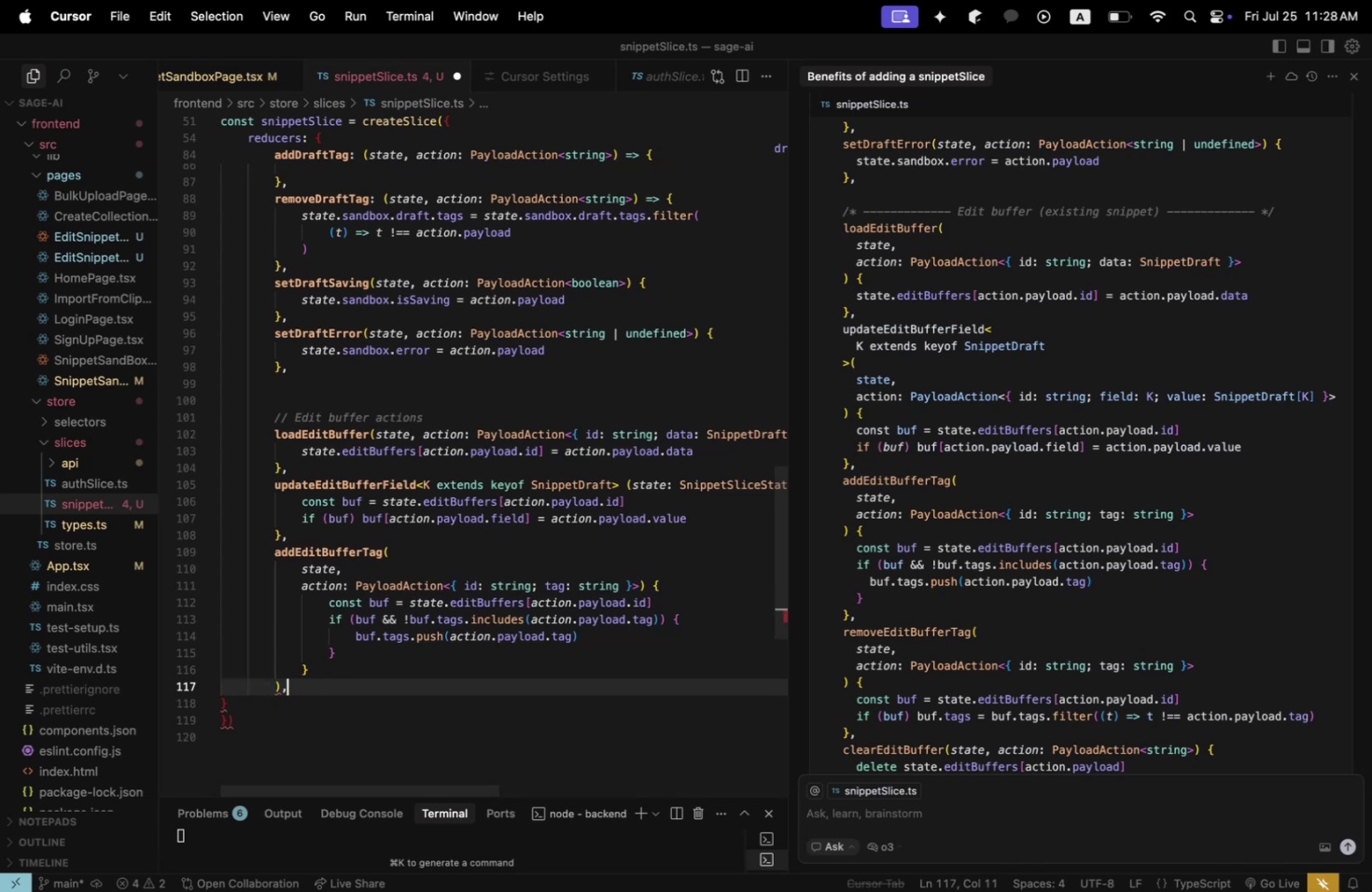 
key(Backspace)
 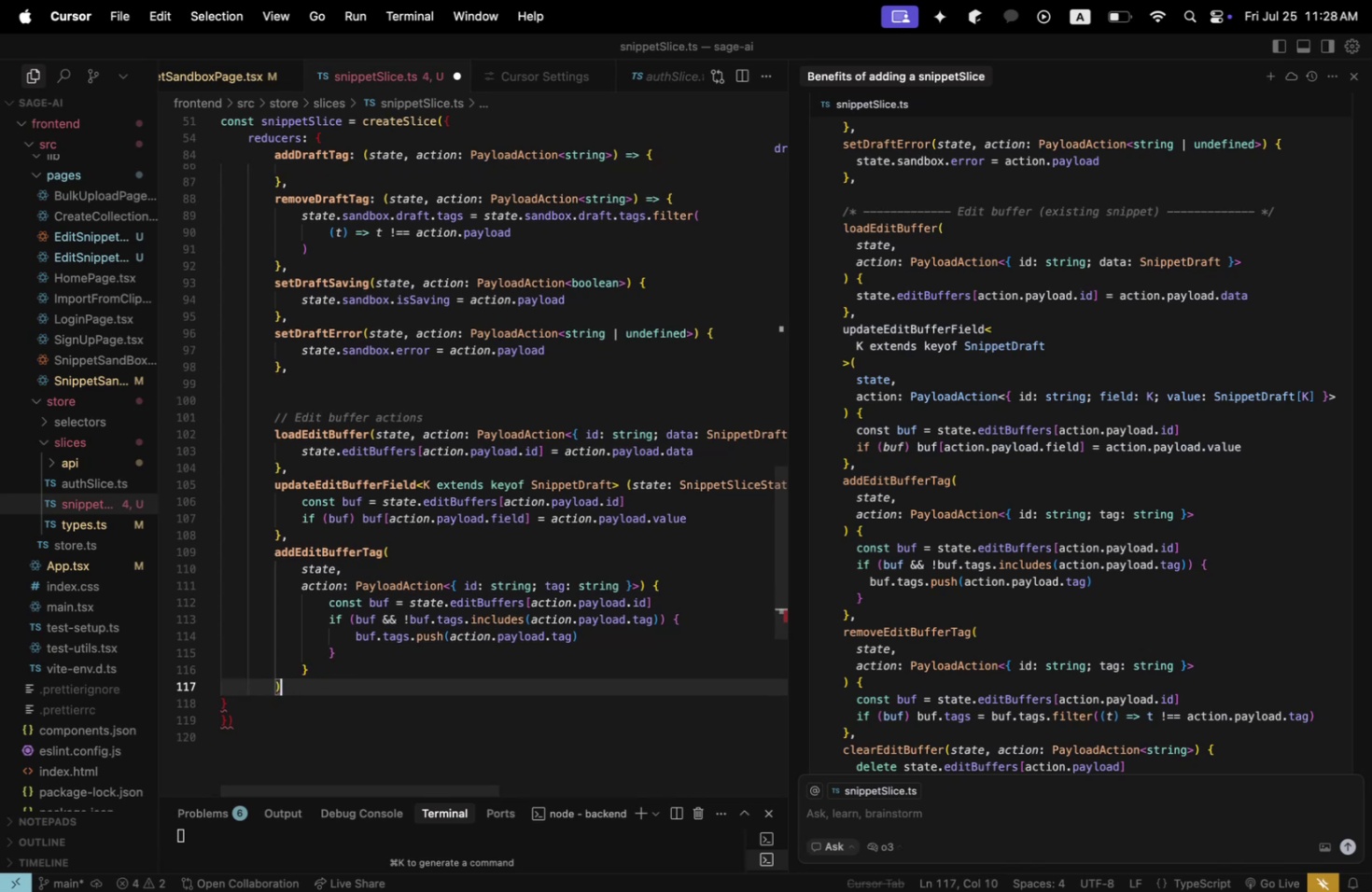 
key(Backspace)
 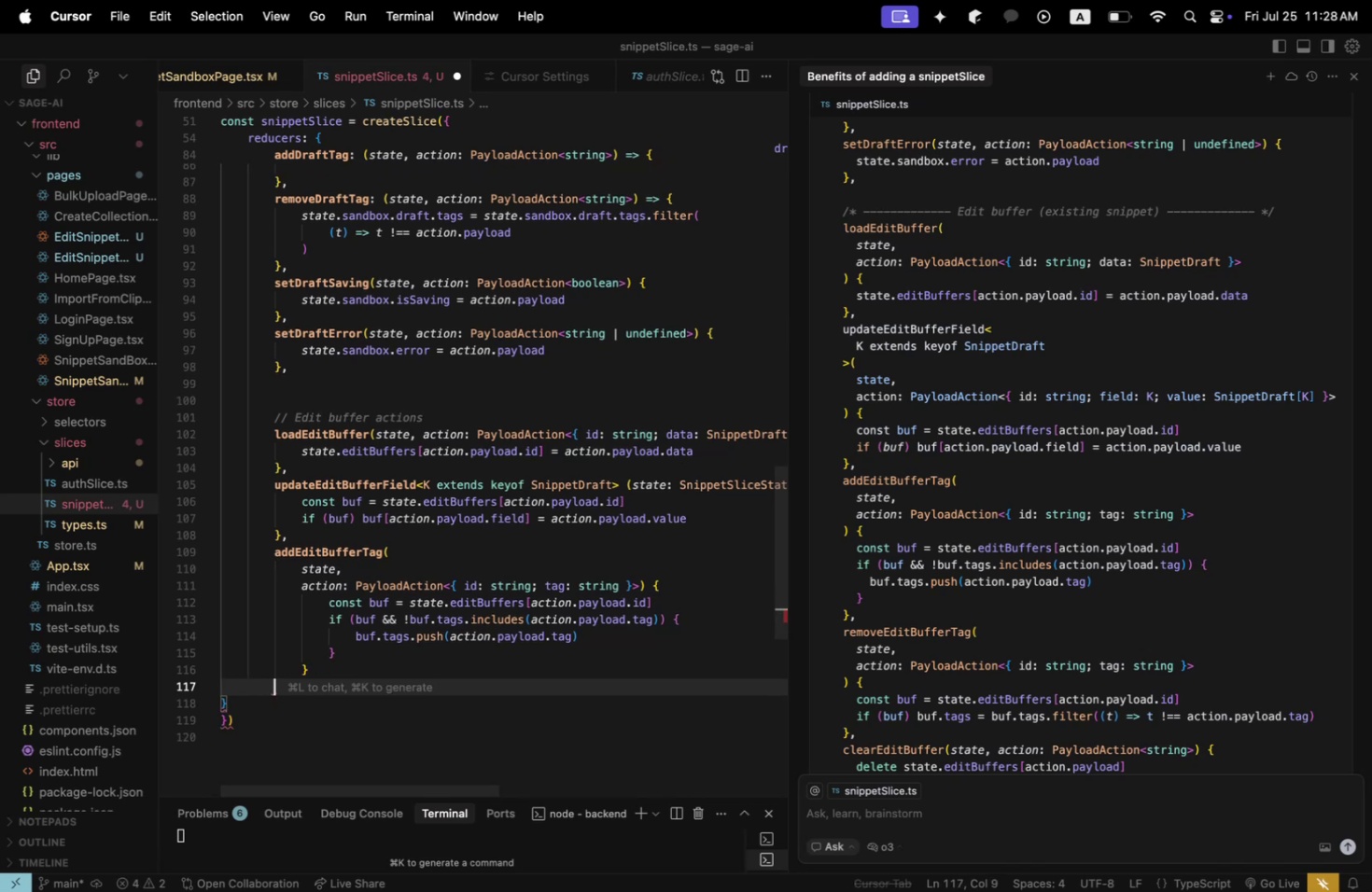 
key(Shift+ShiftLeft)
 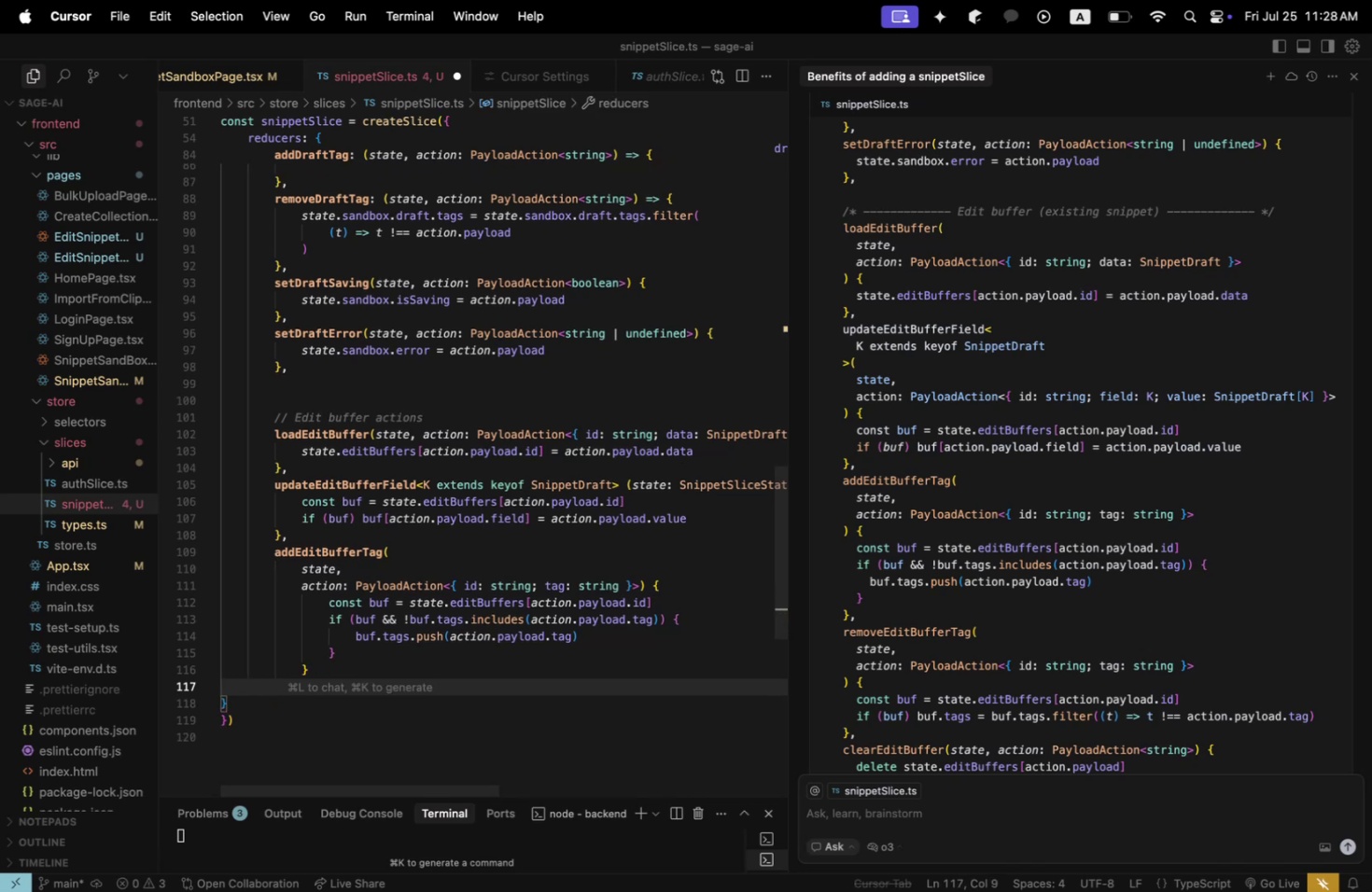 
key(Shift+BracketLeft)
 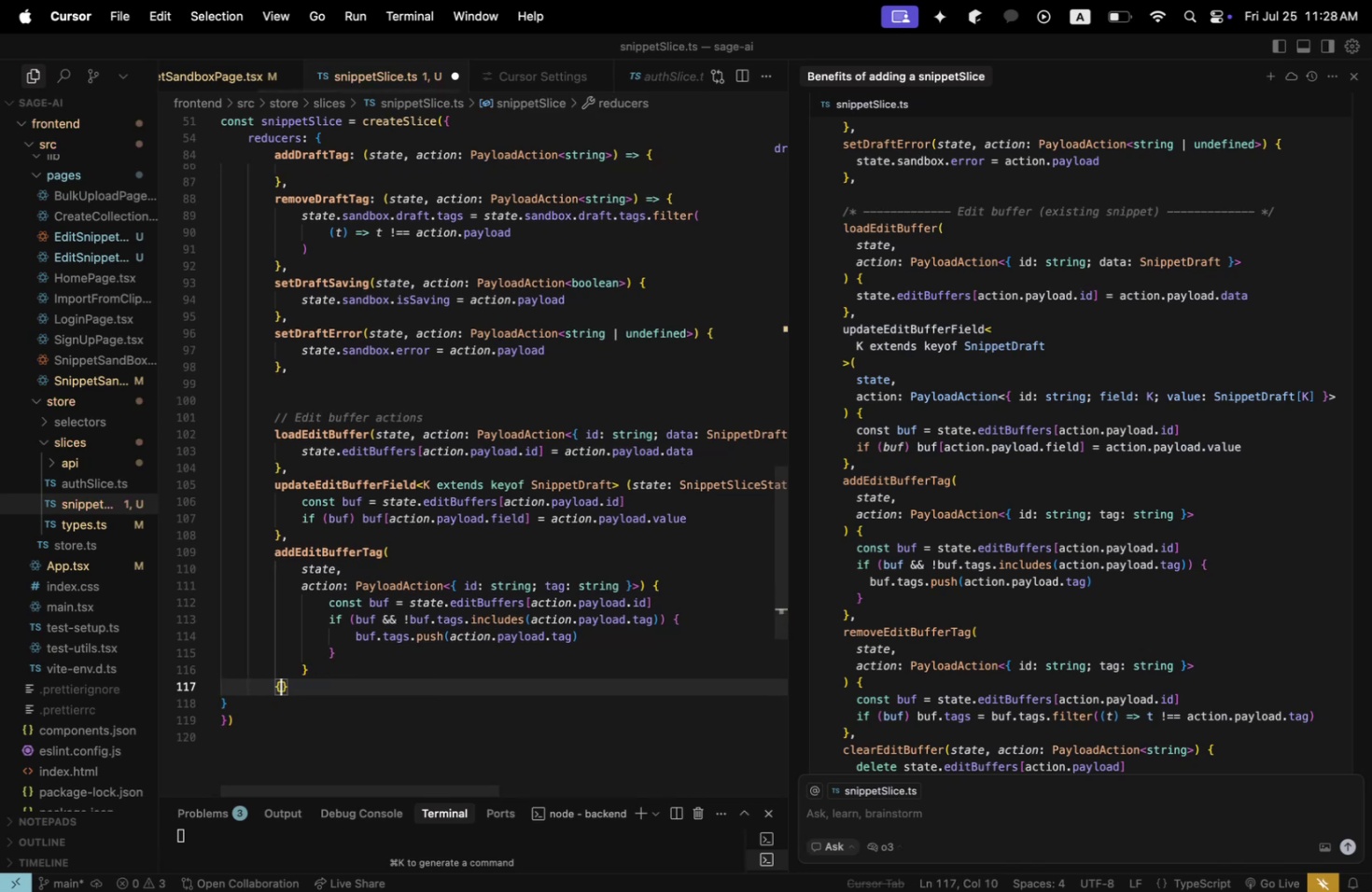 
key(Backspace)
 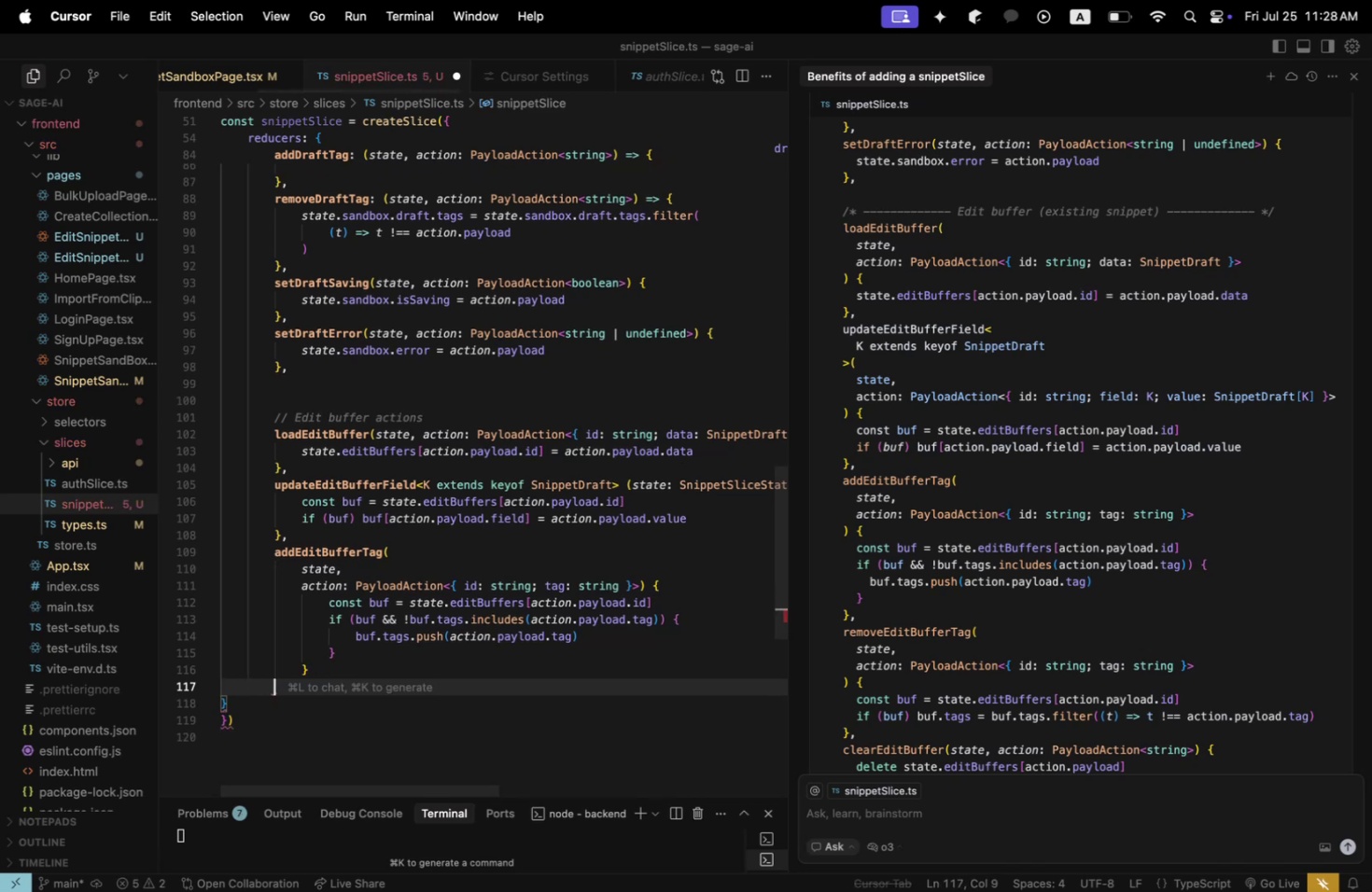 
key(Shift+BracketRight)
 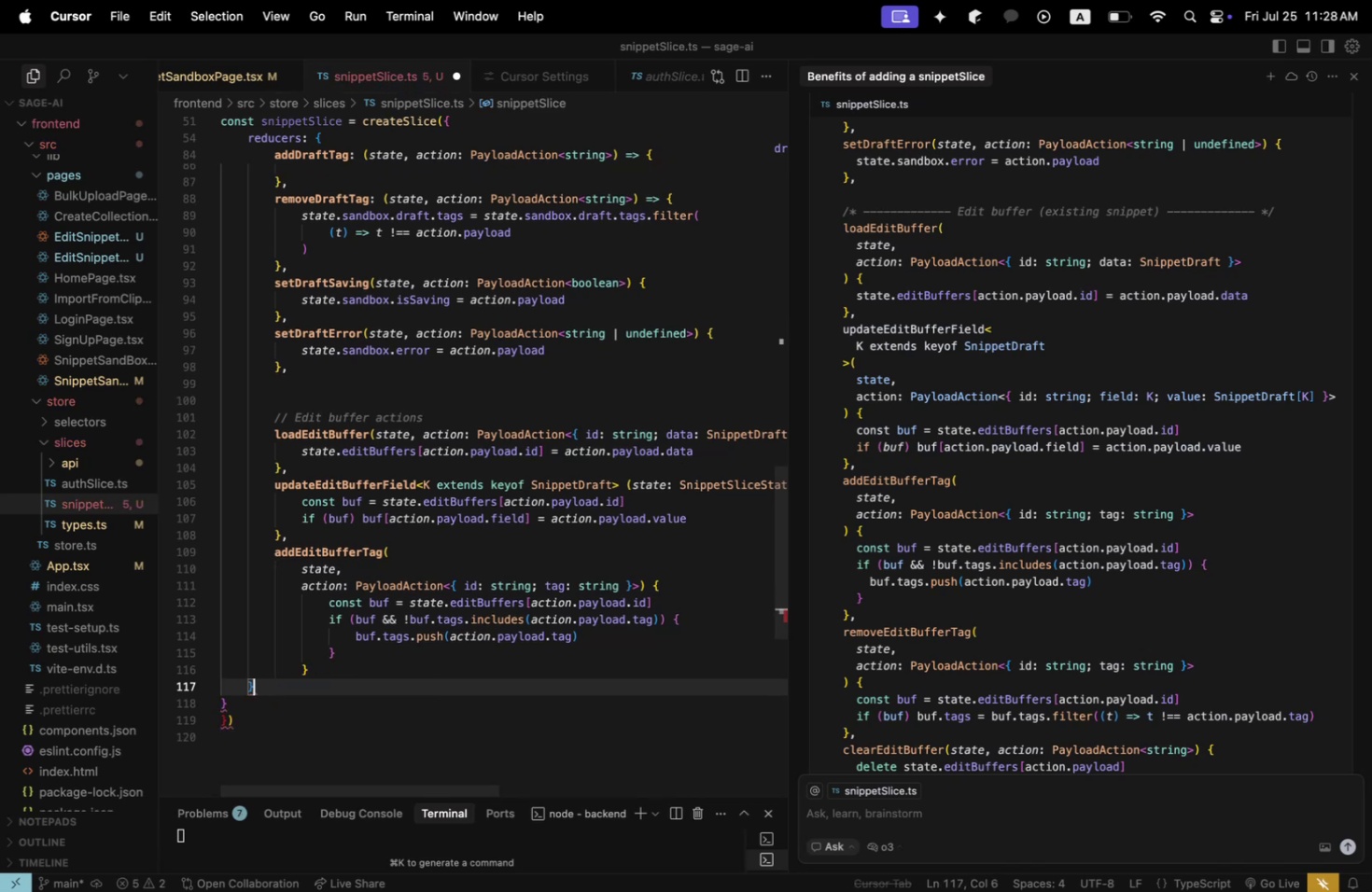 
key(Comma)
 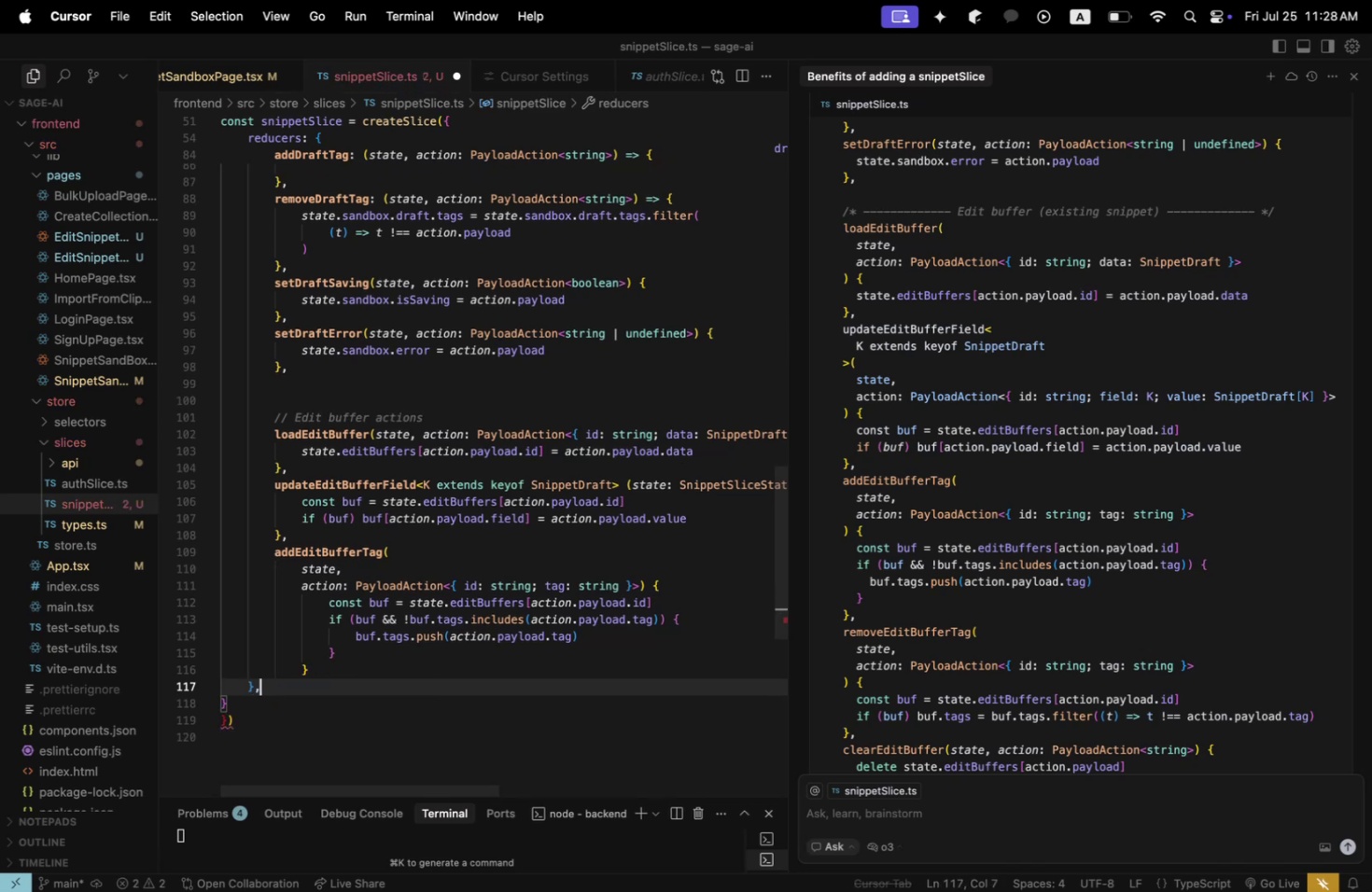 
key(Enter)
 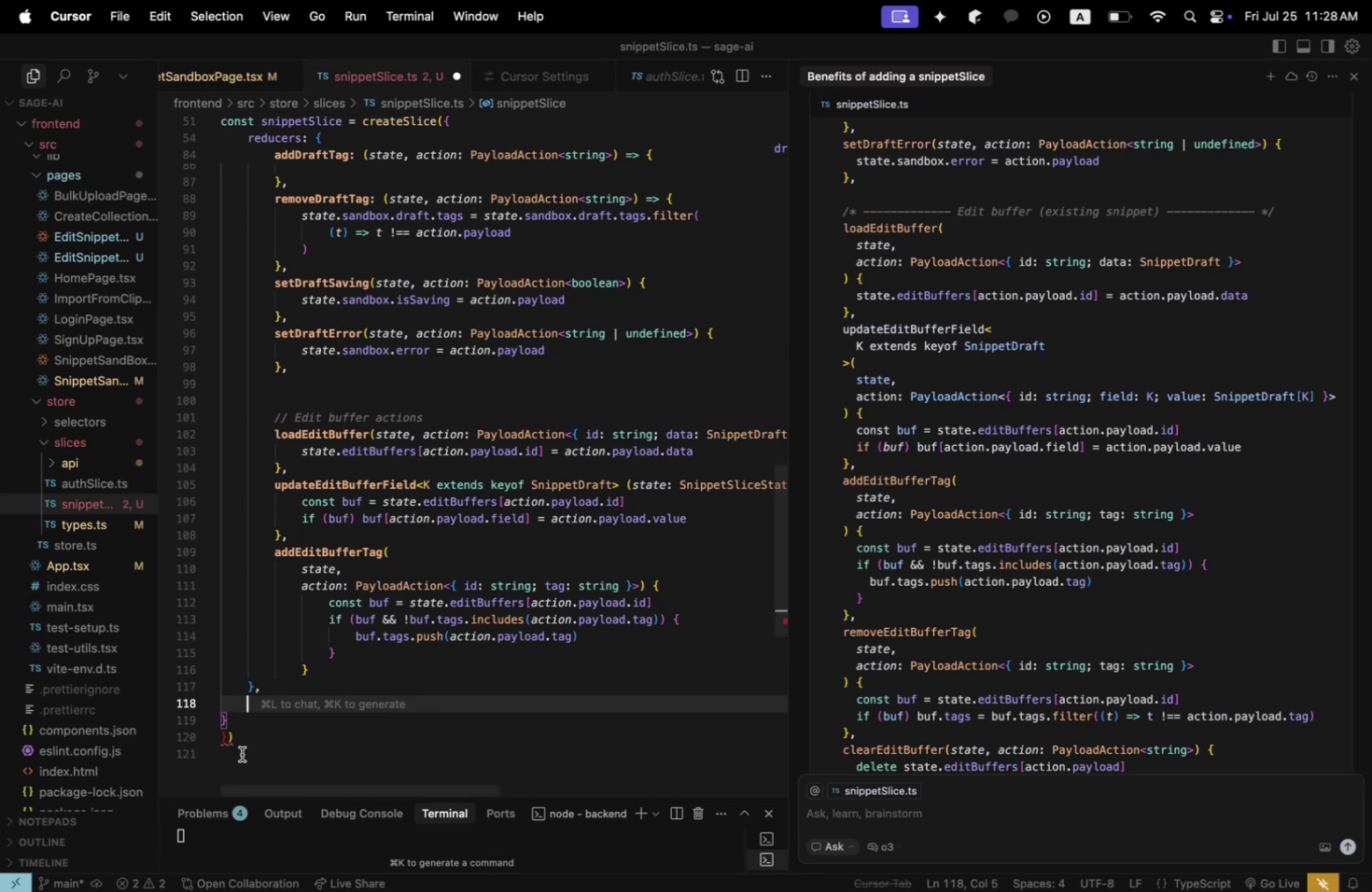 
left_click([229, 741])
 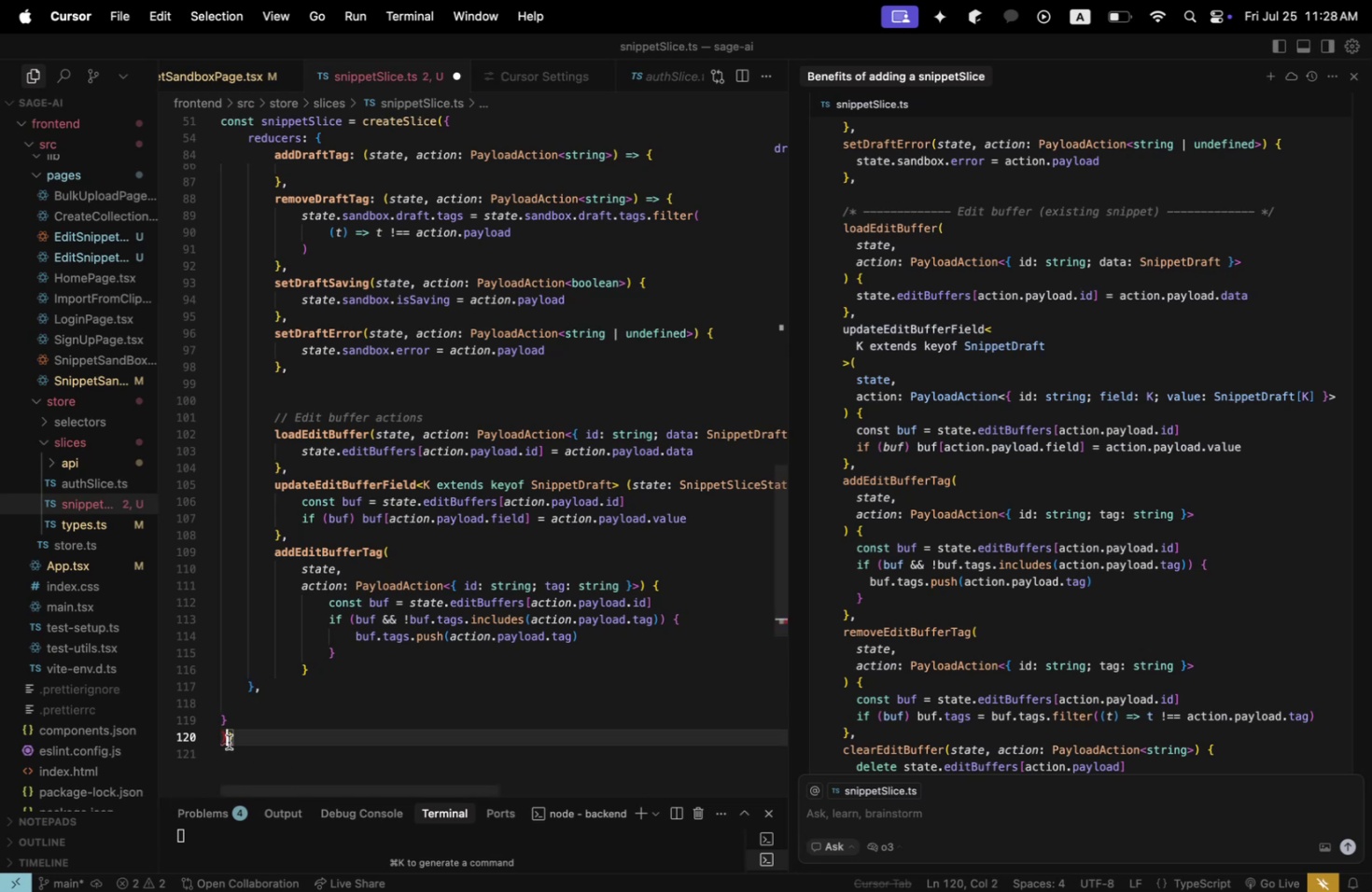 
key(Backspace)
 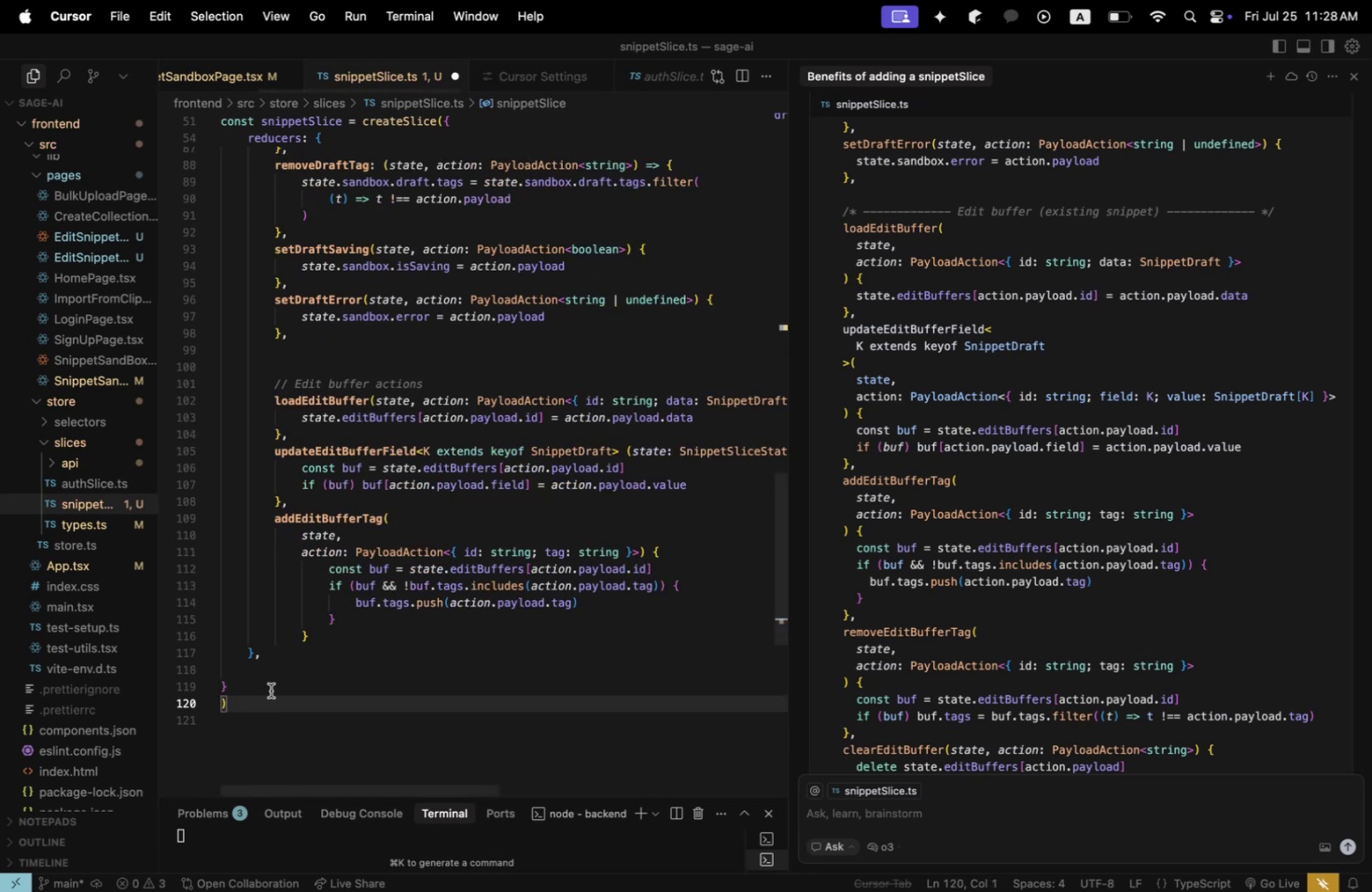 
scroll: coordinate [290, 679], scroll_direction: up, amount: 1.0
 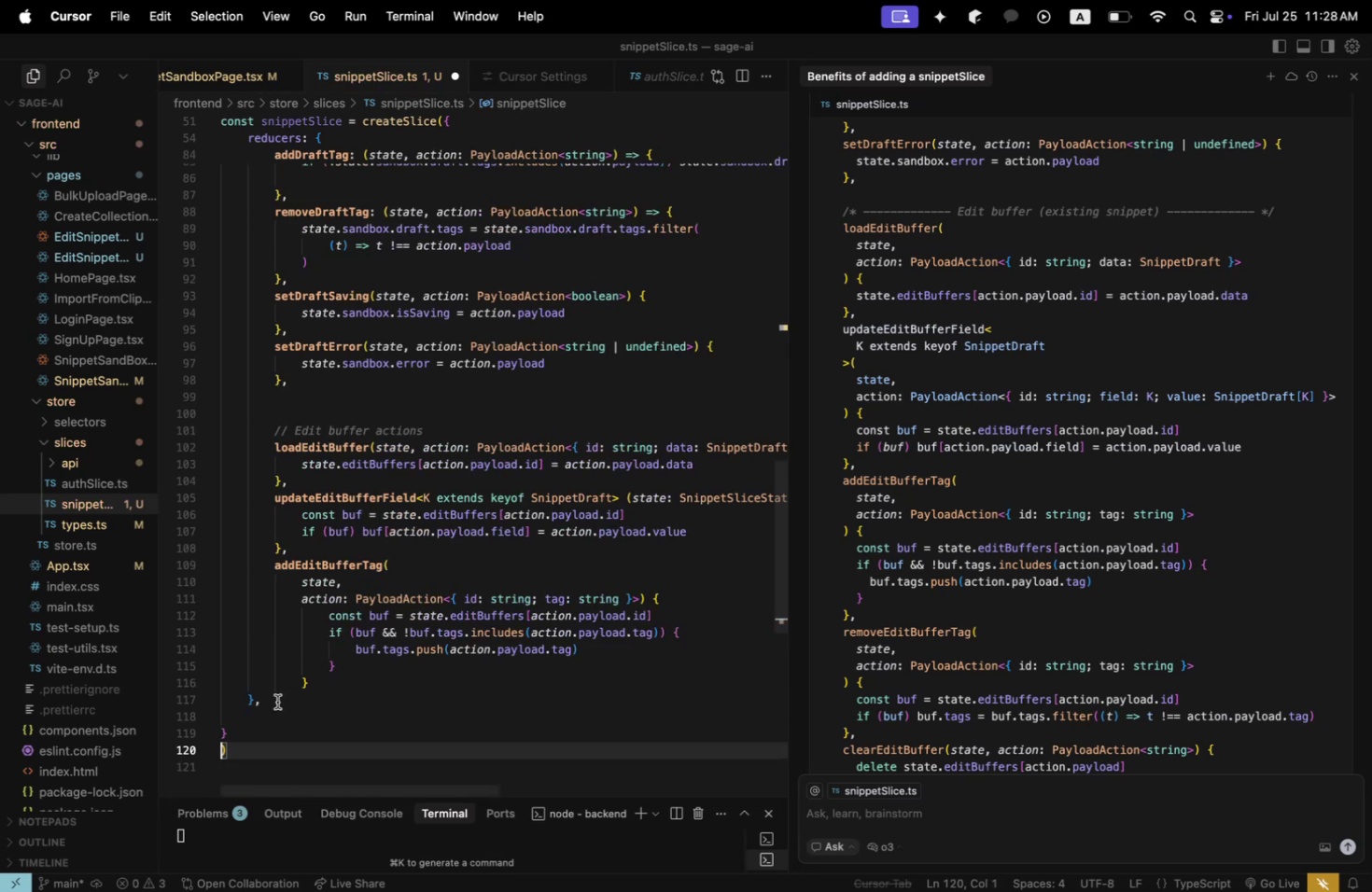 
left_click([301, 688])
 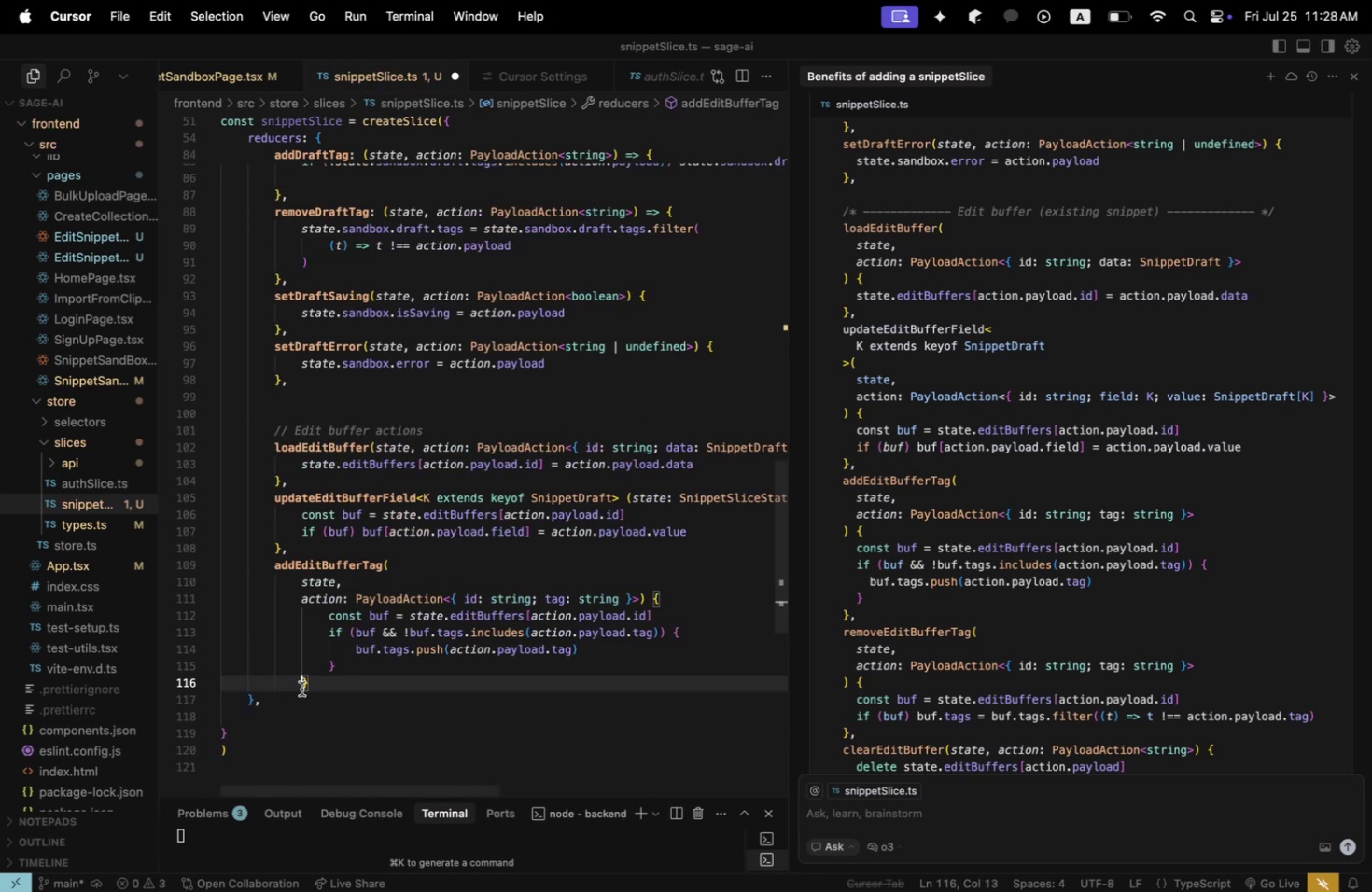 
key(Backspace)
 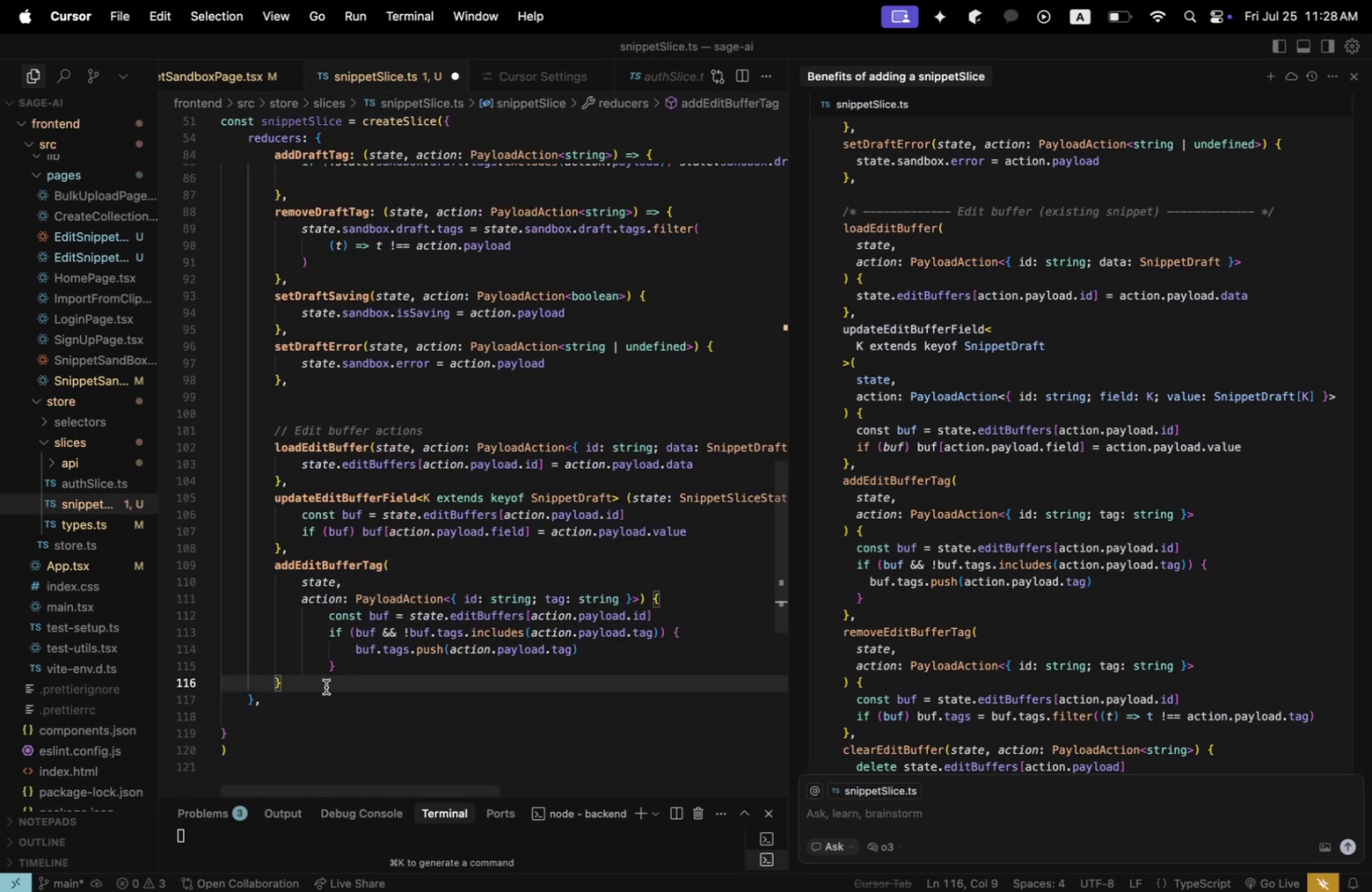 
left_click([326, 686])
 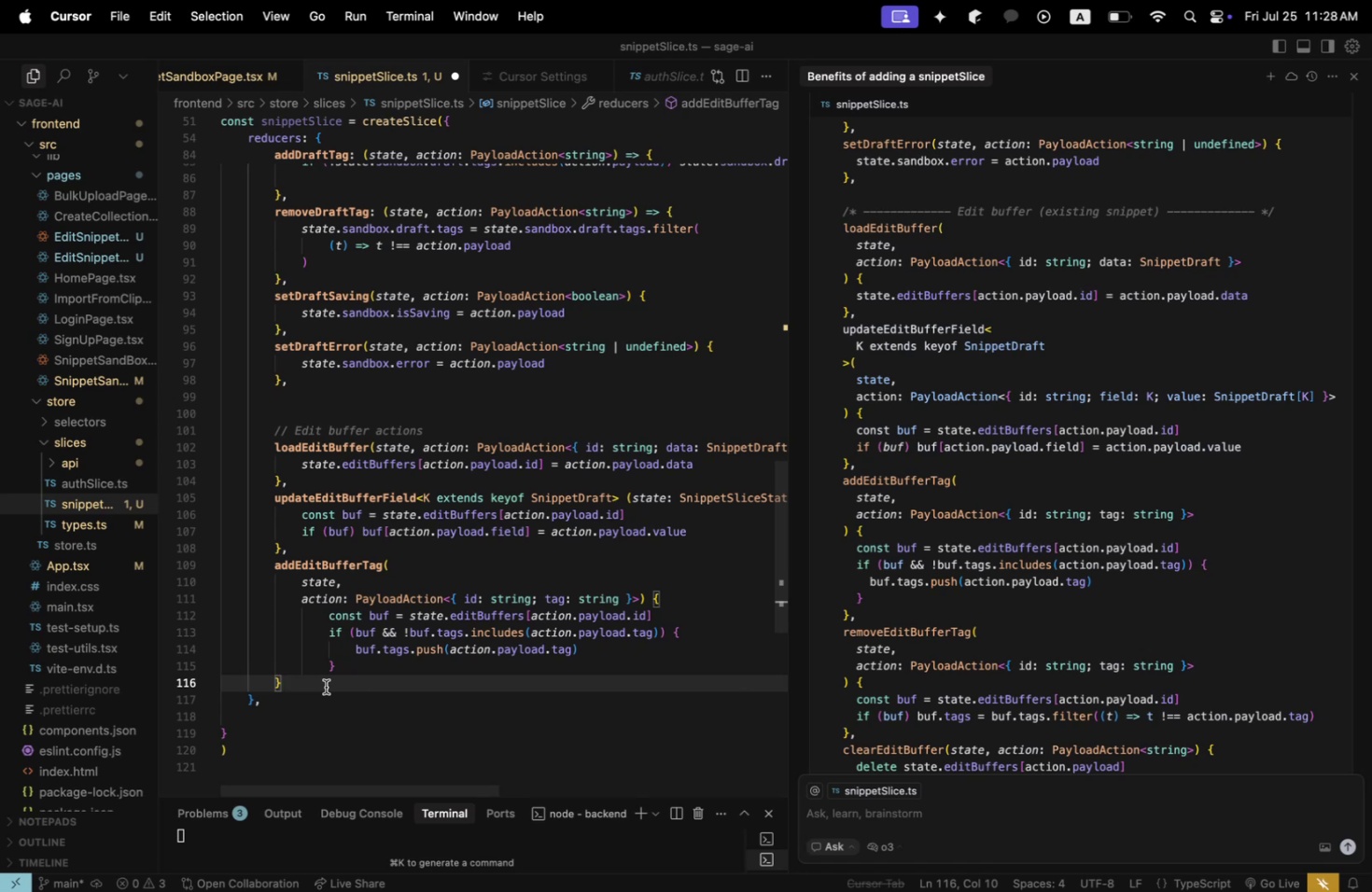 
key(Comma)
 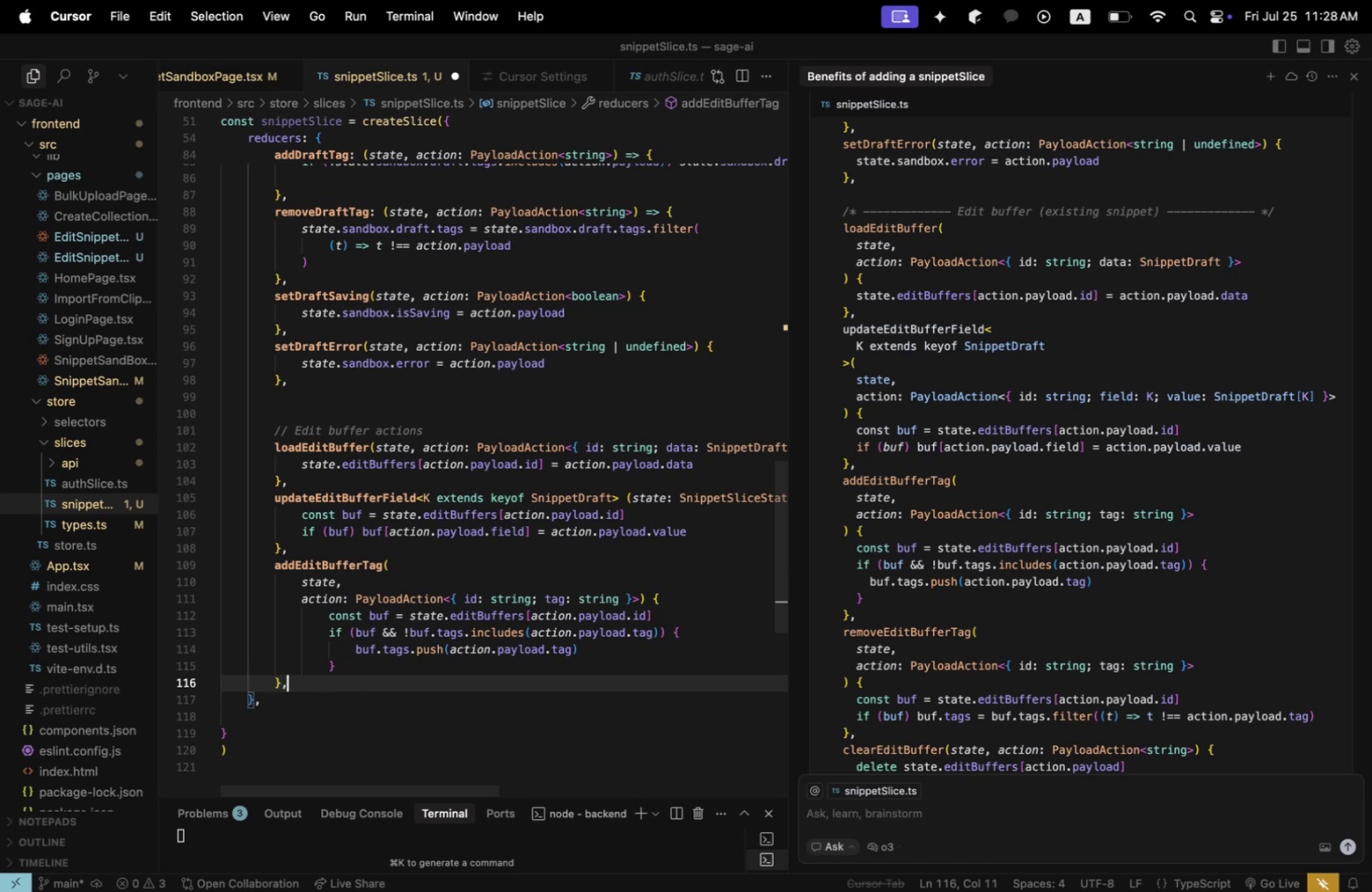 
key(Enter)
 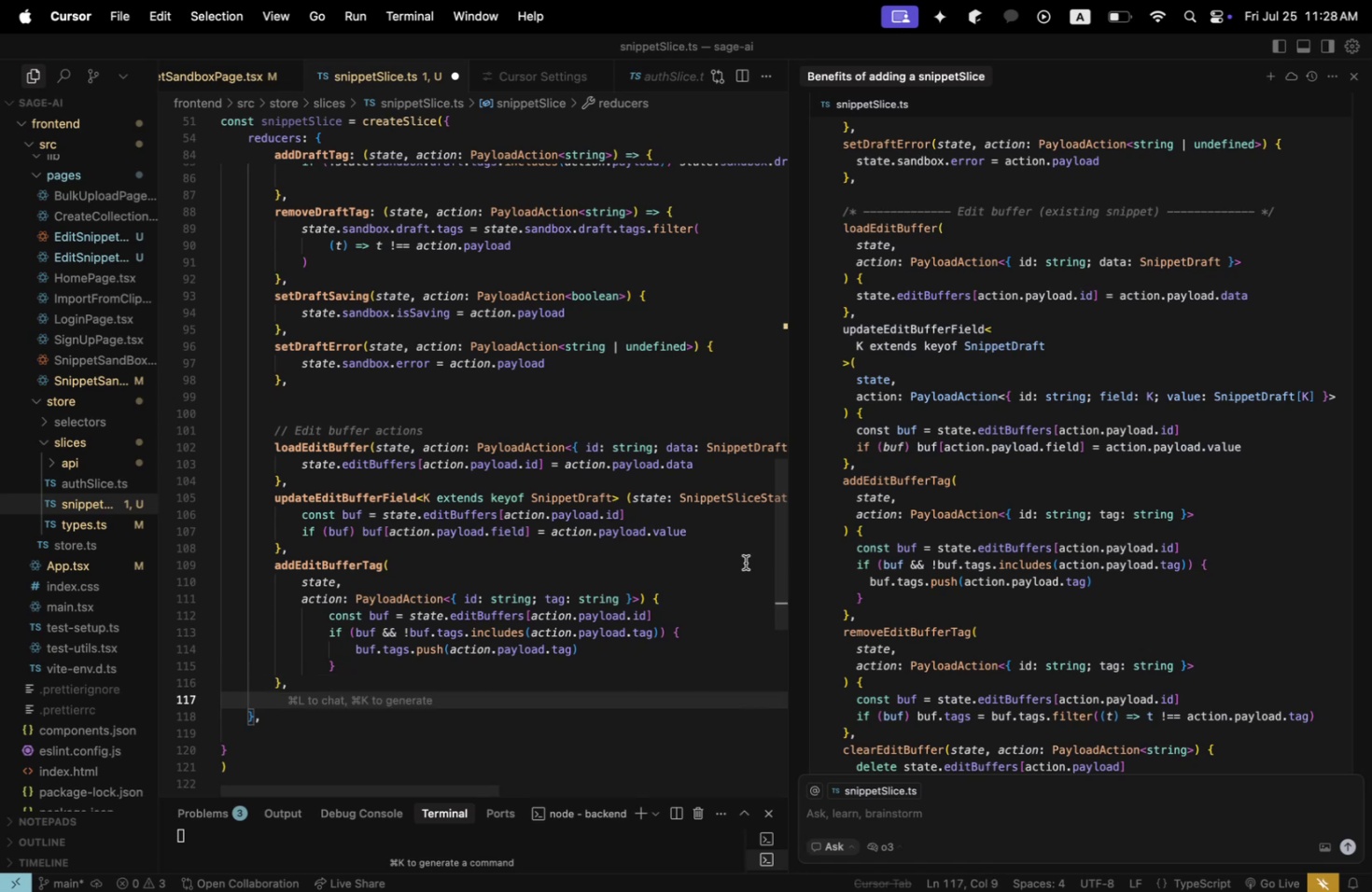 
scroll: coordinate [882, 571], scroll_direction: down, amount: 4.0
 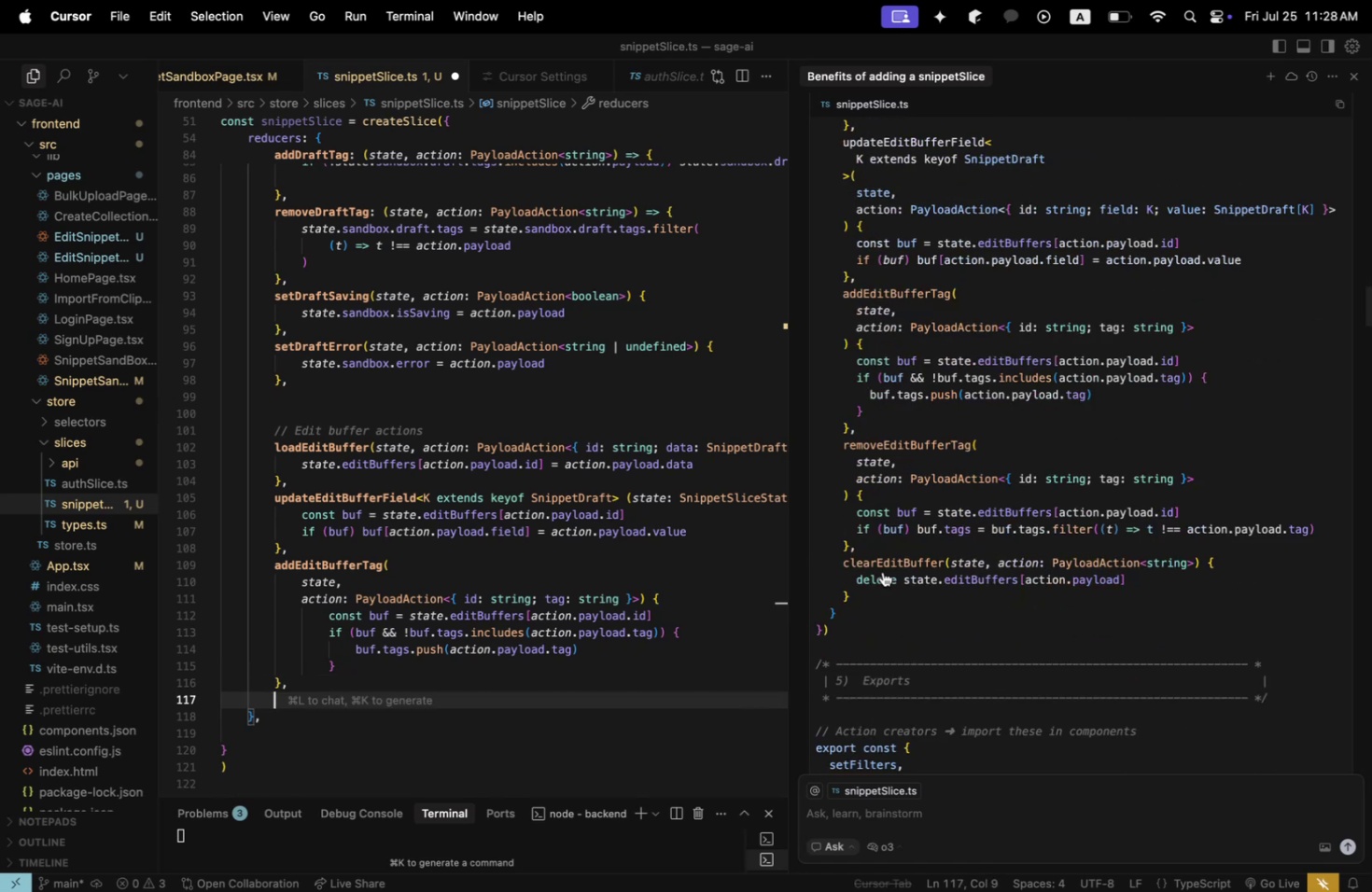 
type(removeEditBuffterTag()
 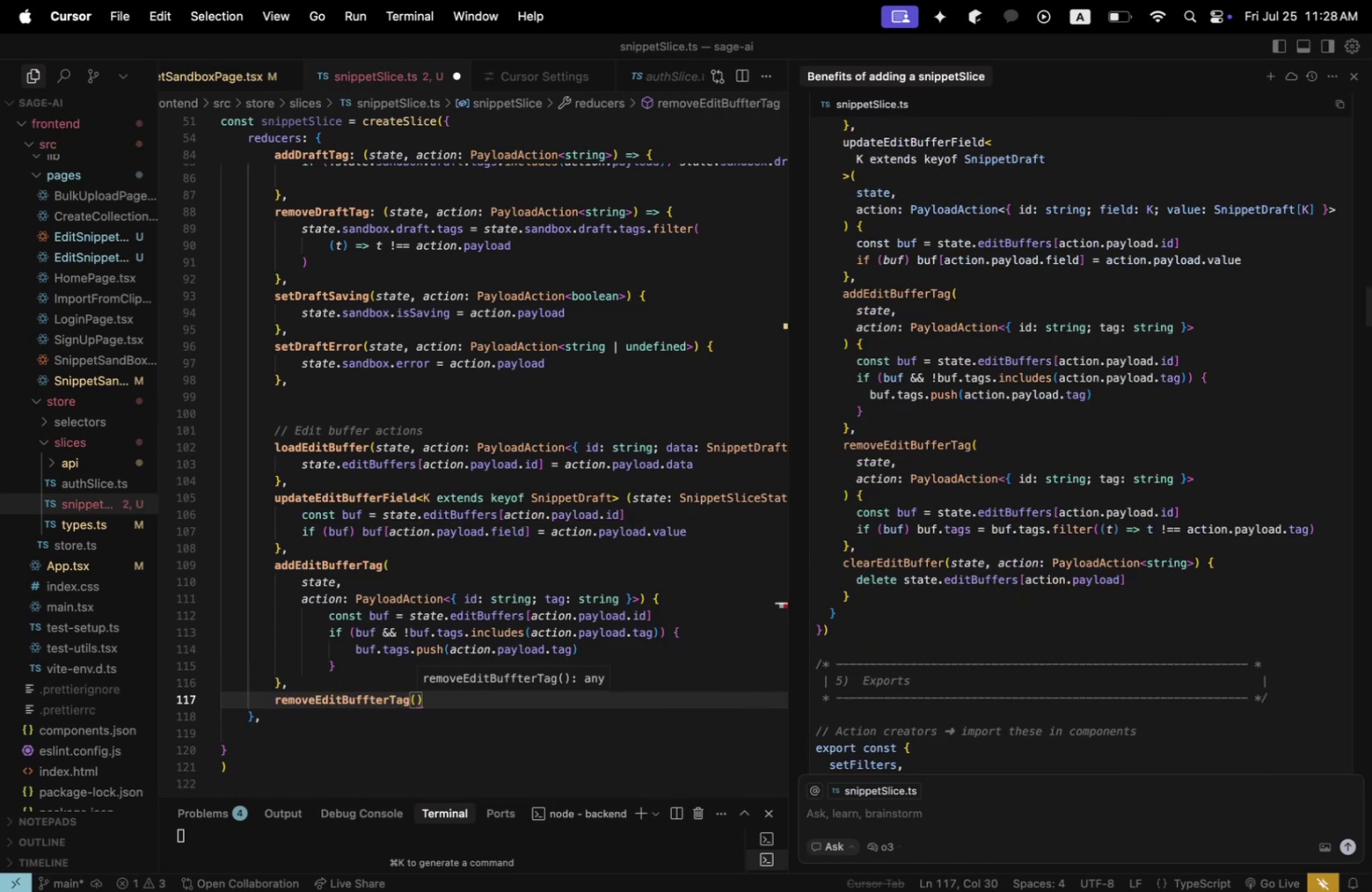 
key(Enter)
 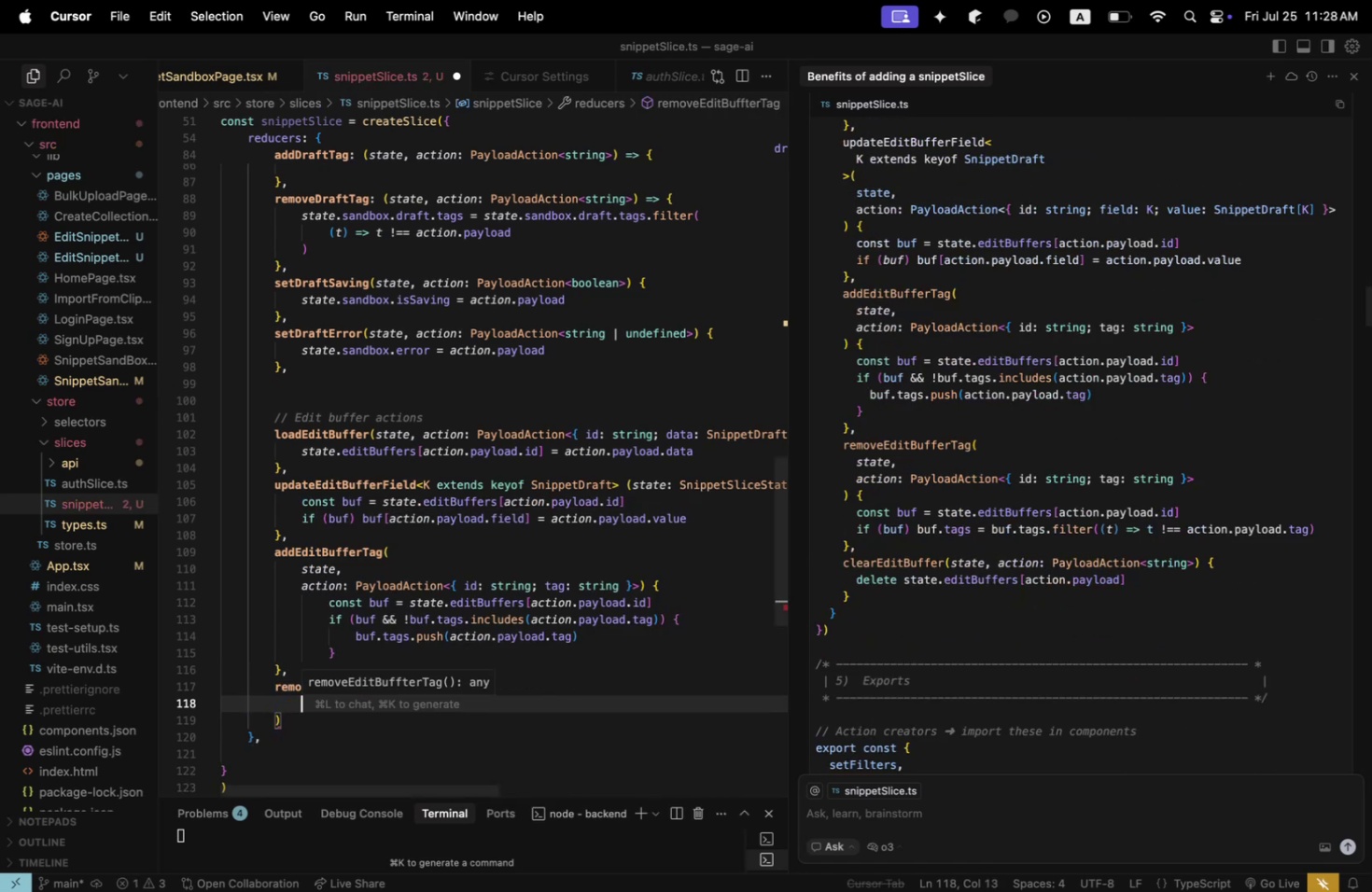 
type(state, )
 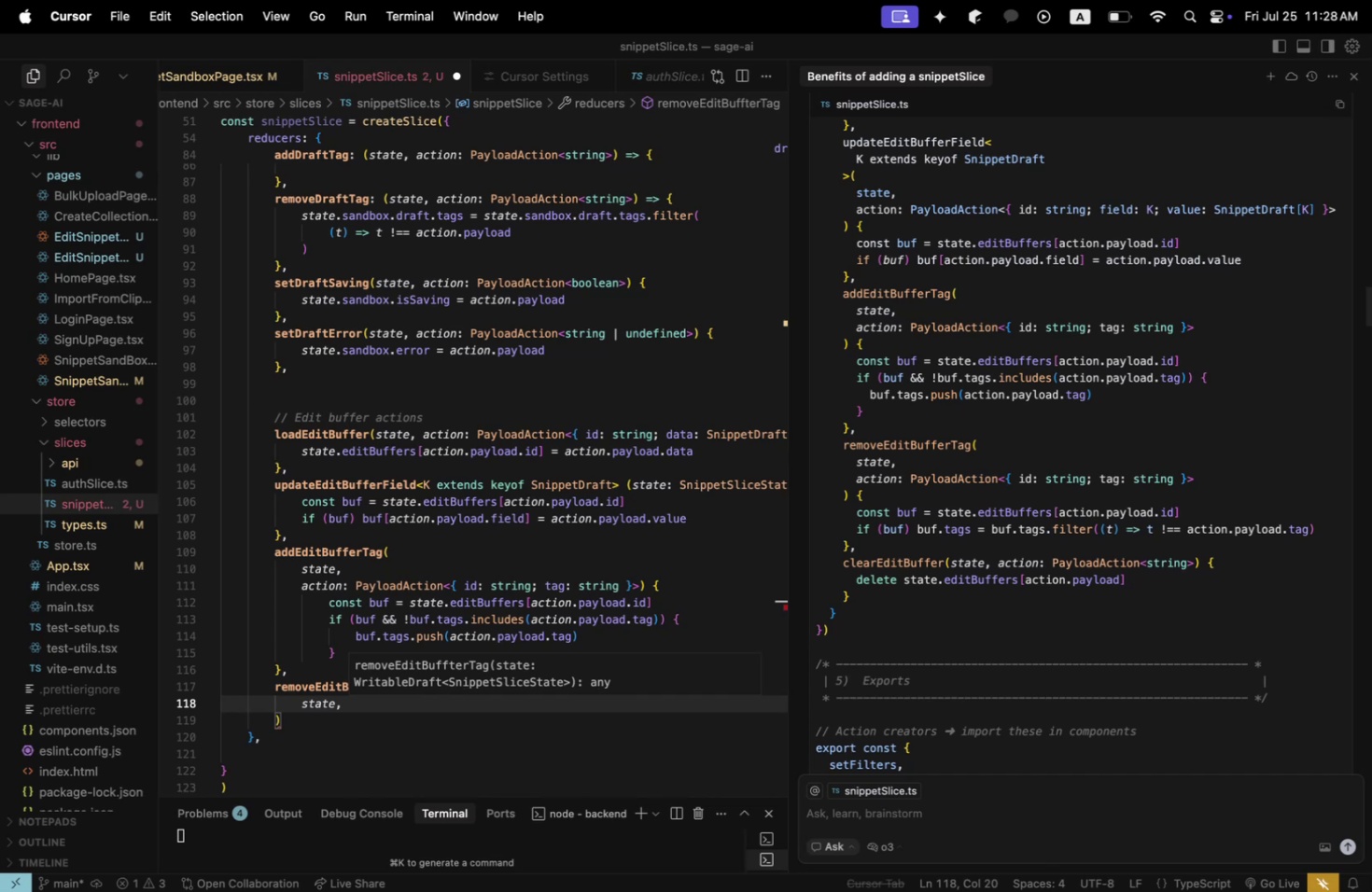 
key(Enter)
 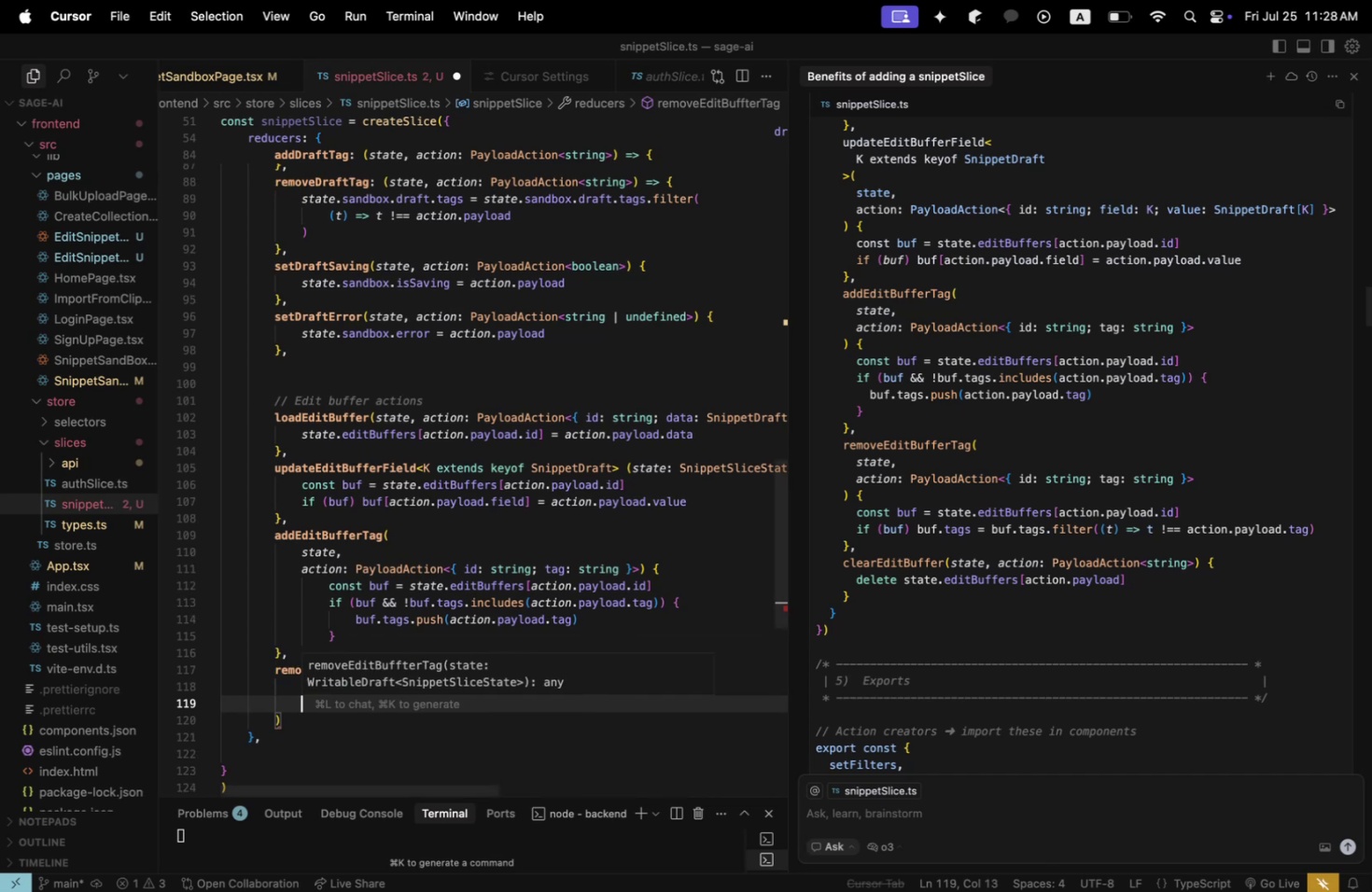 
type(action: PayLoadAct)
key(Backspace)
key(Backspace)
key(Backspace)
key(Backspace)
key(Backspace)
key(Backspace)
key(Backspace)
type(loadAction<{id: strig)
key(Backspace)
type(ng; tag: string )
 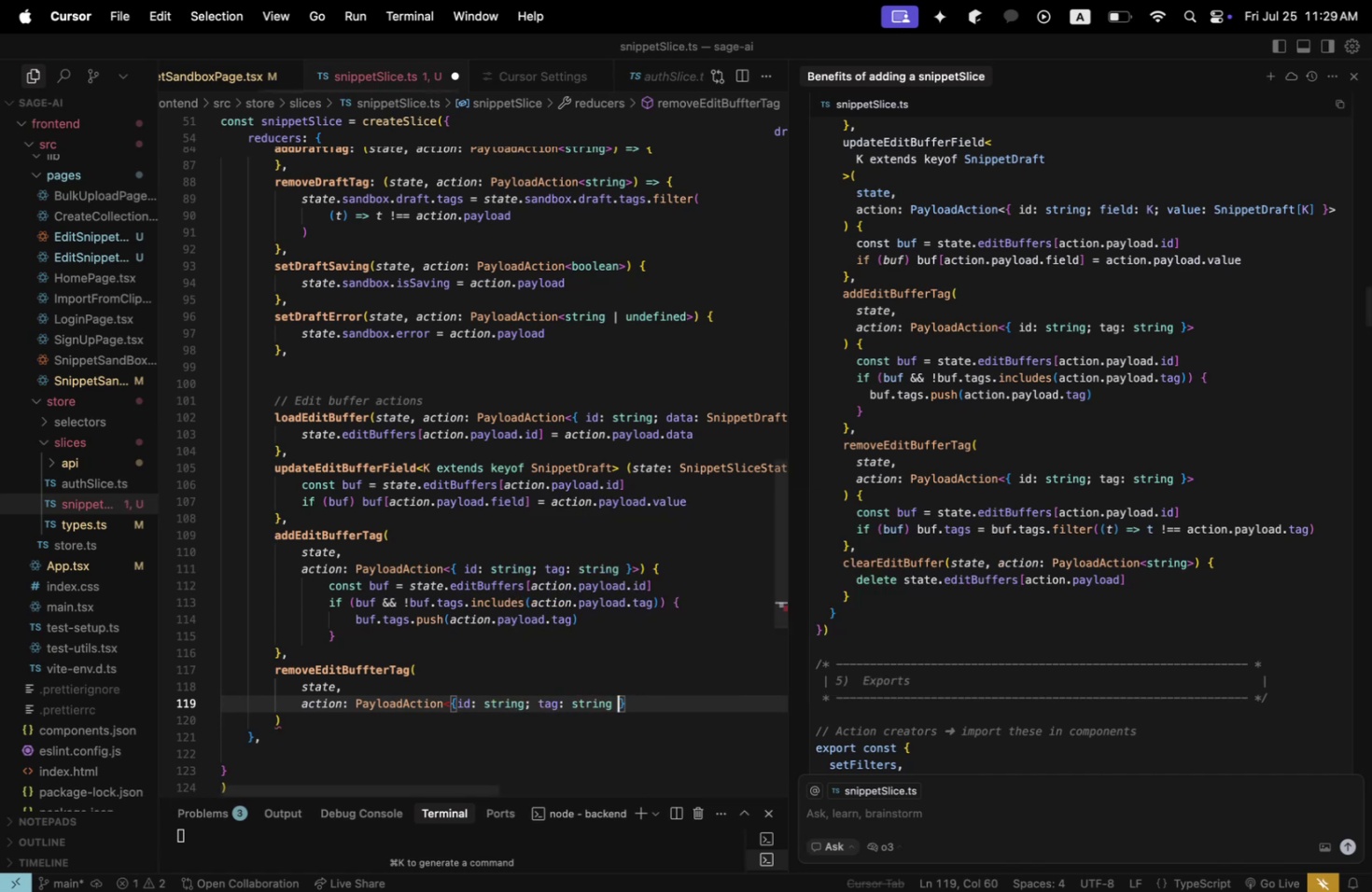 
hold_key(key=ShiftLeft, duration=0.38)
 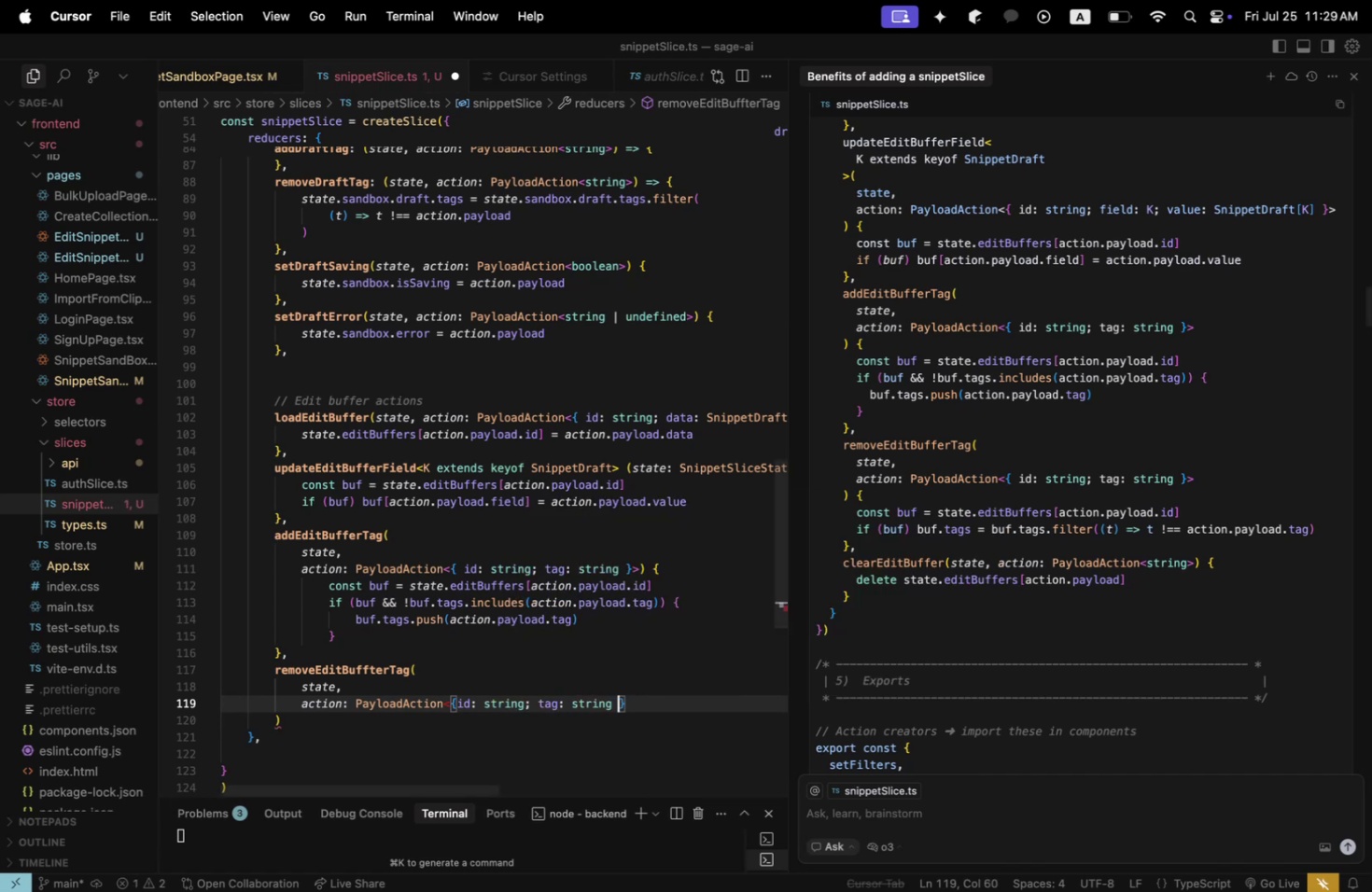 
key(ArrowRight)
 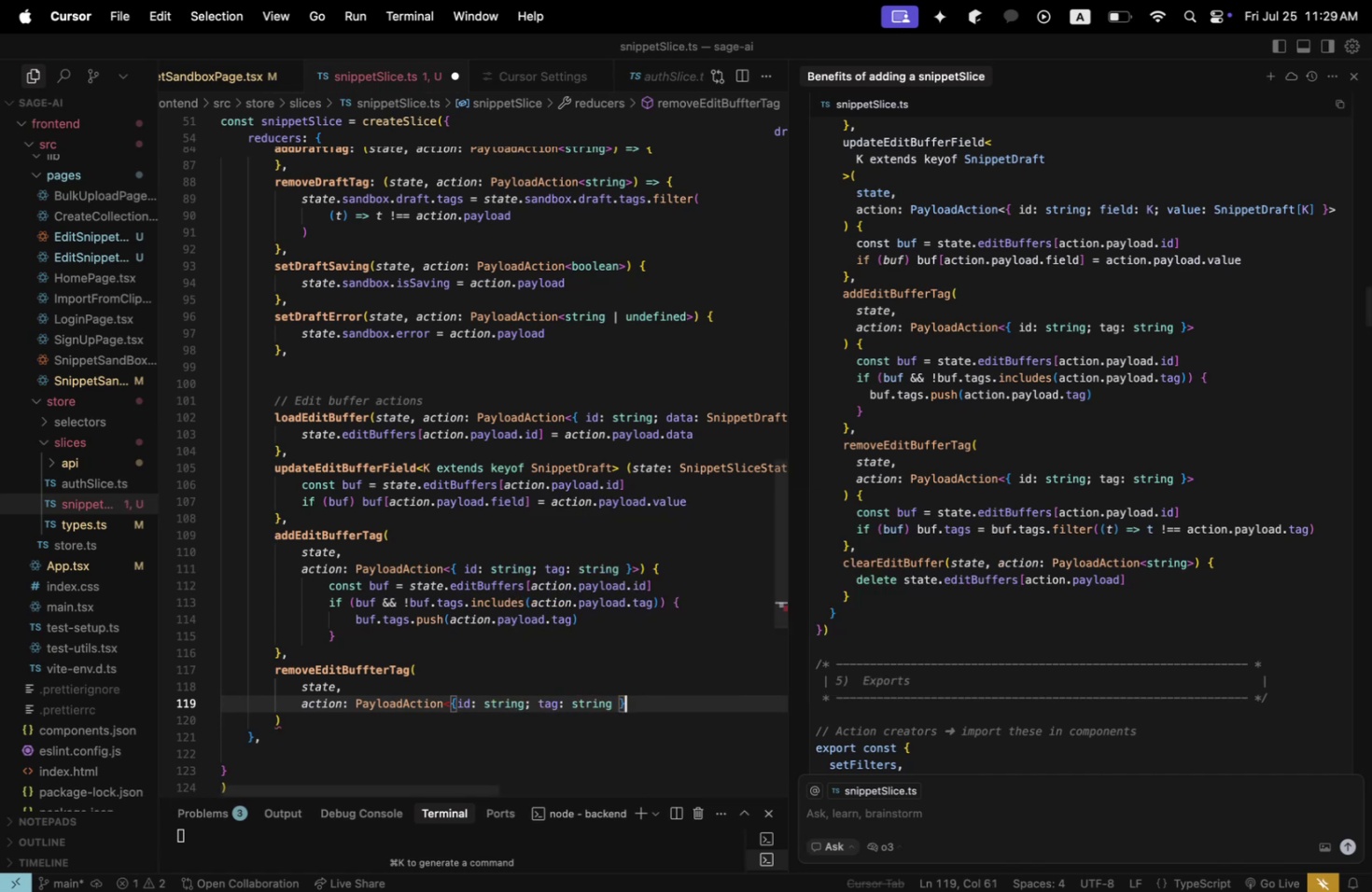 
key(Shift+Period)
 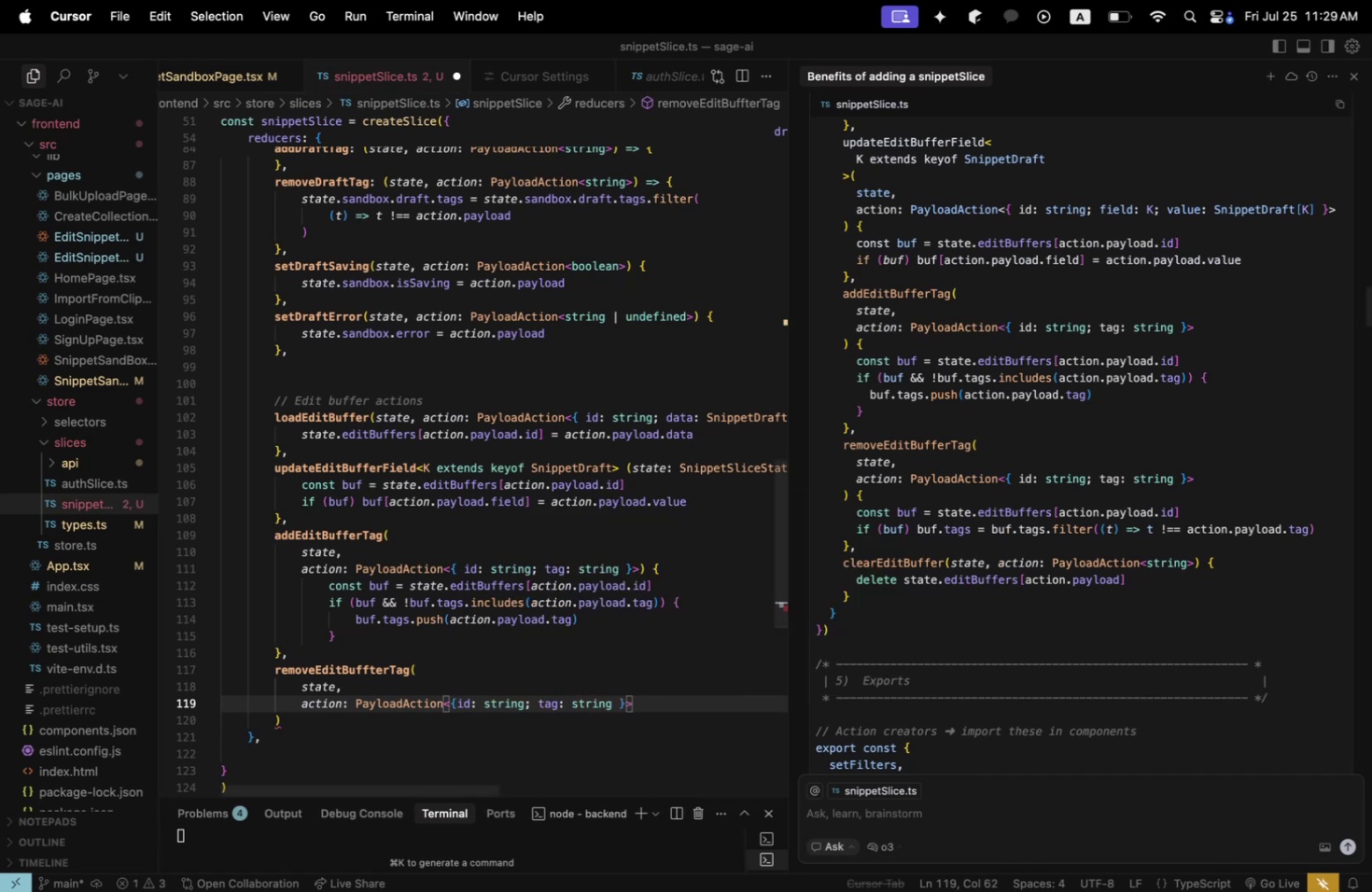 
left_click([504, 726])
 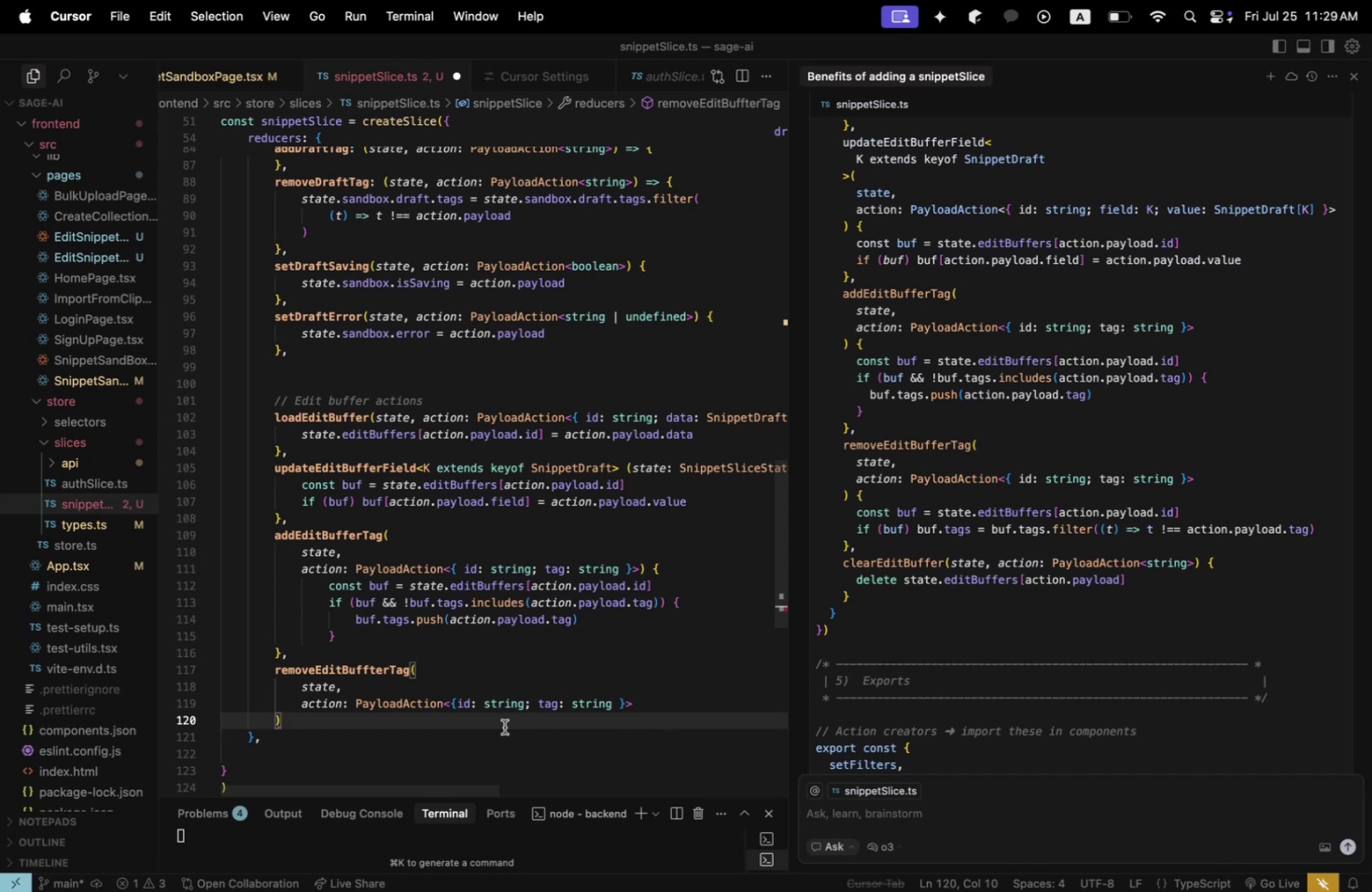 
key(Space)
 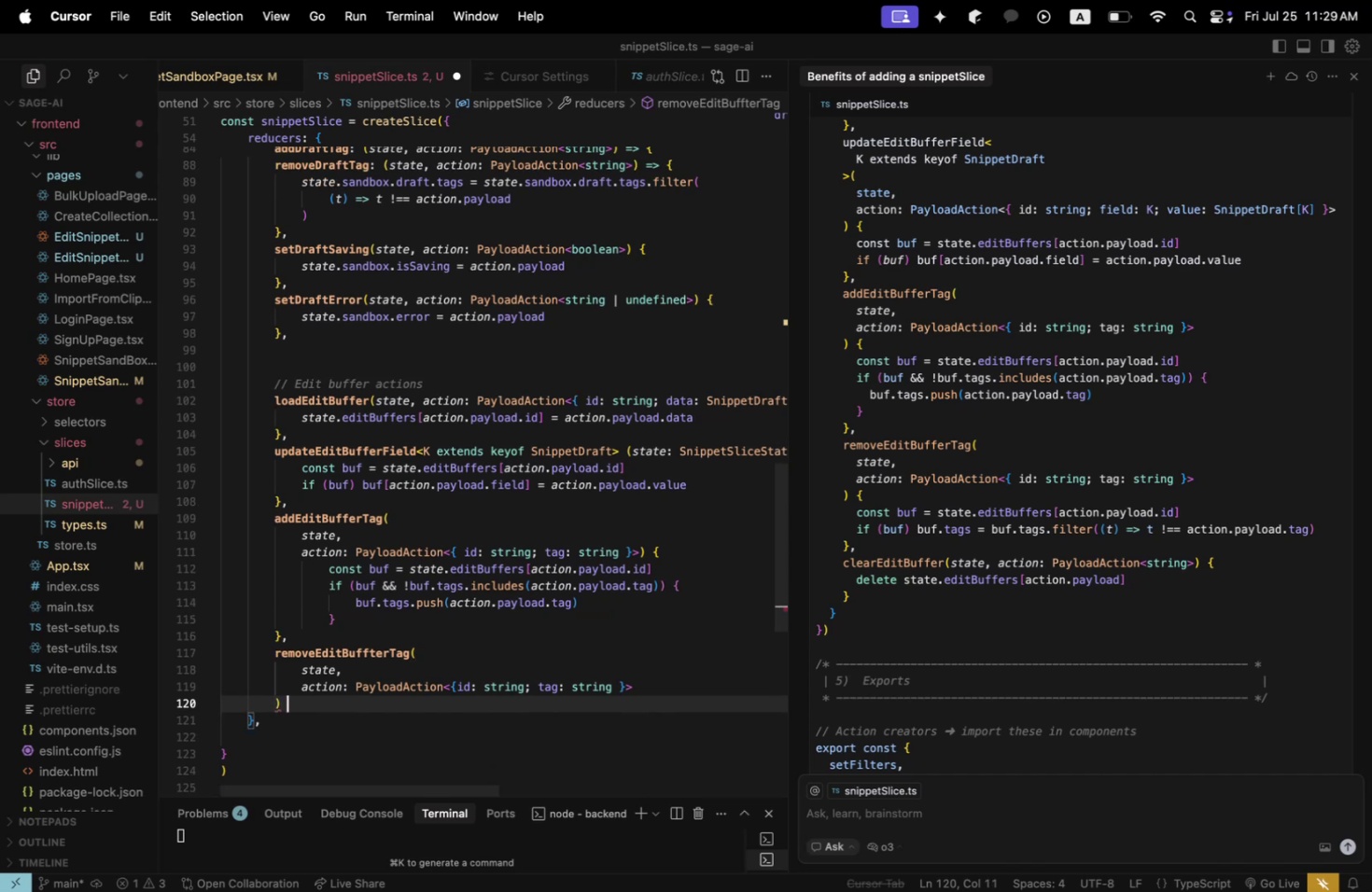 
key(Shift+BracketLeft)
 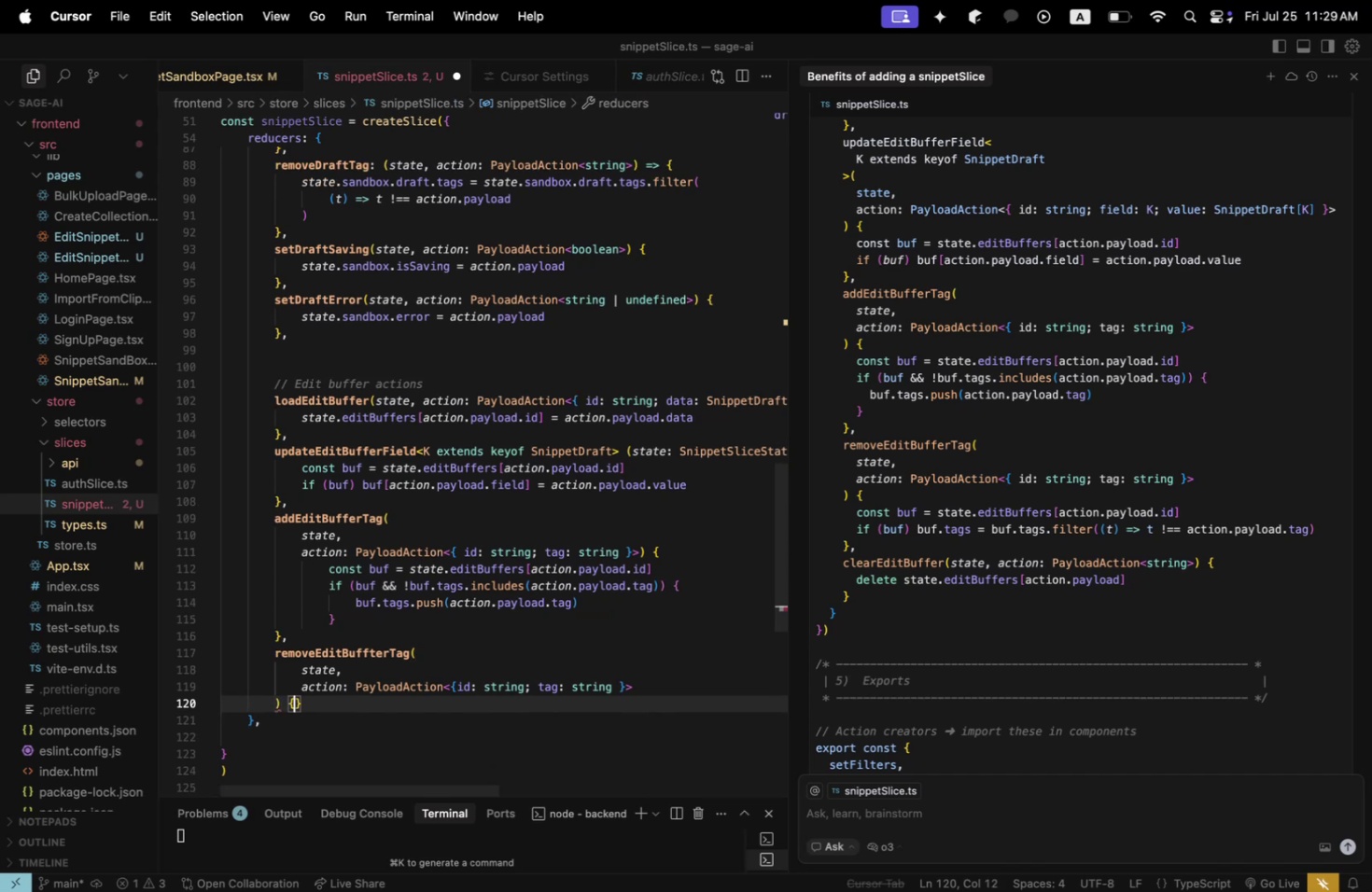 
key(Enter)
 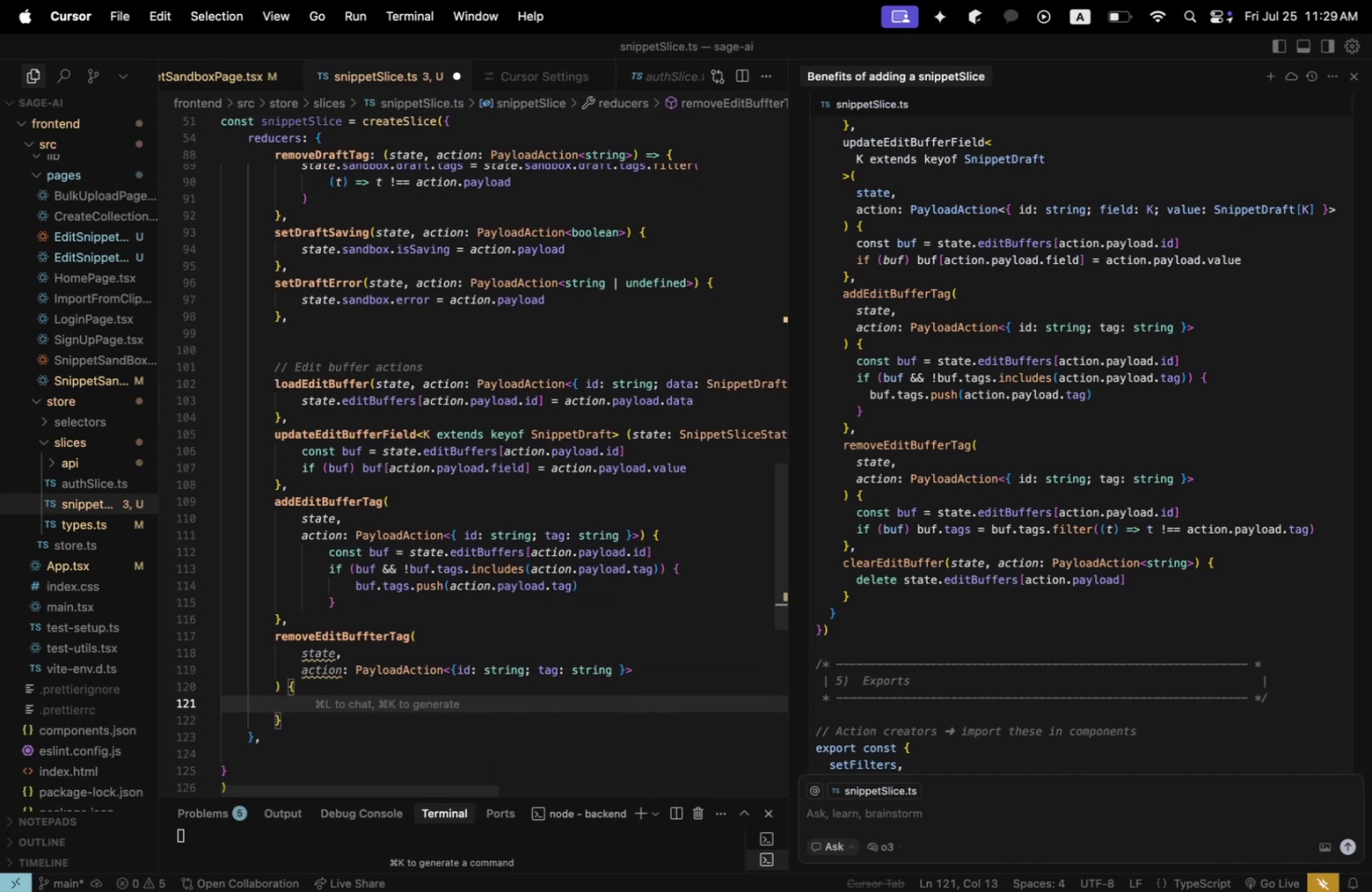 
type(const buf = state.editBuffers[action.payload.id])
 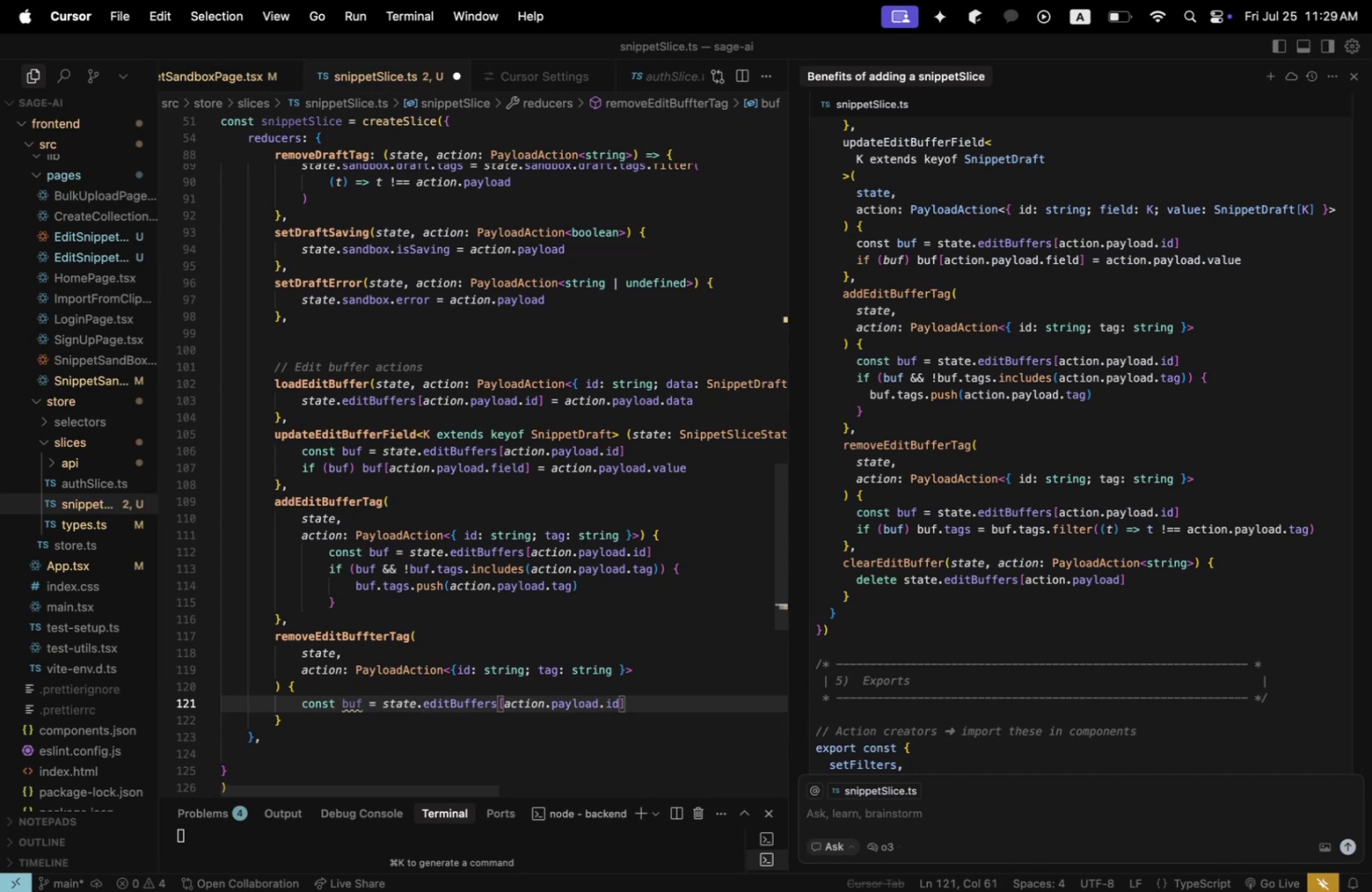 
key(Enter)
 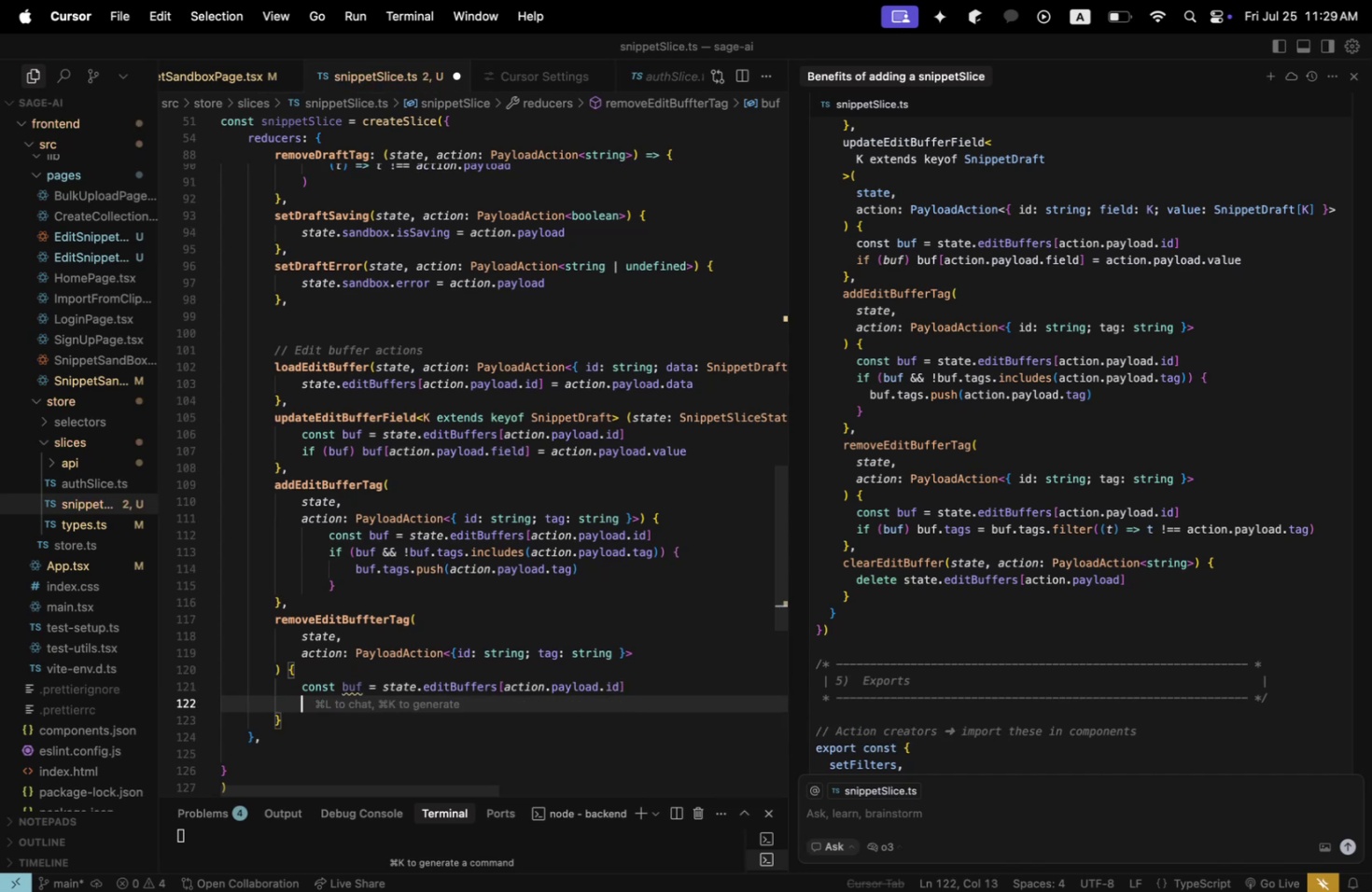 
type(if (buf)
key(Backspace)
key(Backspace)
type(uf)
 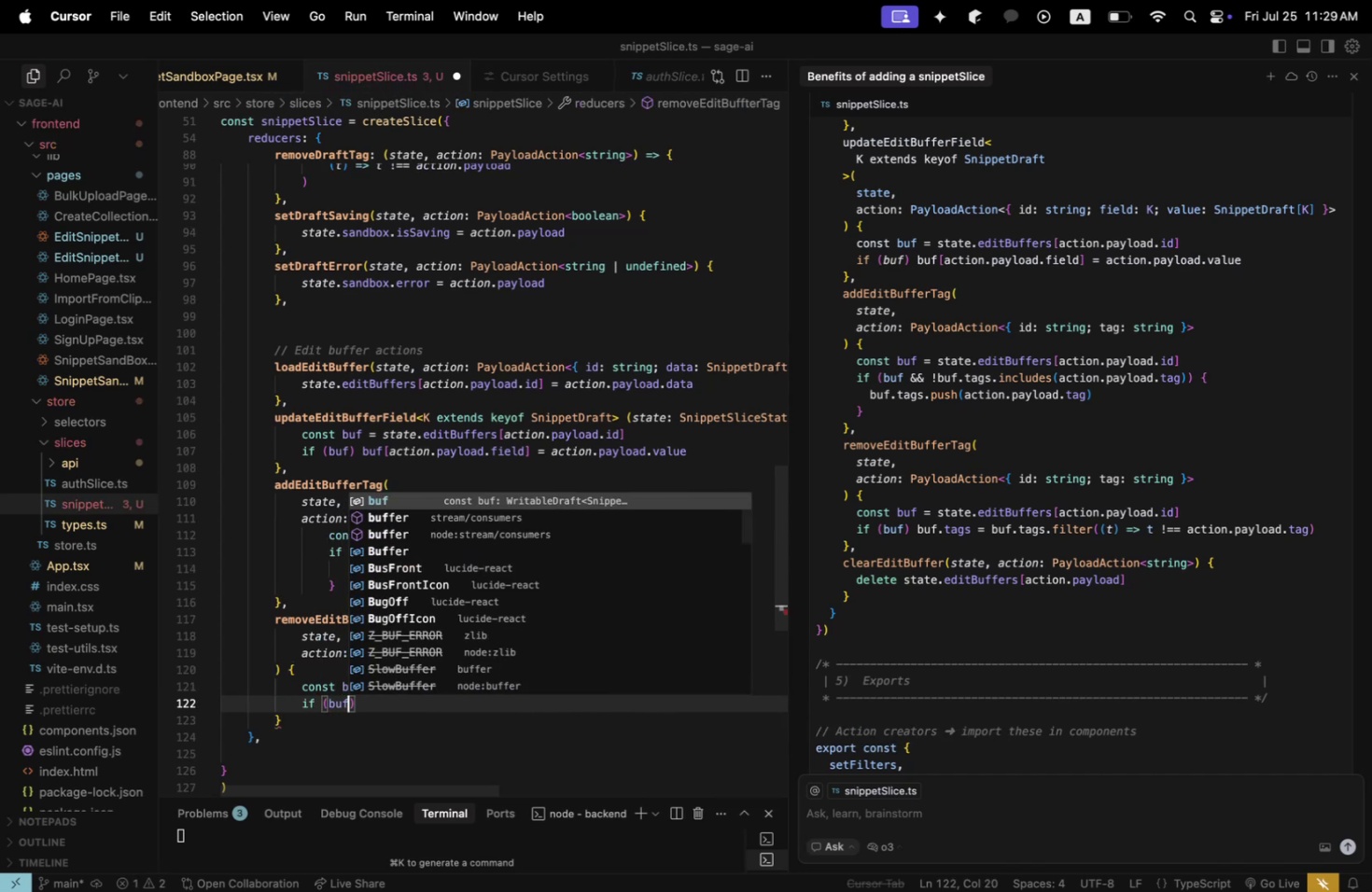 
key(ArrowRight)
 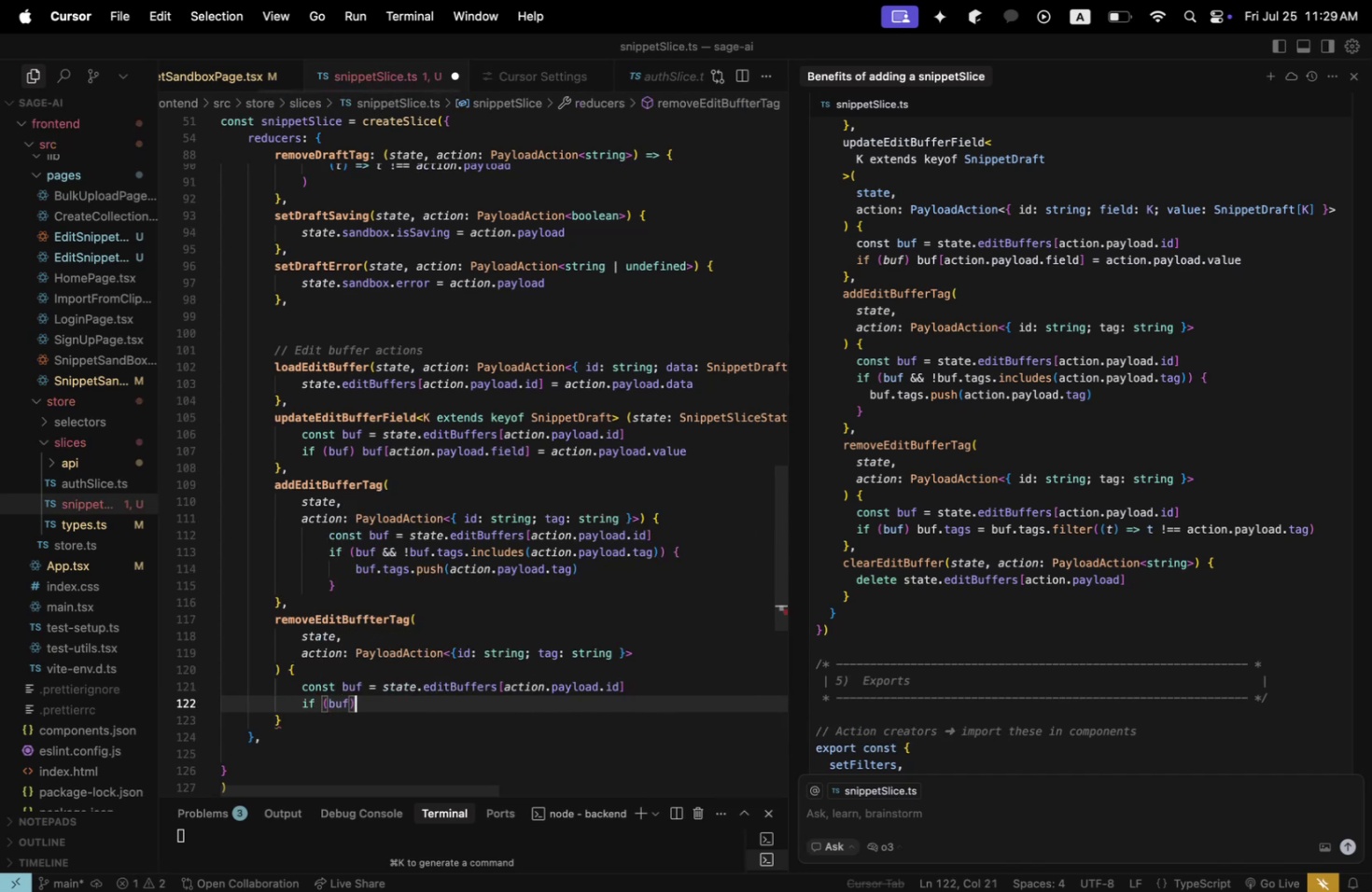 
type( buf.tags = buf.tag.s)
key(Backspace)
key(Backspace)
type(s.)
key(Backspace)
key(Backspace)
type(.filter((t) => t !===)
key(Backspace)
type( actin)
key(Backspace)
type(on.payload.tag))
 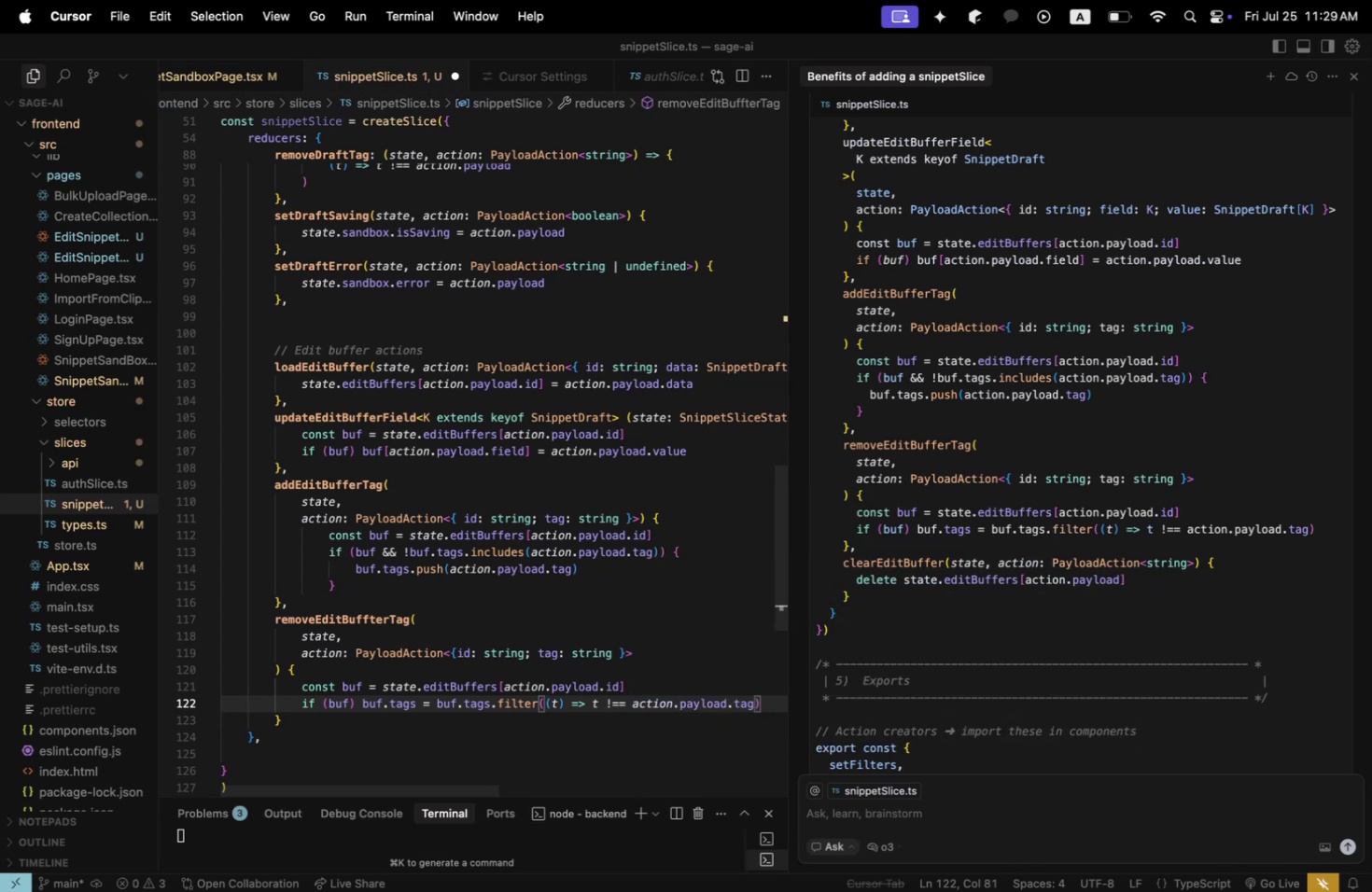 
 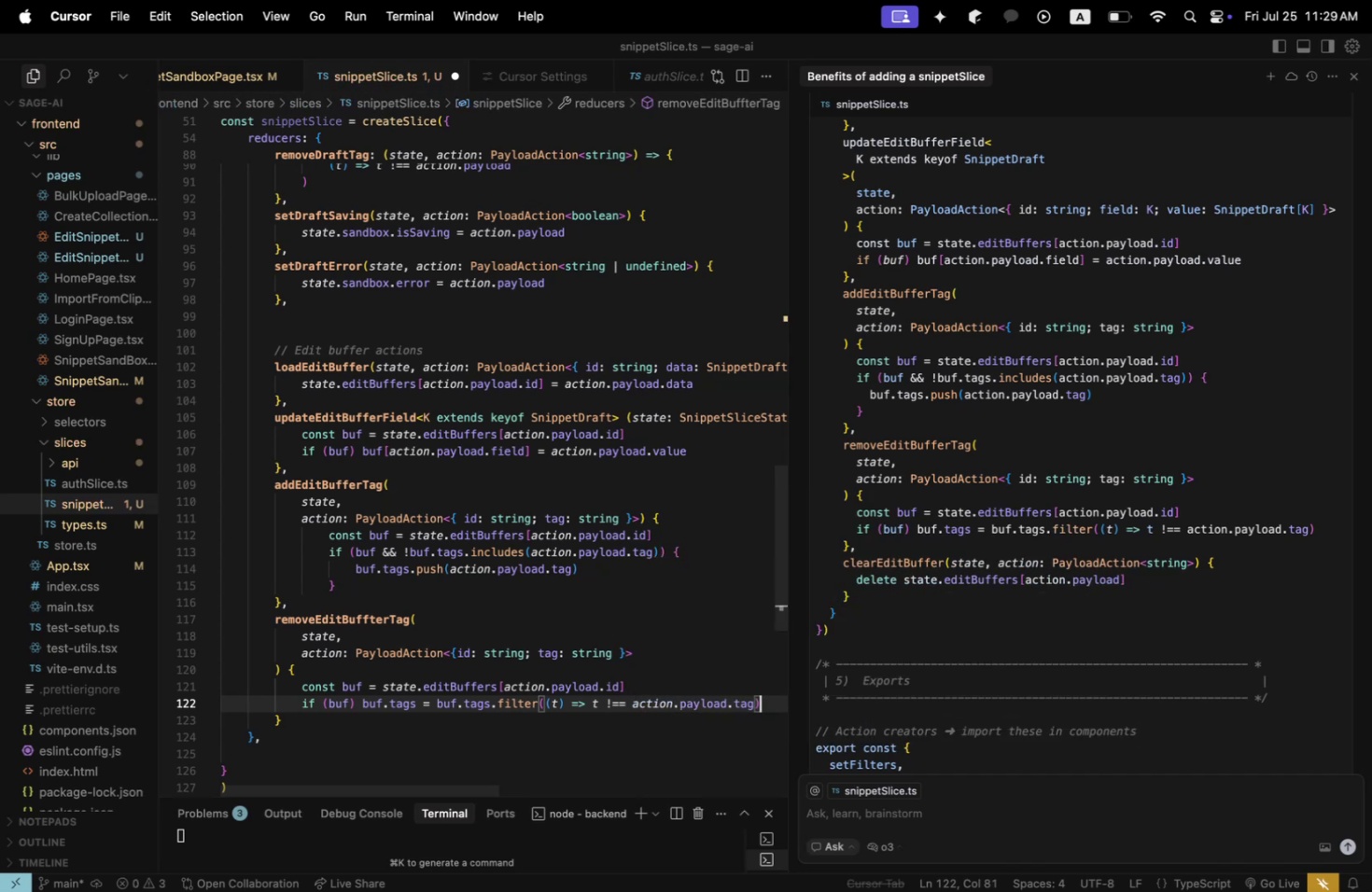 
key(Enter)
 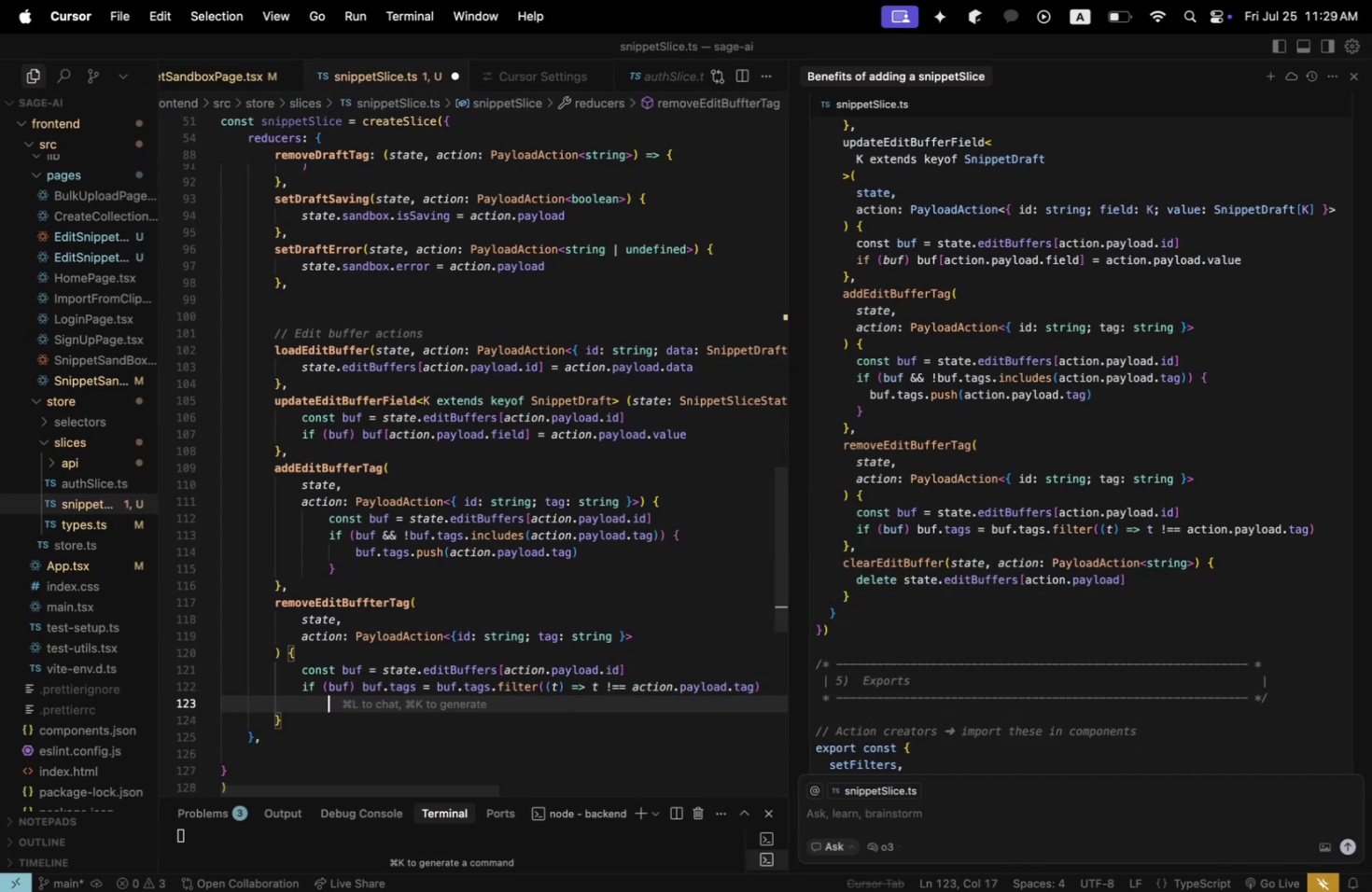 
key(Backspace)
 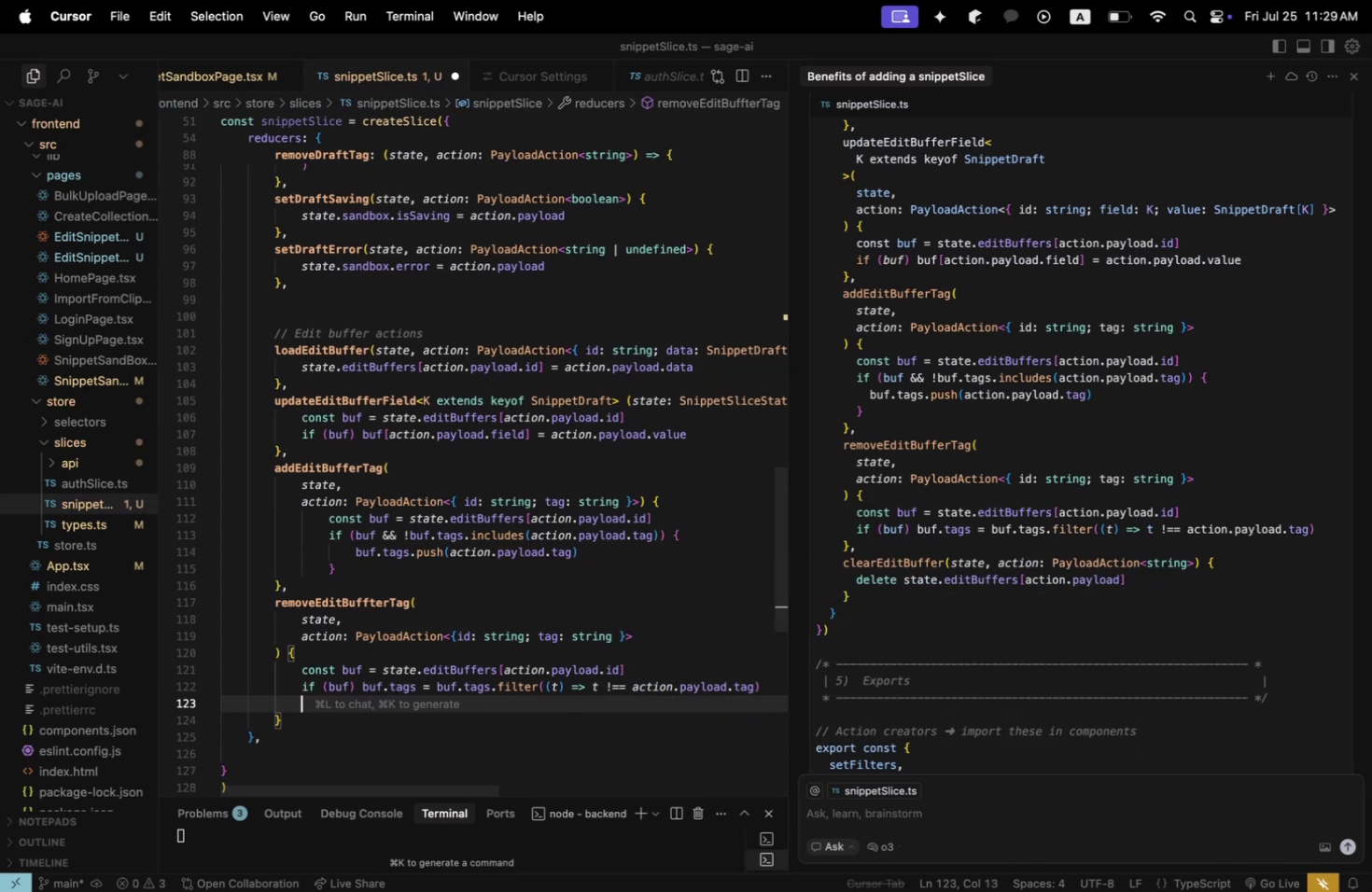 
key(Backspace)
 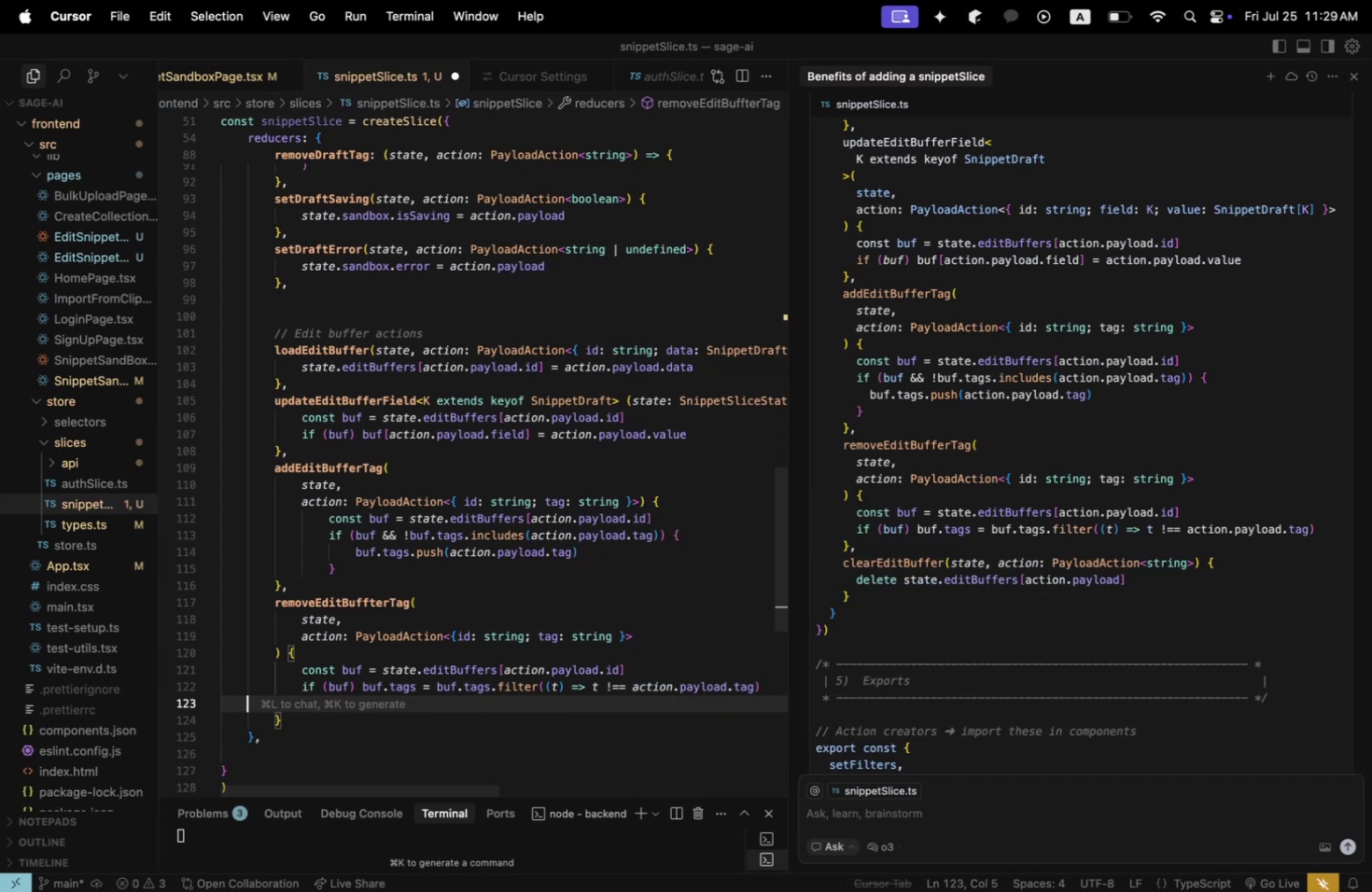 
key(Backspace)
 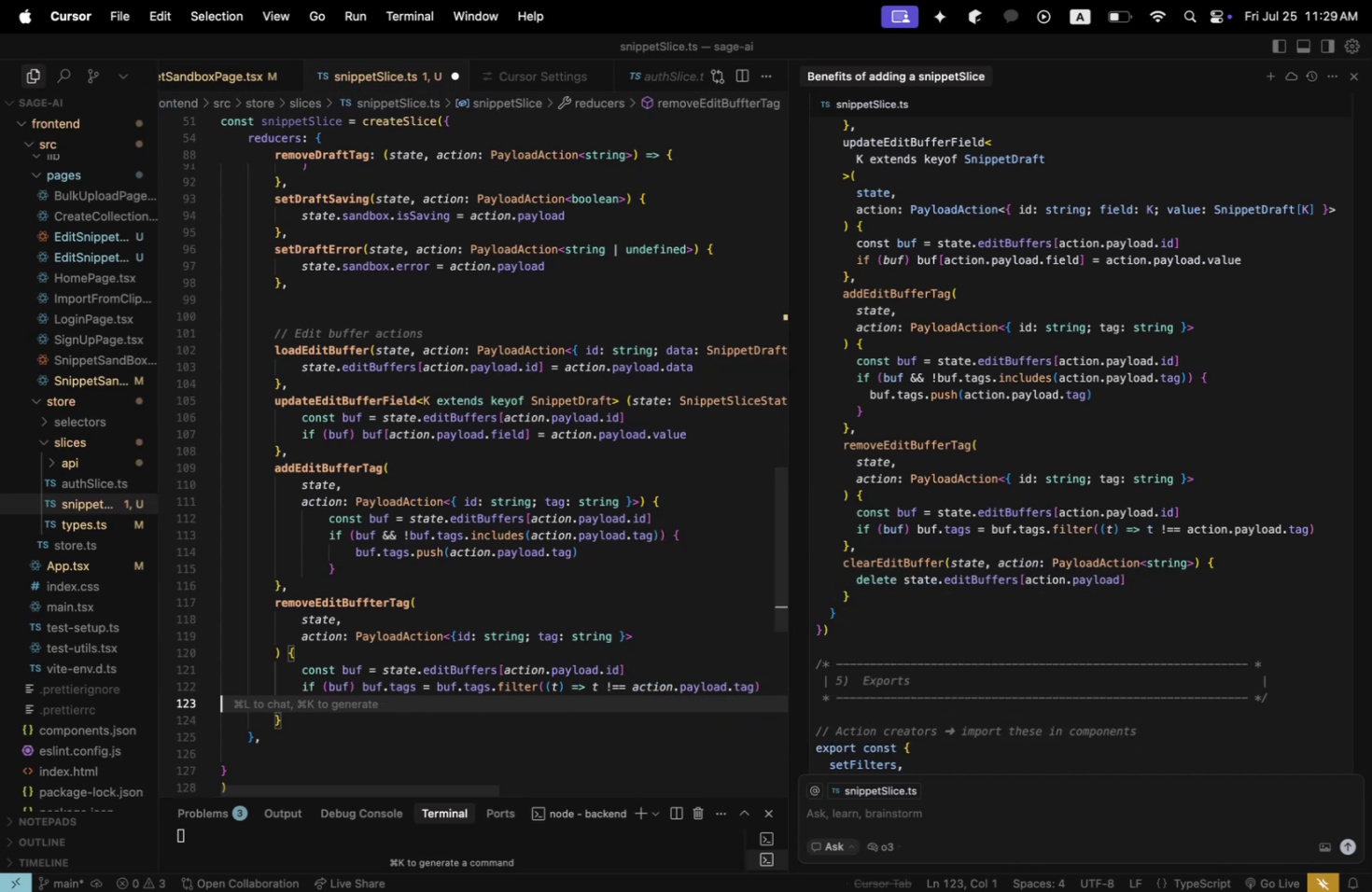 
key(Backspace)
 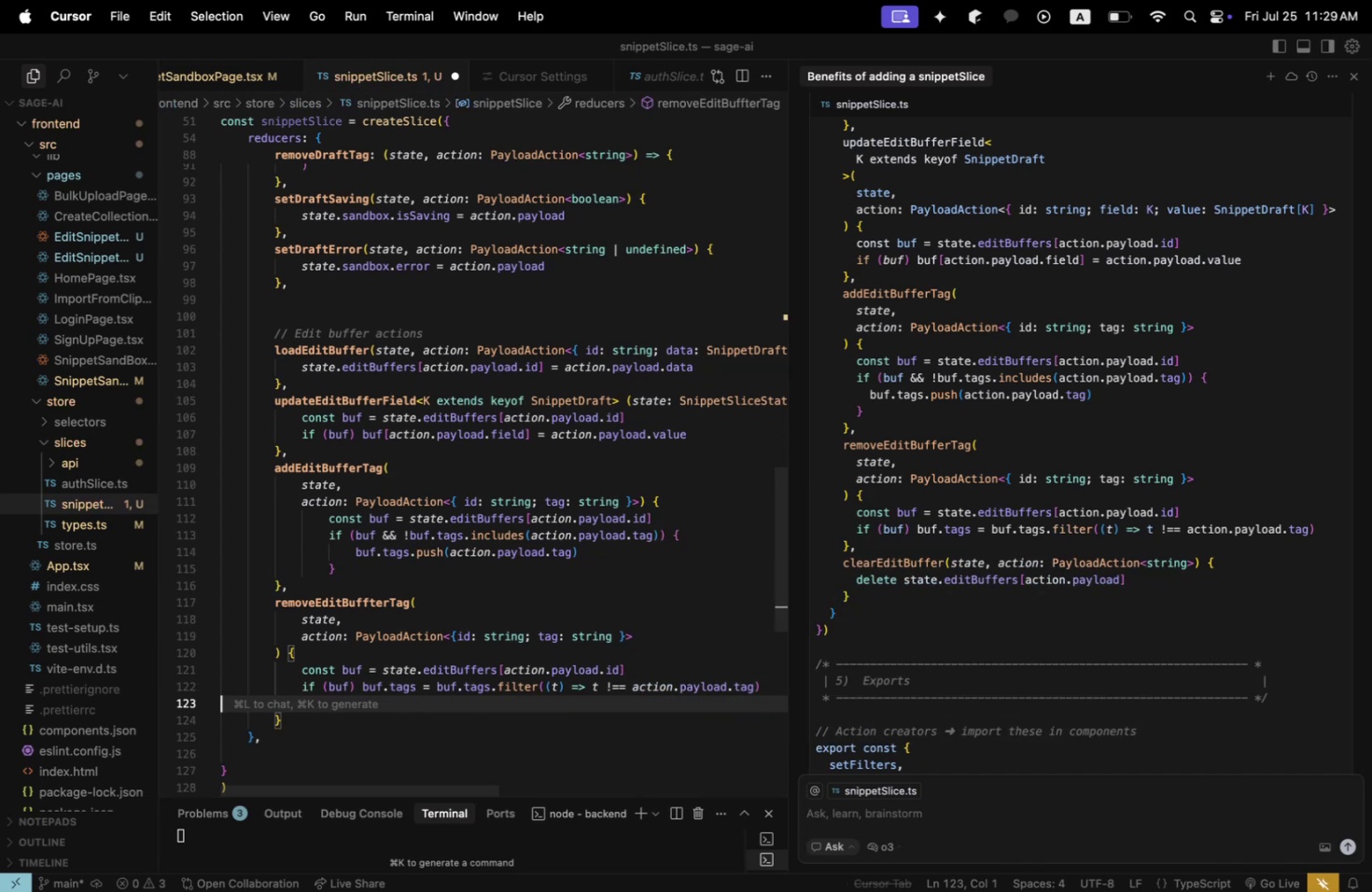 
key(Backspace)
 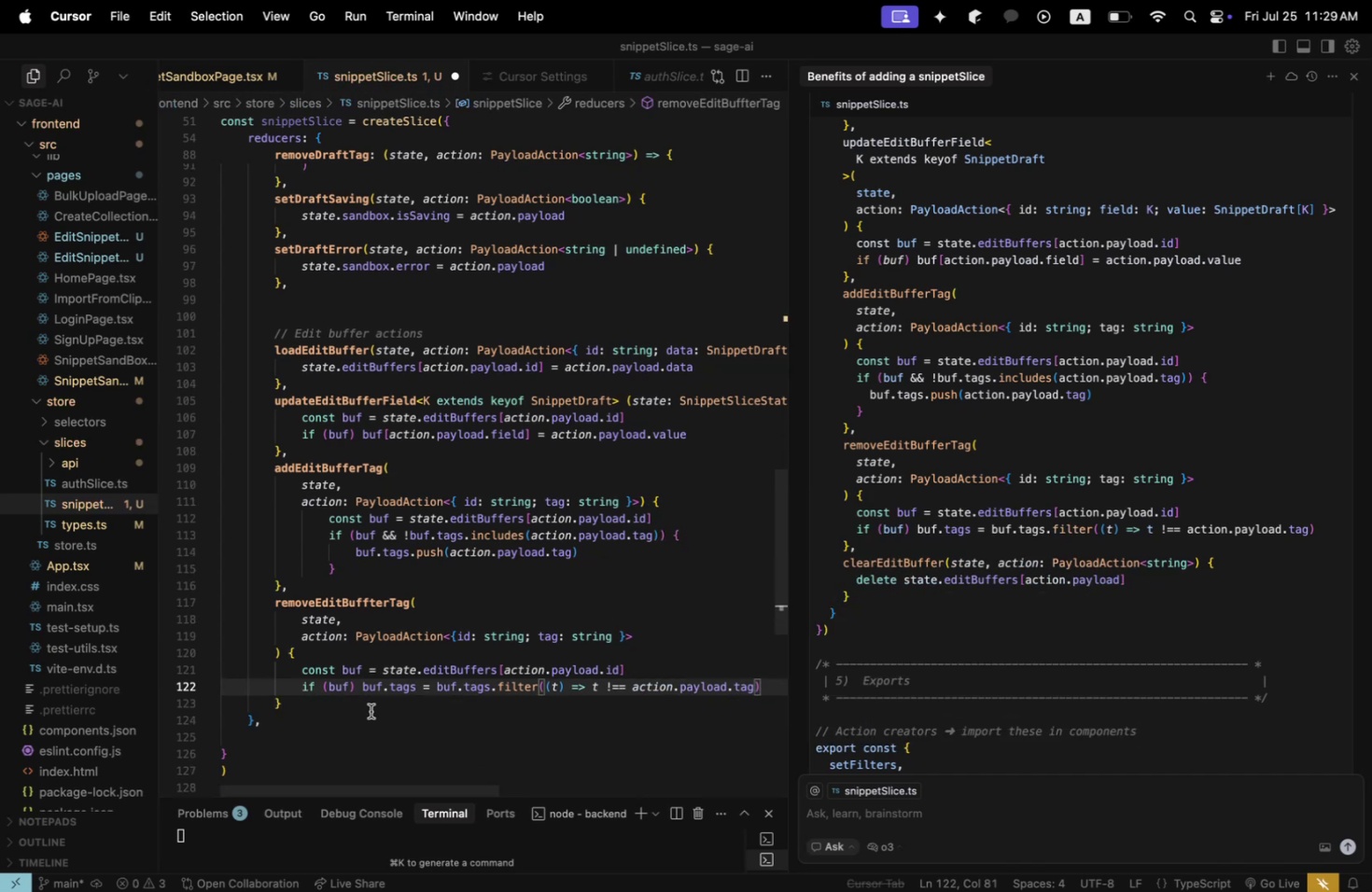 
left_click([371, 710])
 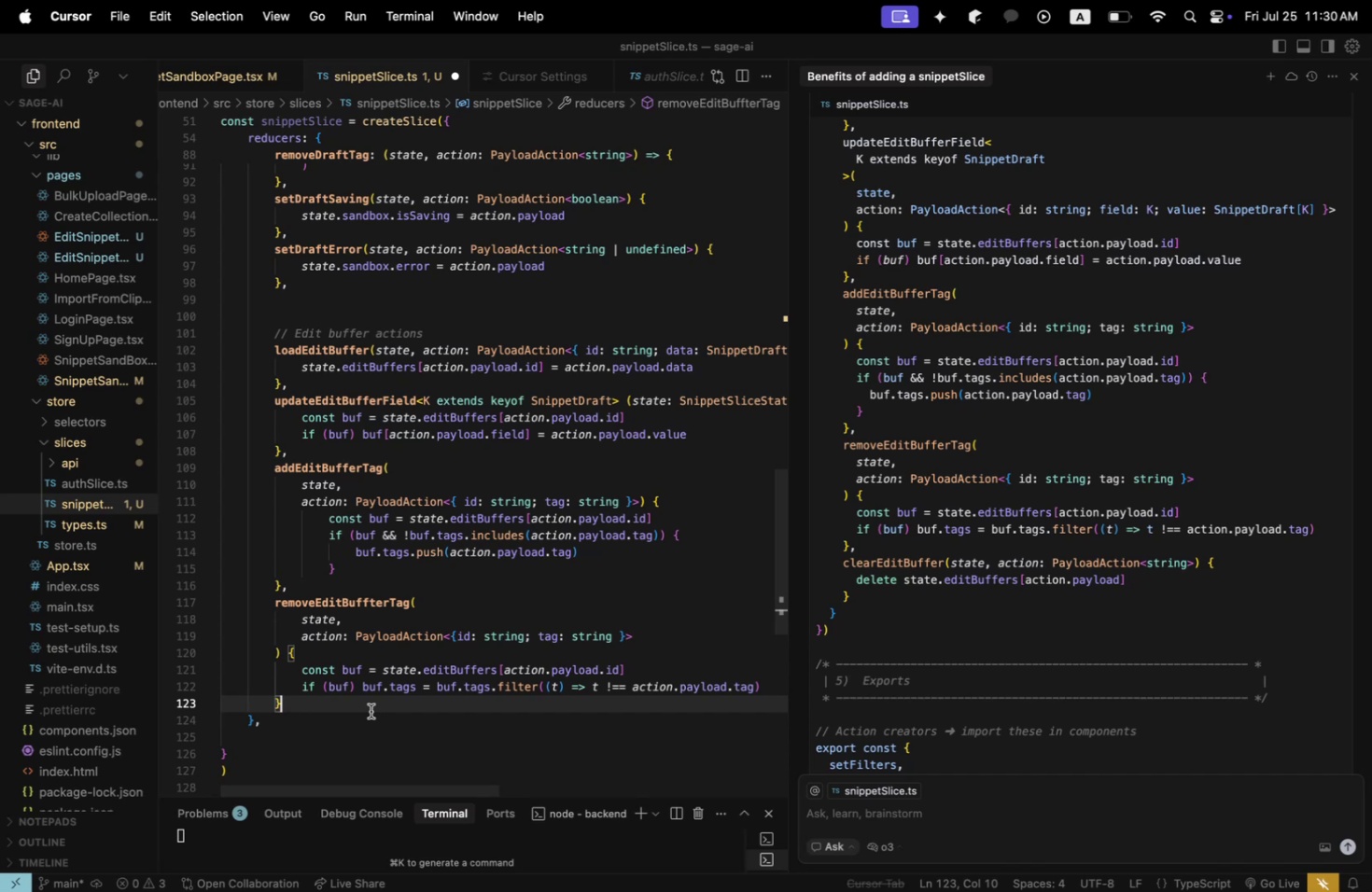 
key(Comma)
 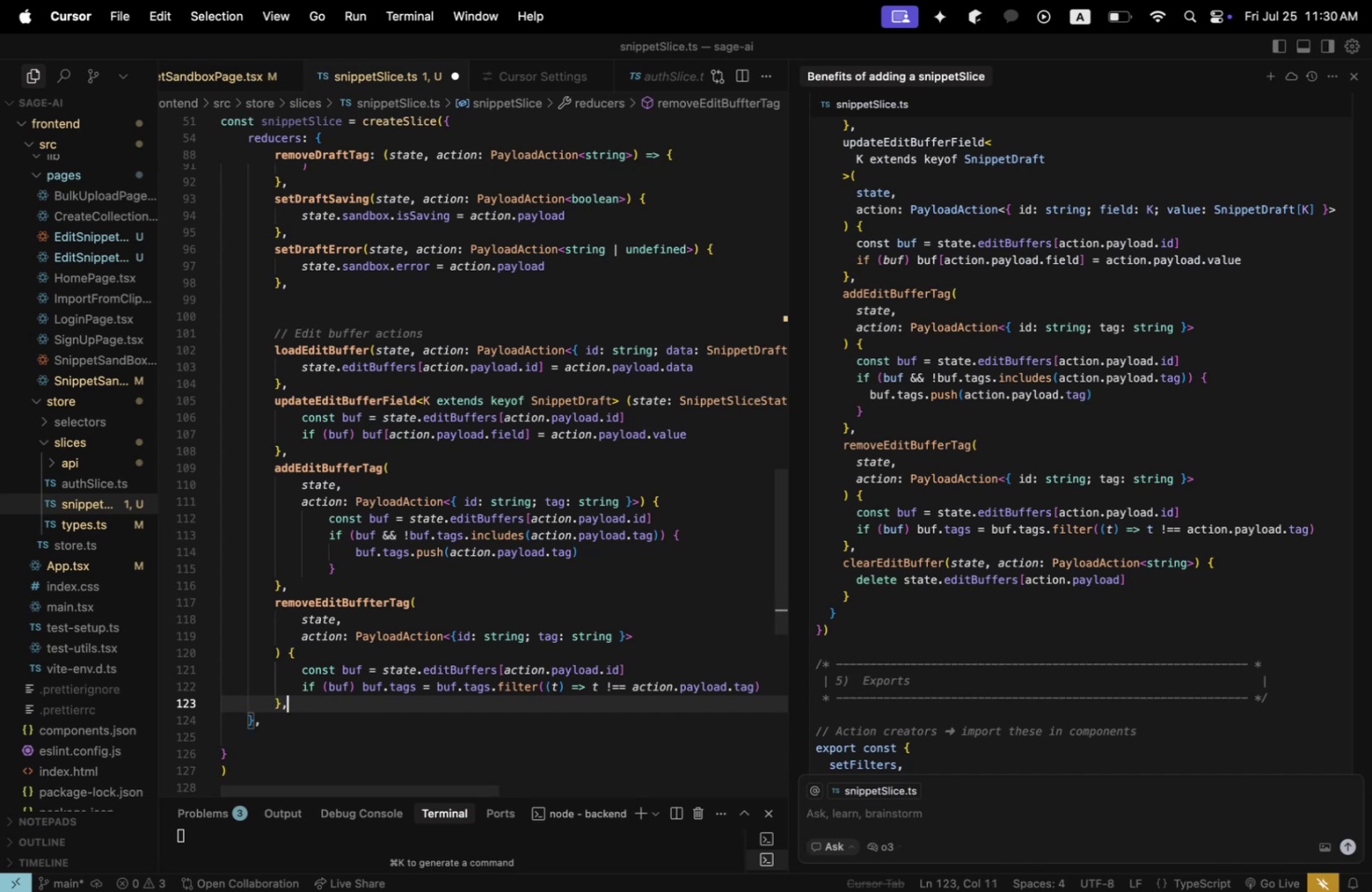 
key(Enter)
 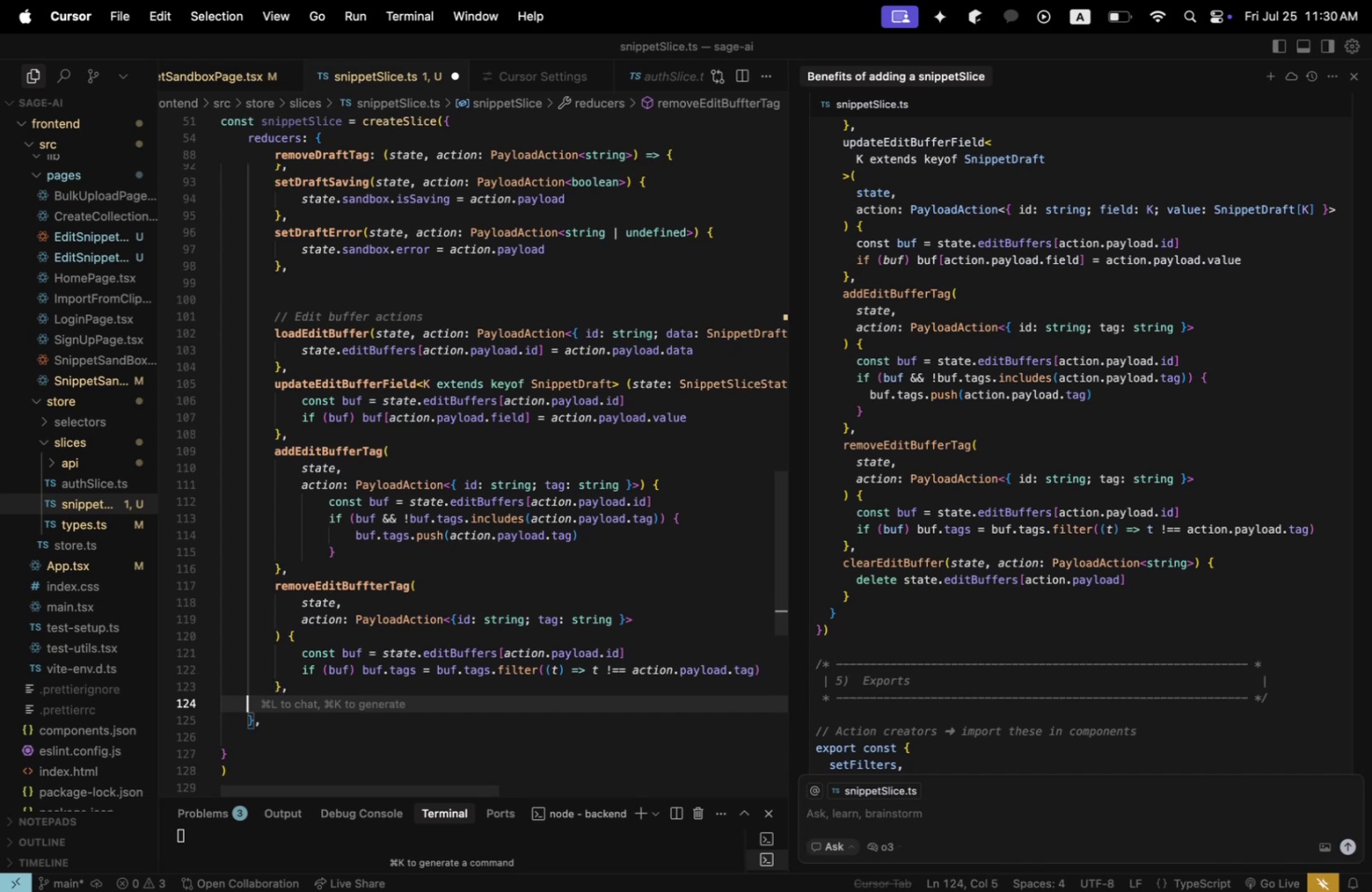 
type(clear)
key(Backspace)
key(Backspace)
key(Backspace)
key(Backspace)
key(Backspace)
key(Tab)
type(clearEfitBuffer)
 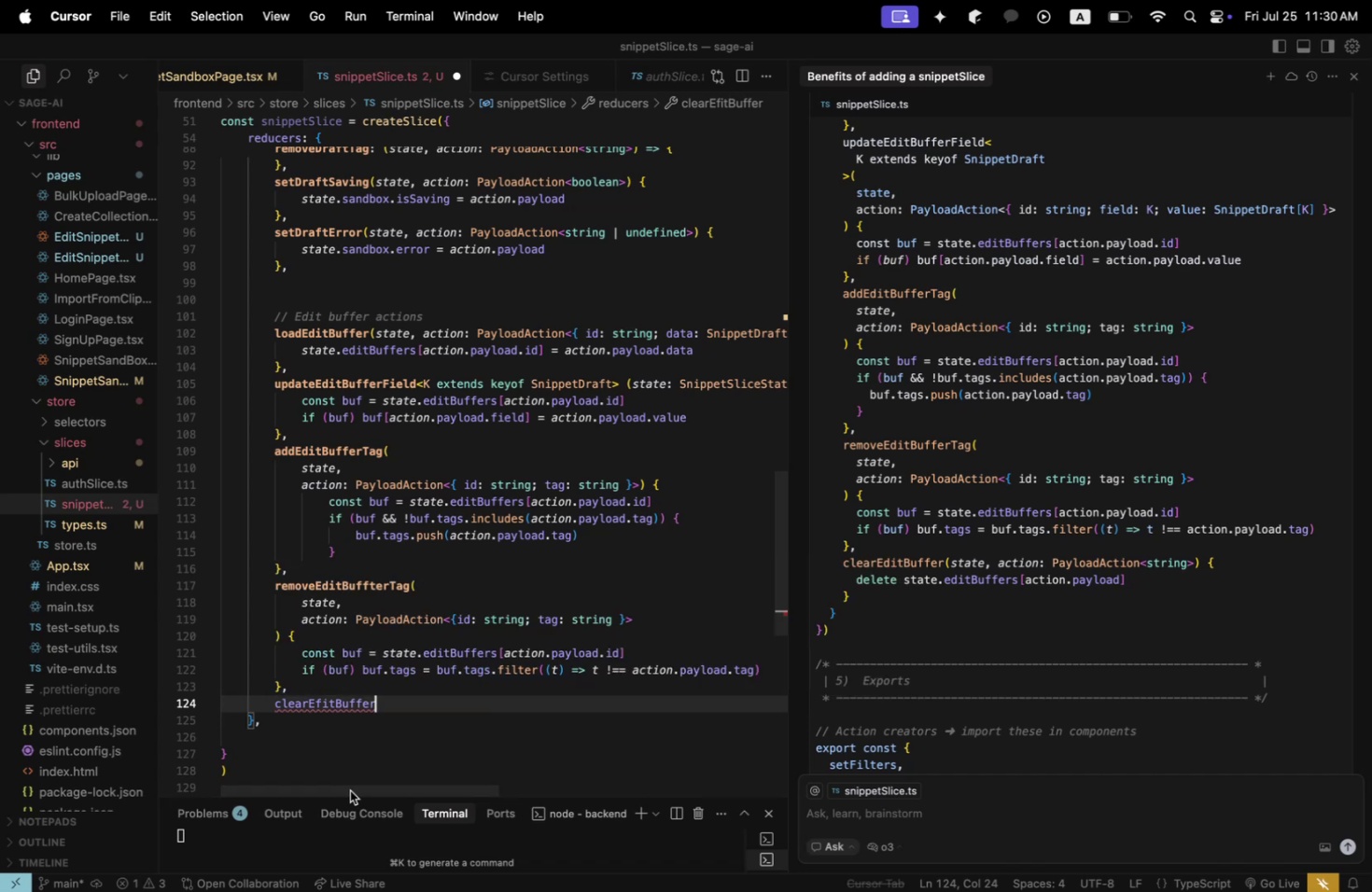 
mouse_move([337, 707])
 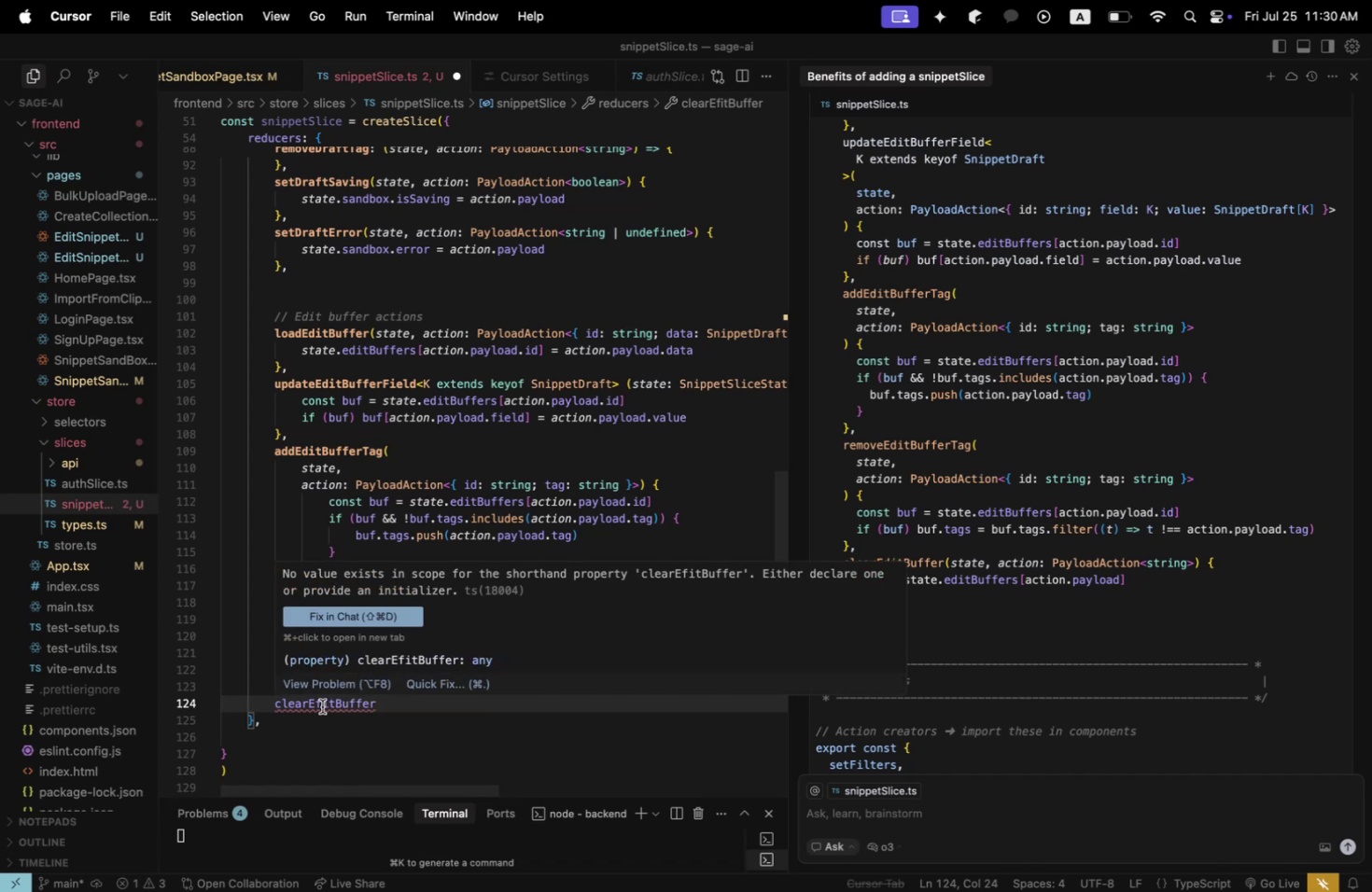 
left_click([322, 705])
 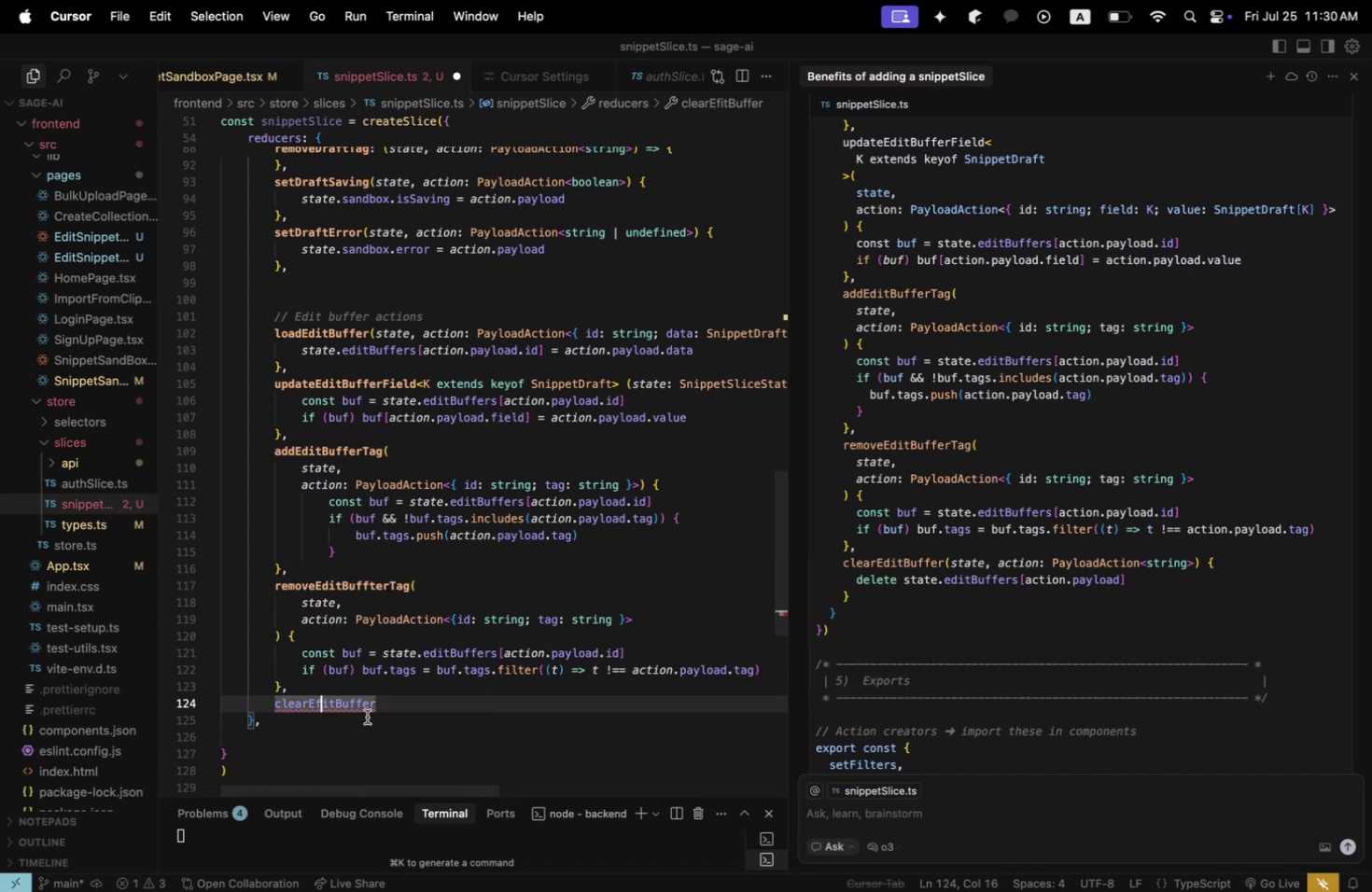 
key(ArrowRight)
 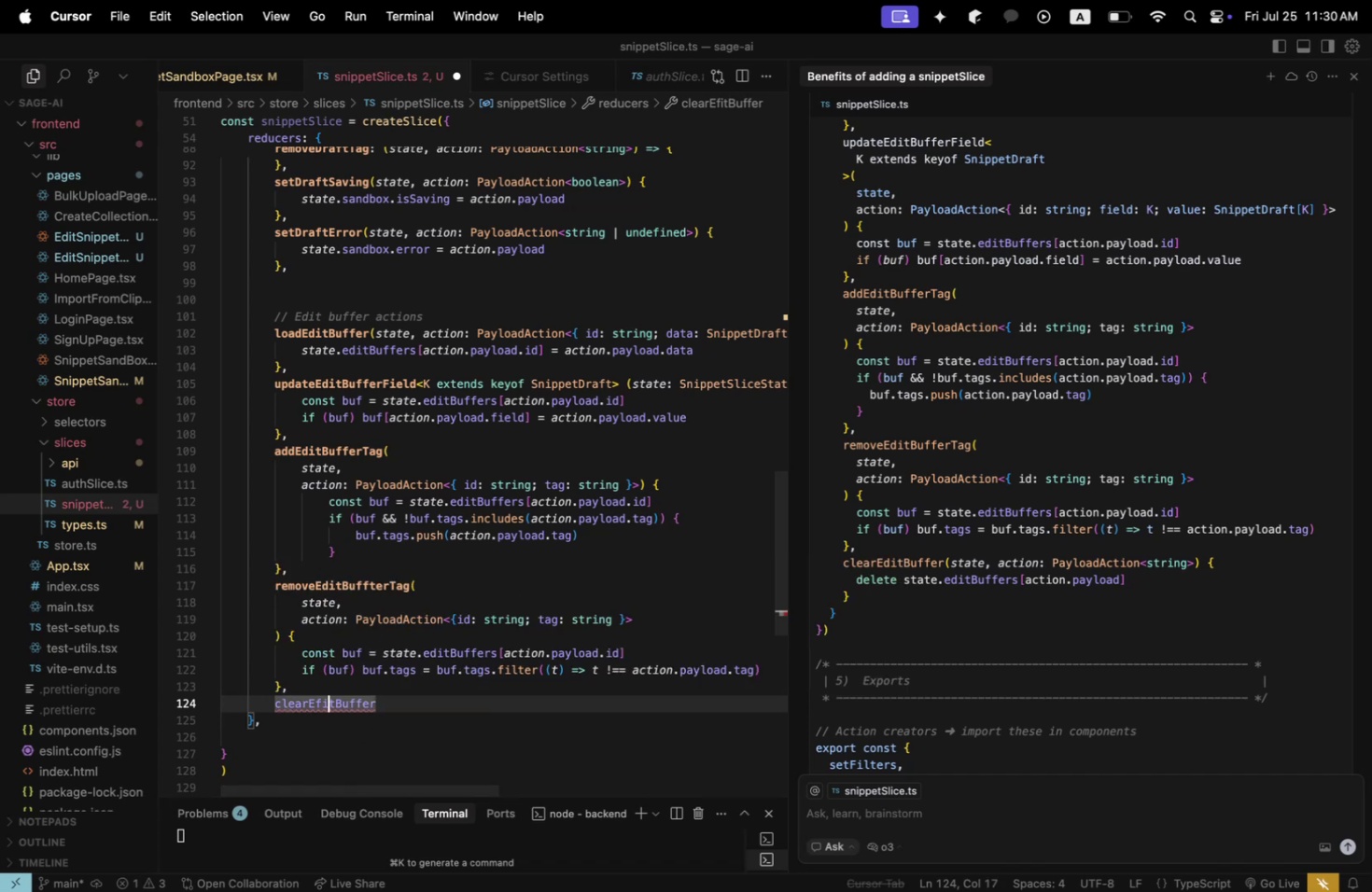 
key(Backspace)
type(d)
key(Backspace)
key(Backspace)
type(di)
 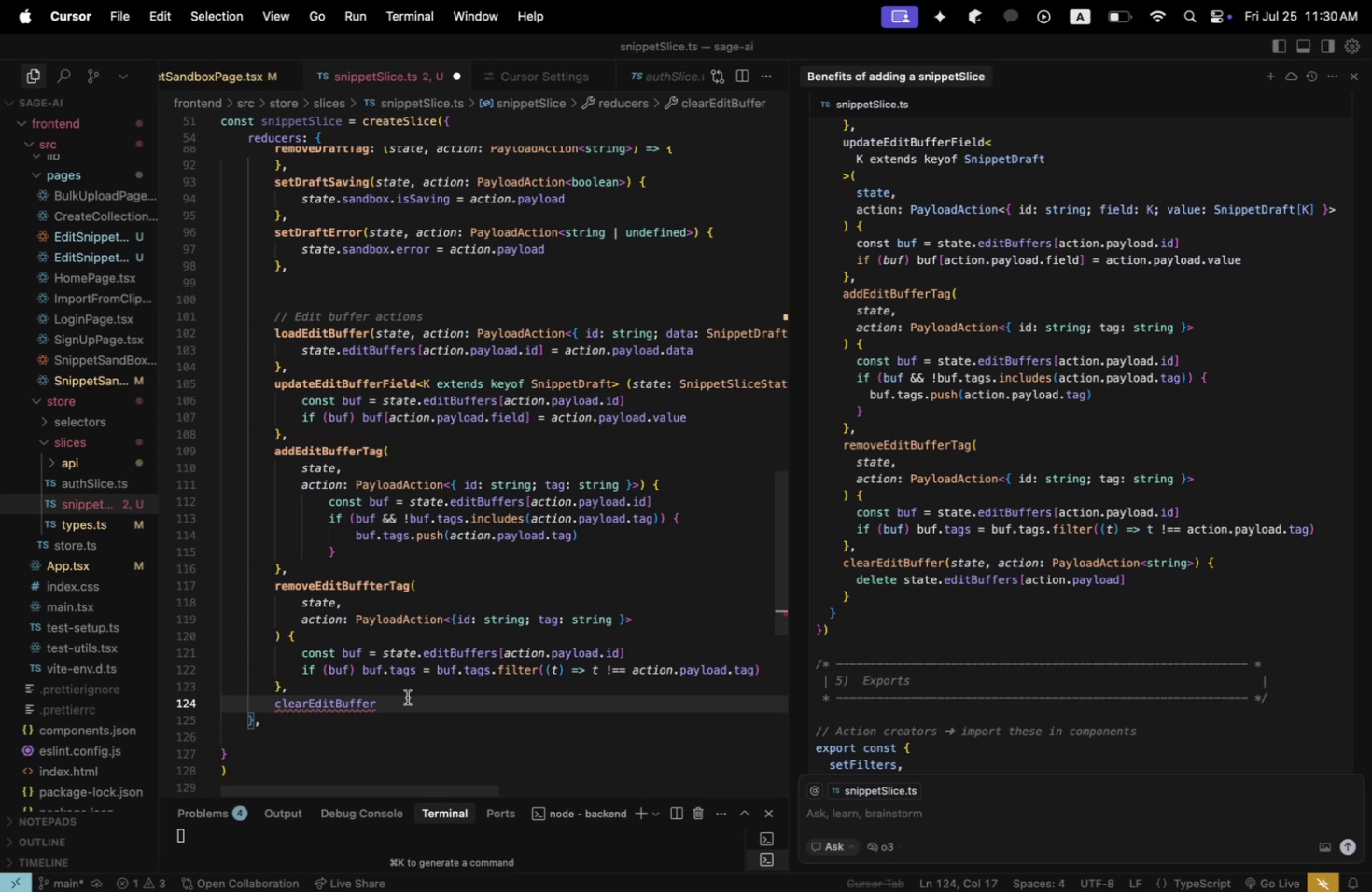 
left_click([409, 701])
 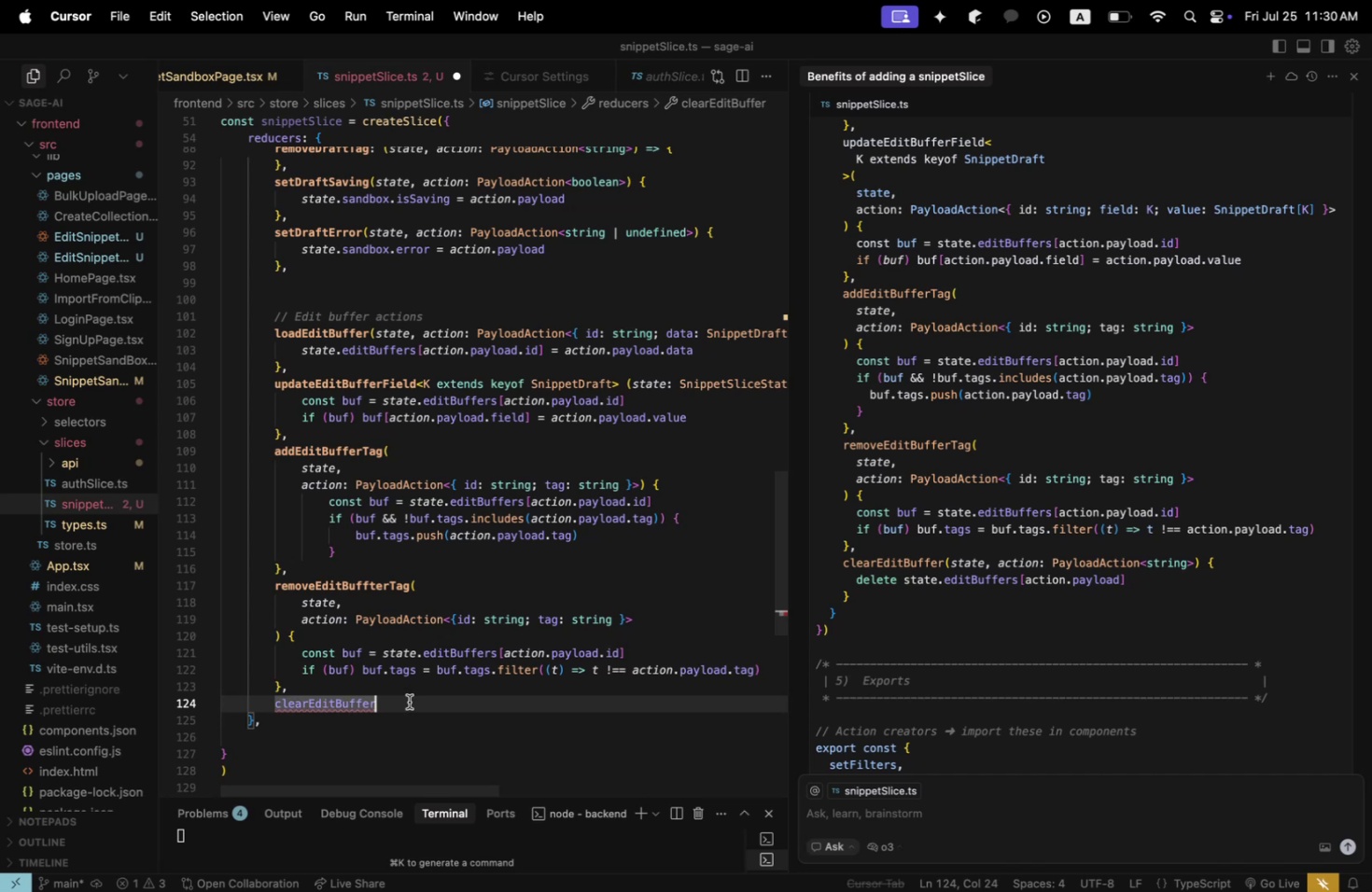 
type(  (state, action: PayloadAction<string>) {)
 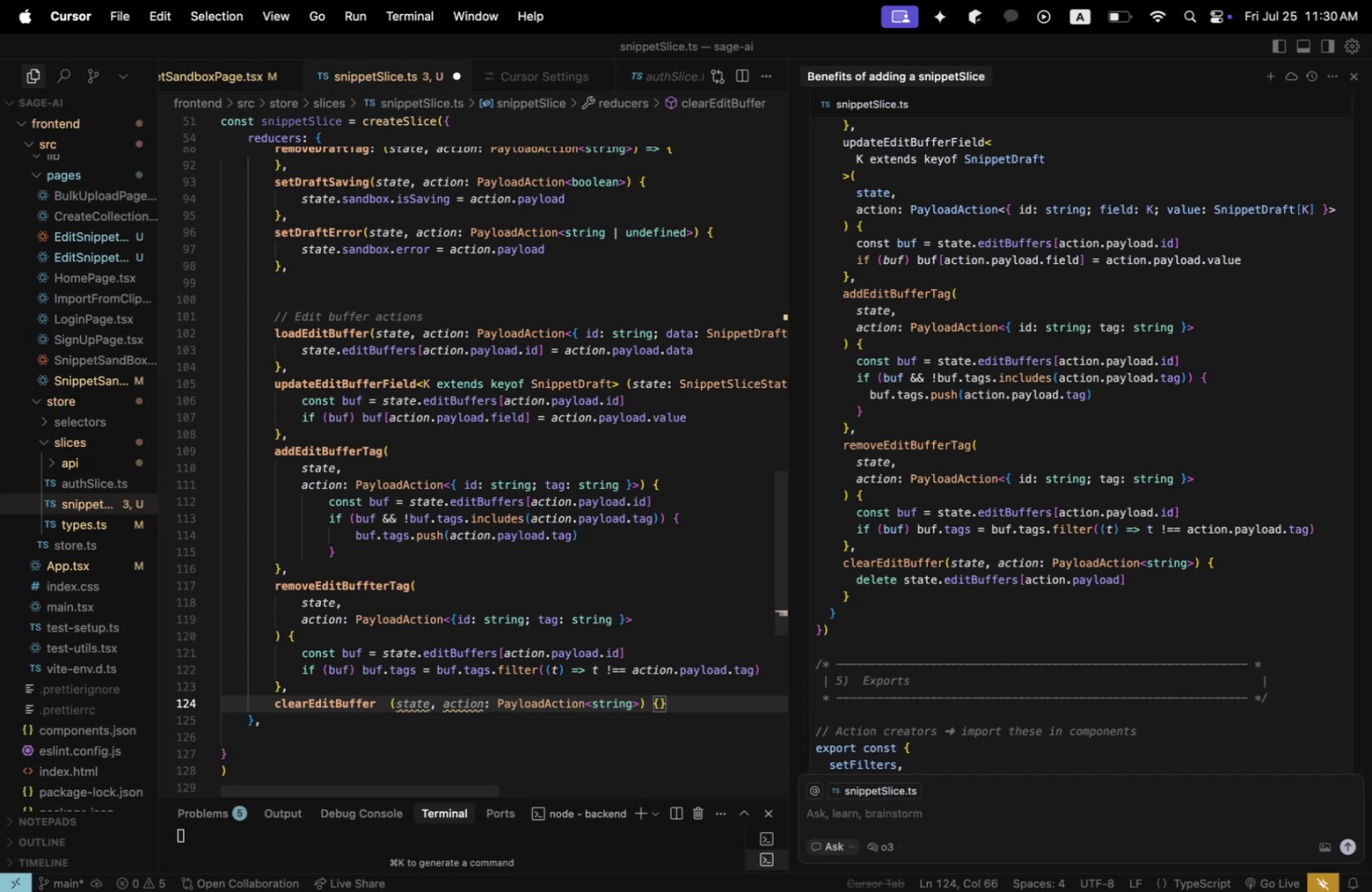 
 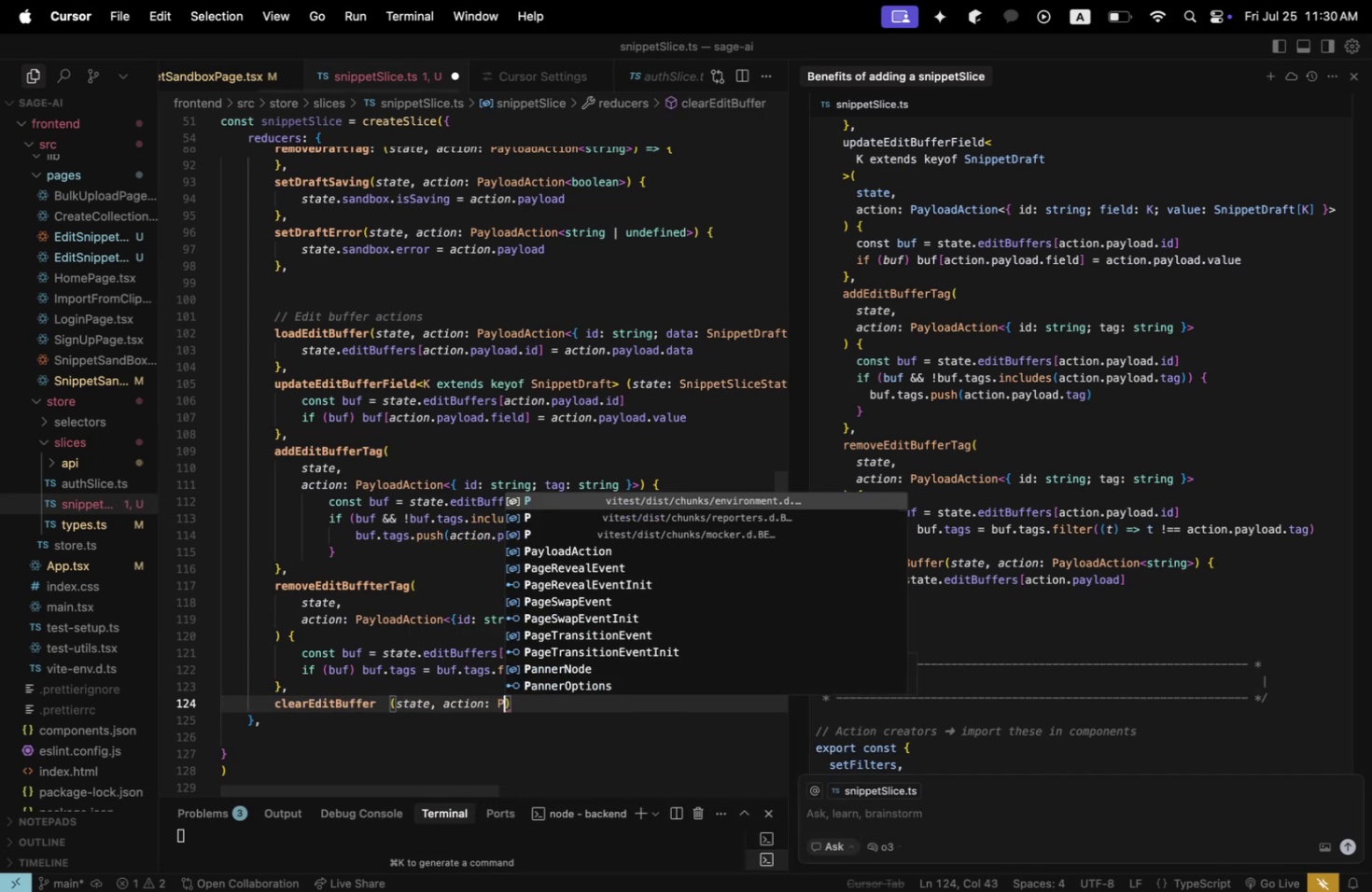 
key(Enter)
 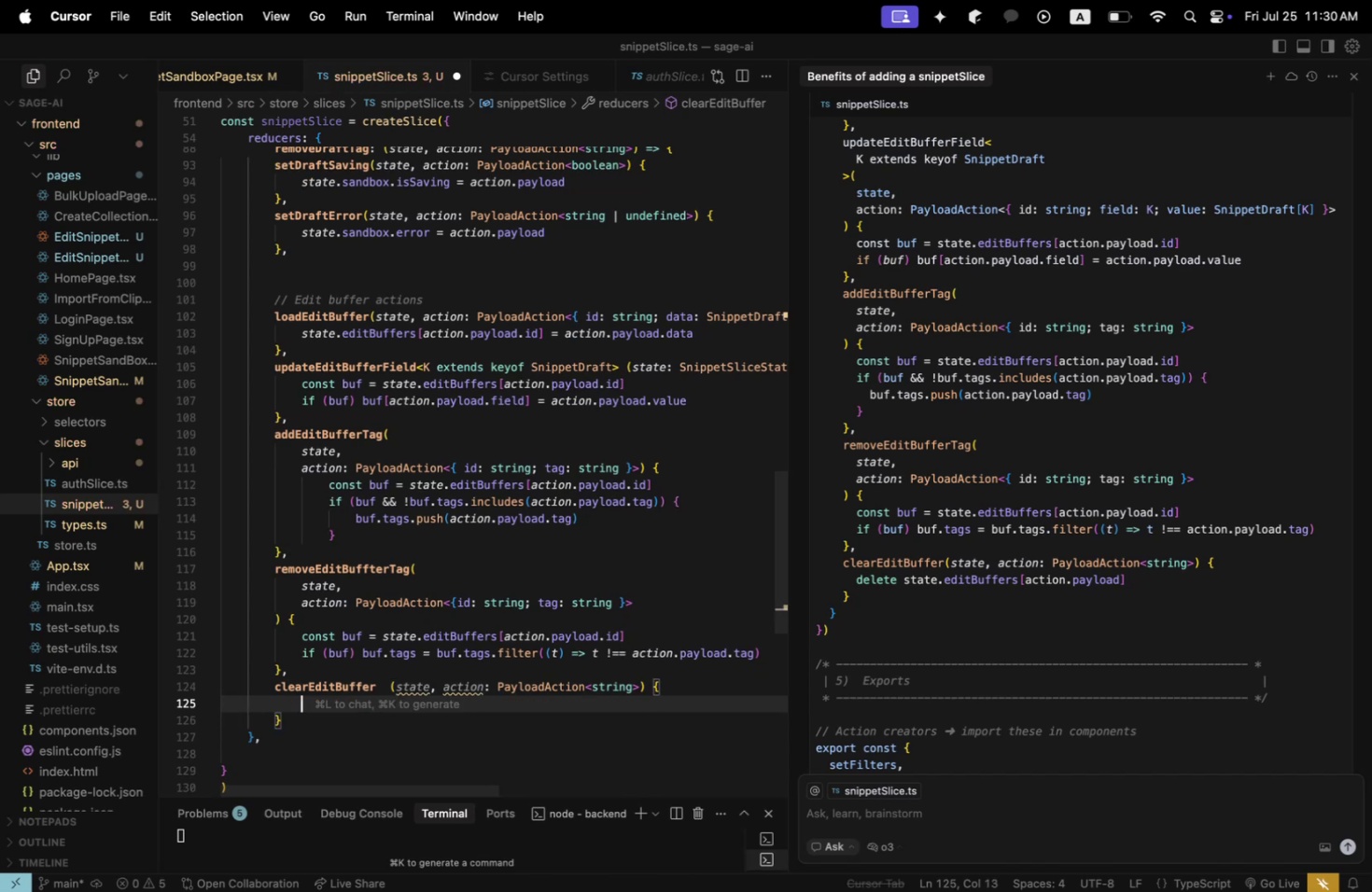 
type(deleteS)
key(Backspace)
type(s)
key(Backspace)
type( state.editBuffers[action.payoad)
key(Backspace)
key(Backspace)
key(Backspace)
type(load)
 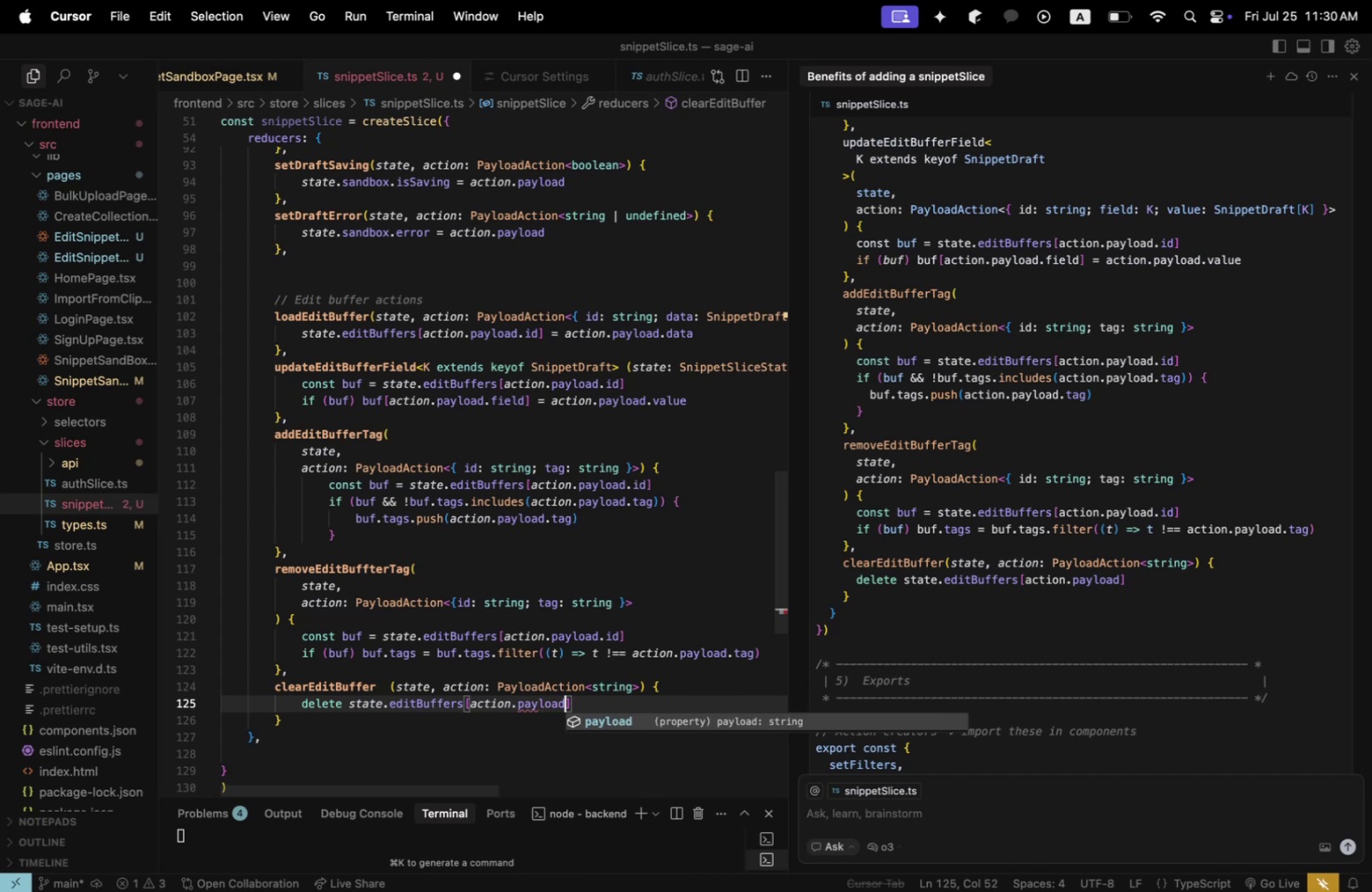 
key(ArrowRight)
 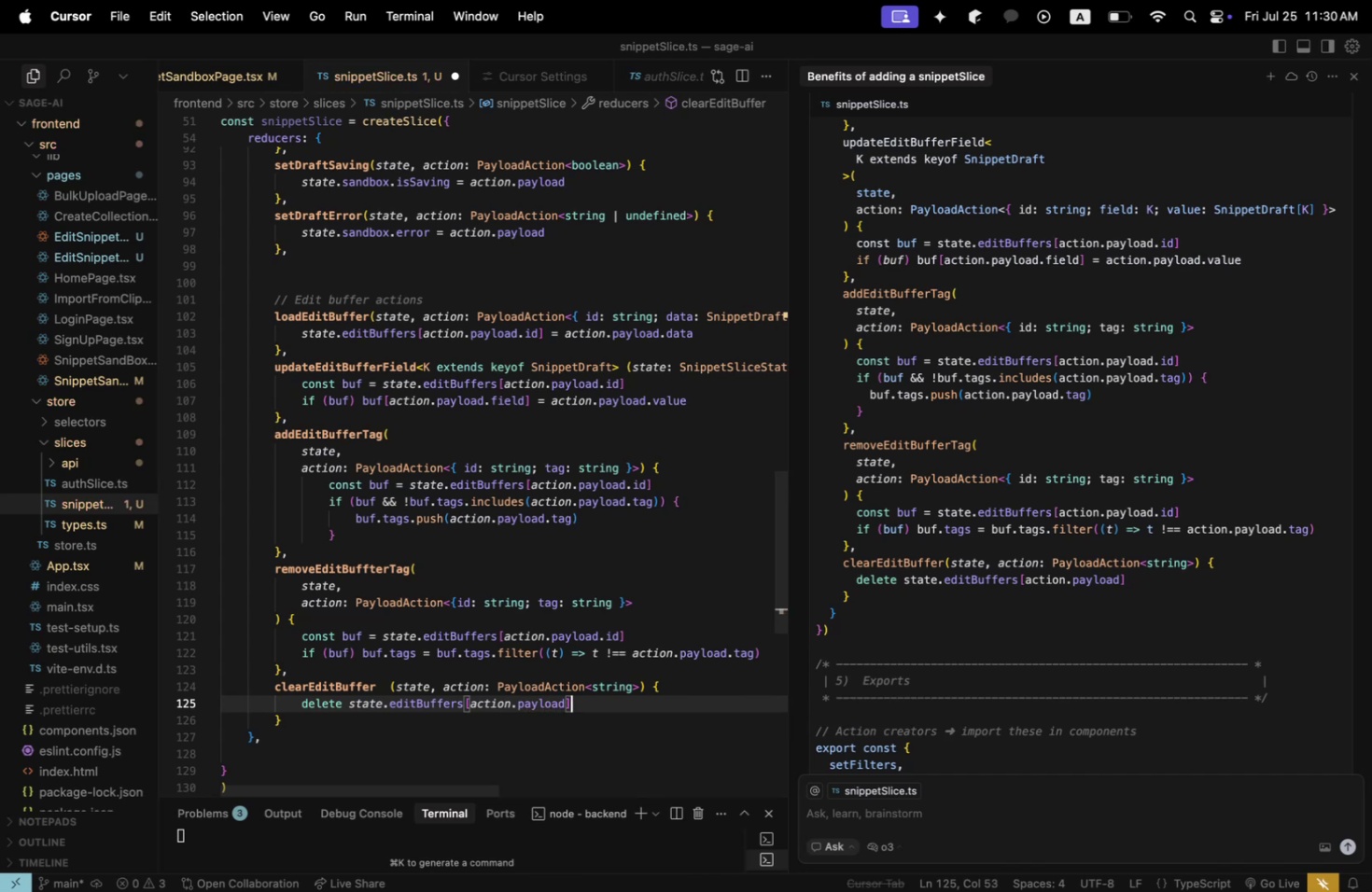 
scroll: coordinate [409, 701], scroll_direction: down, amount: 3.0
 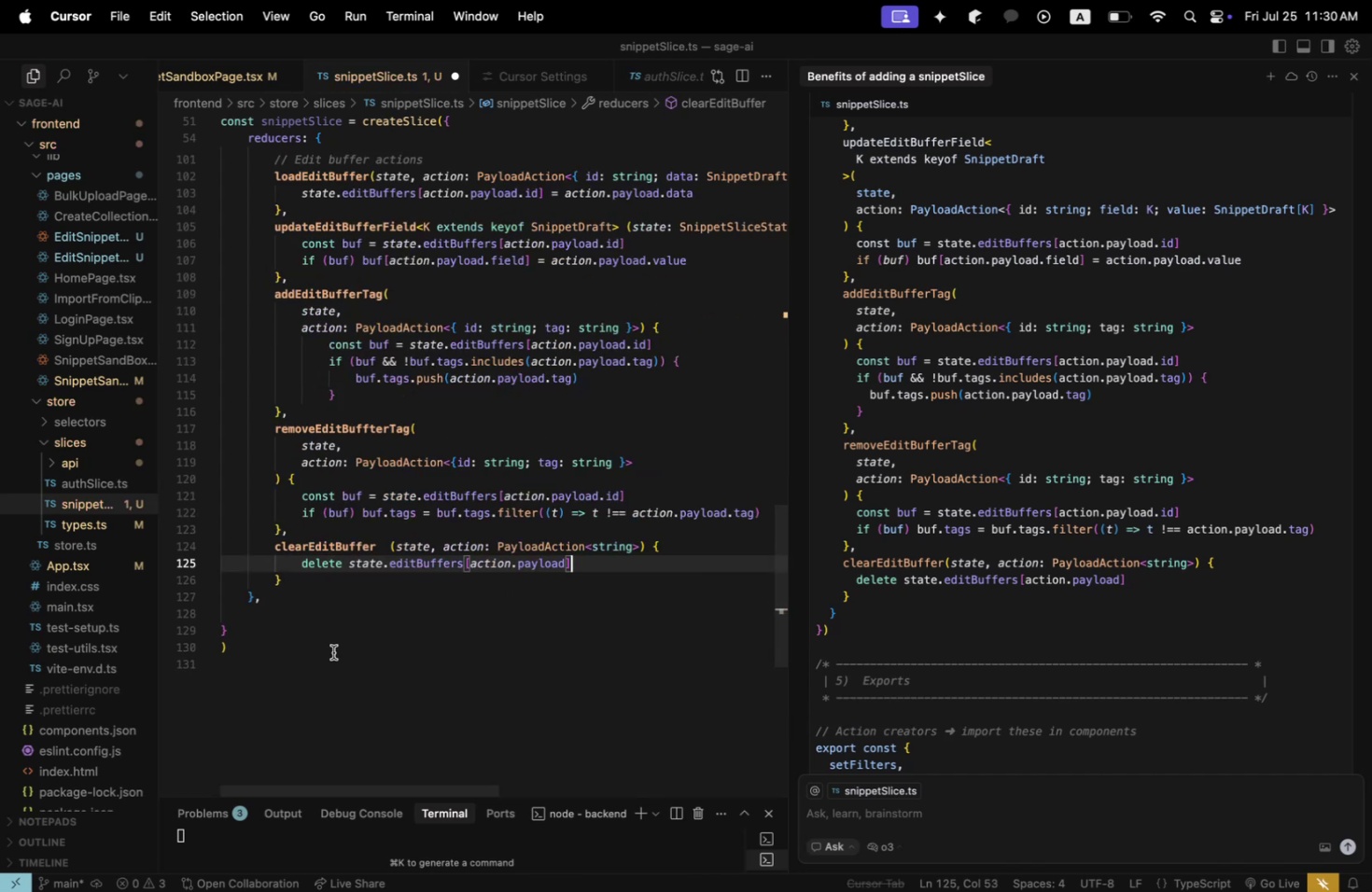 
left_click([332, 649])
 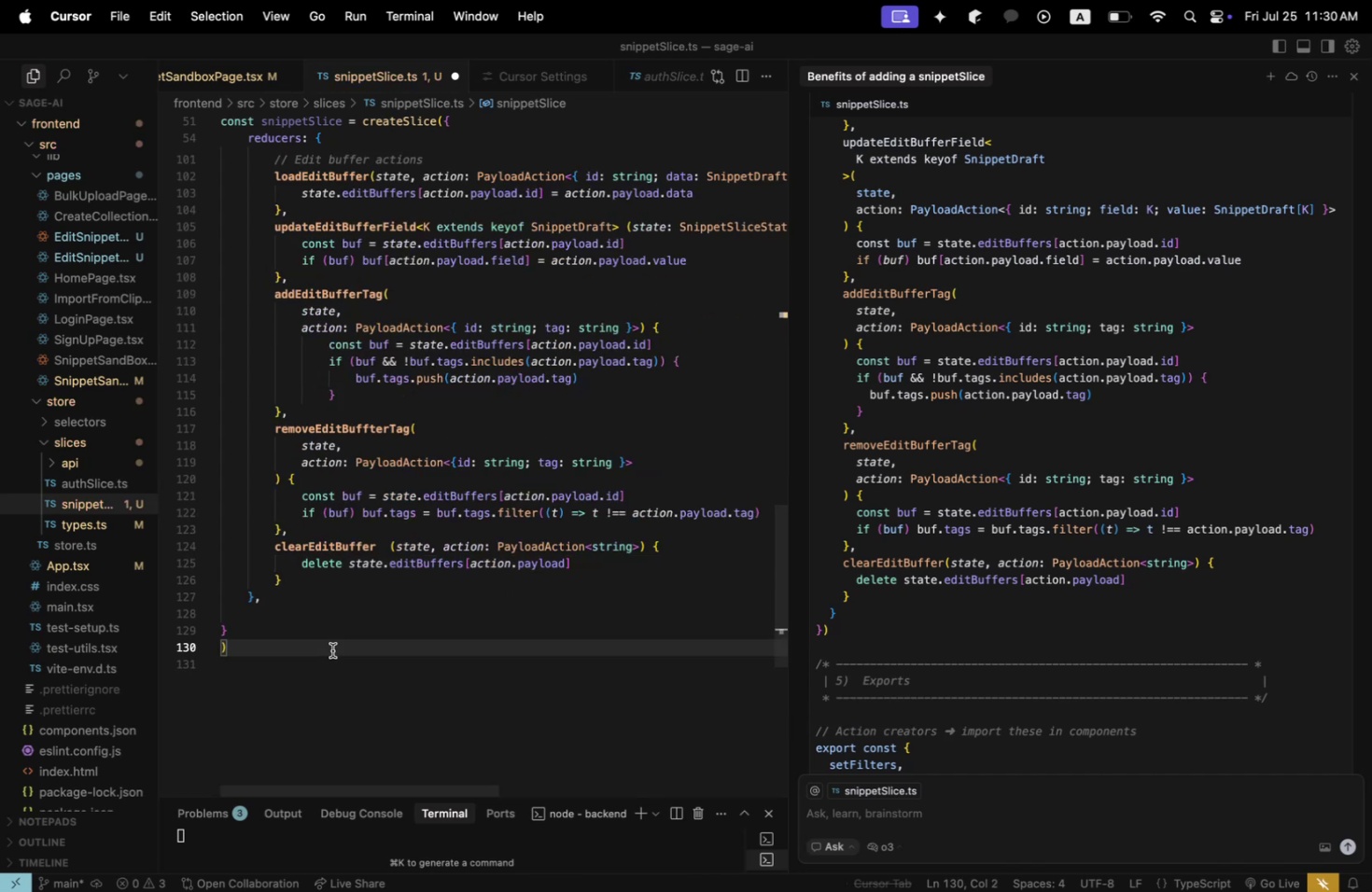 
key(Enter)
 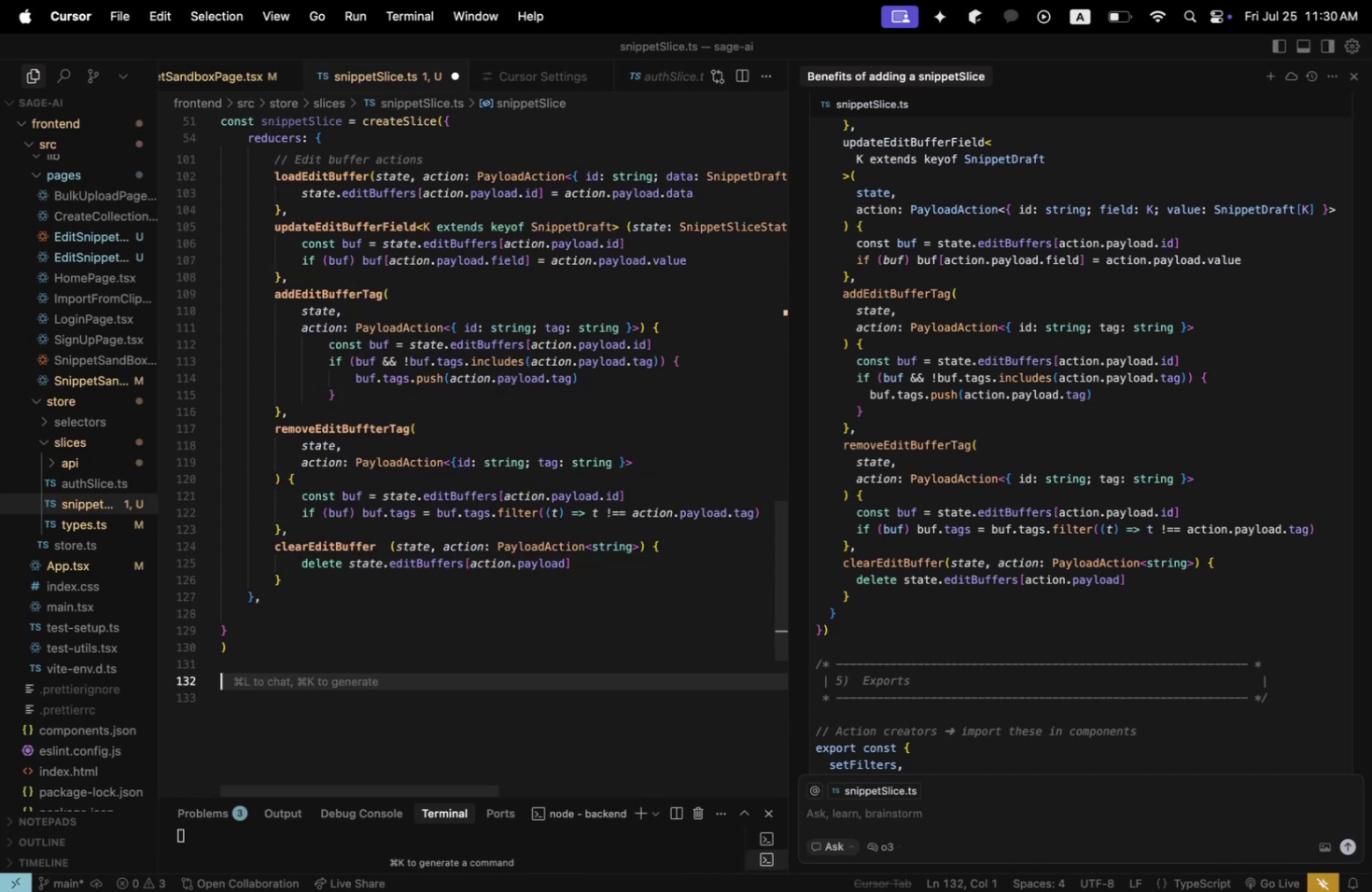 
key(Enter)
 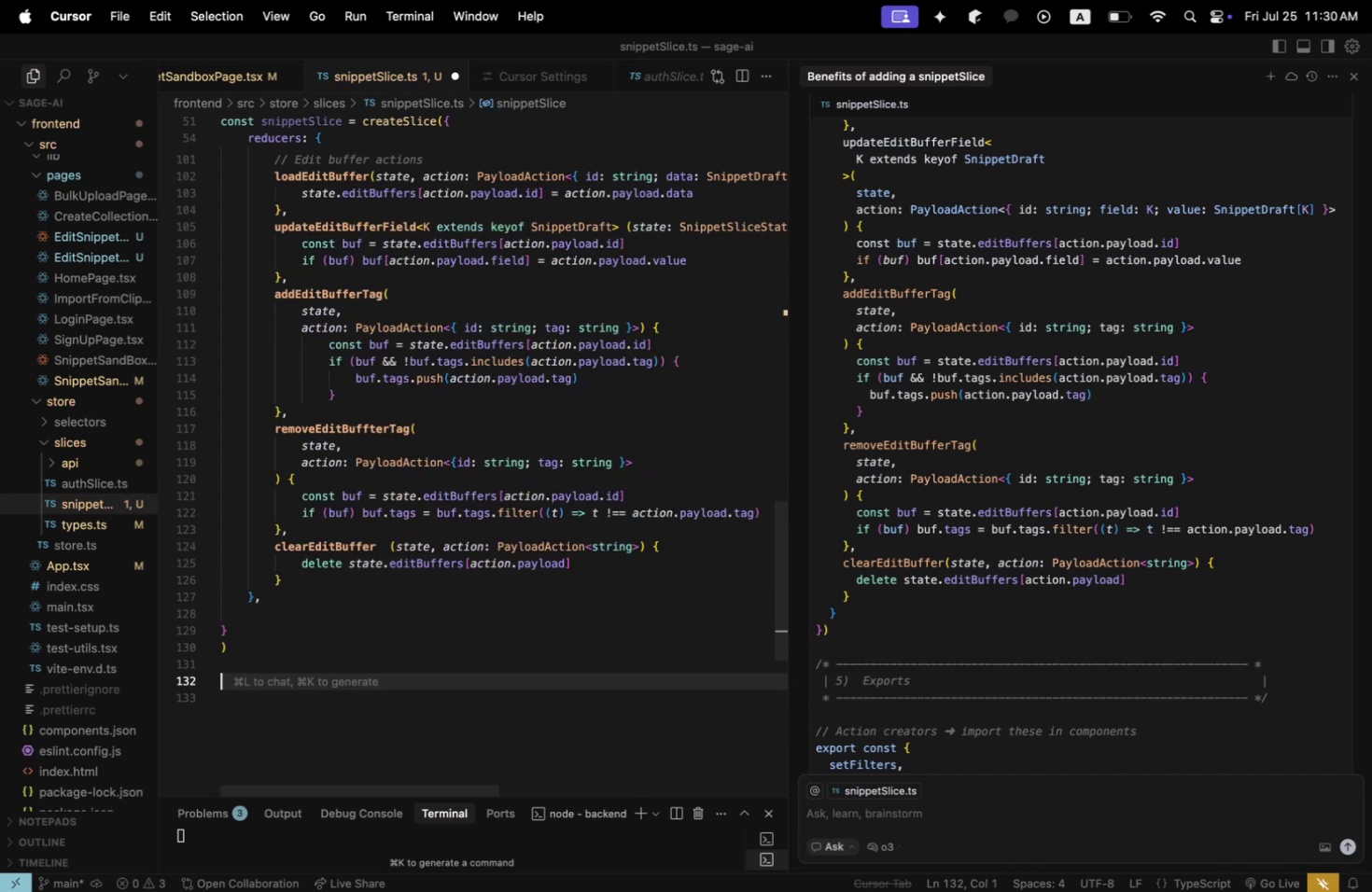 
key(Enter)
 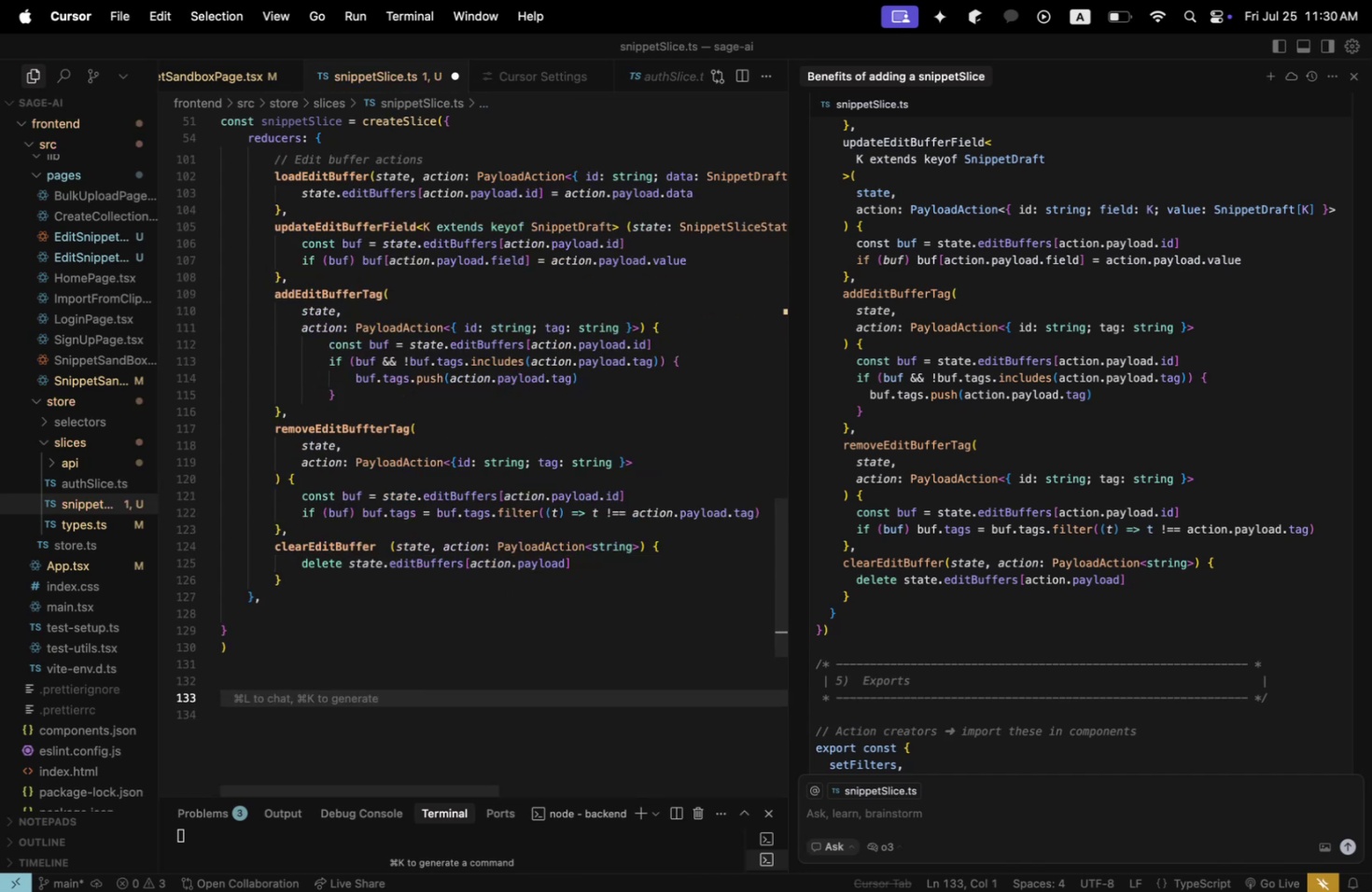 
type(//export everything)
 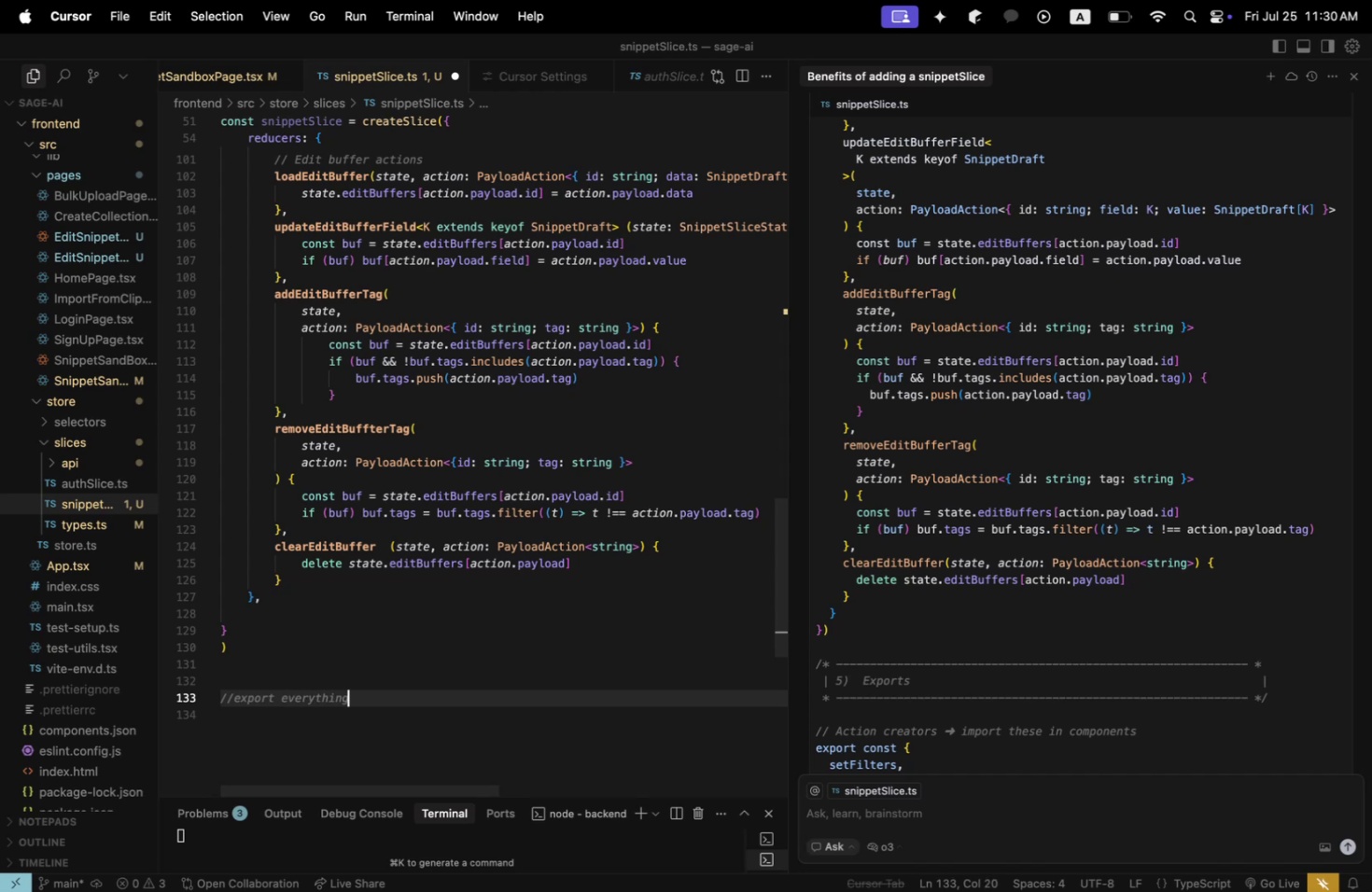 
key(Enter)
 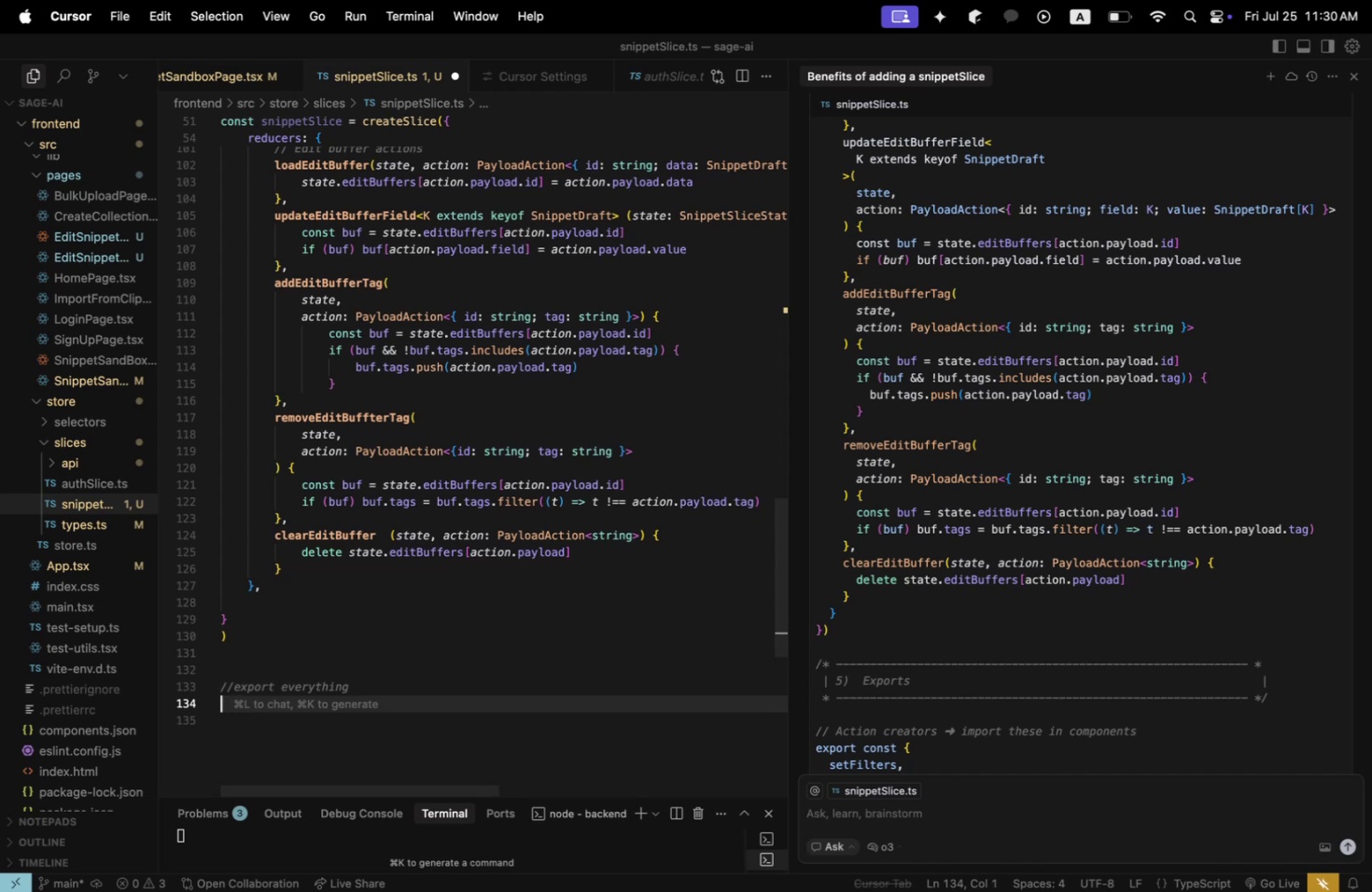 
key(Enter)
 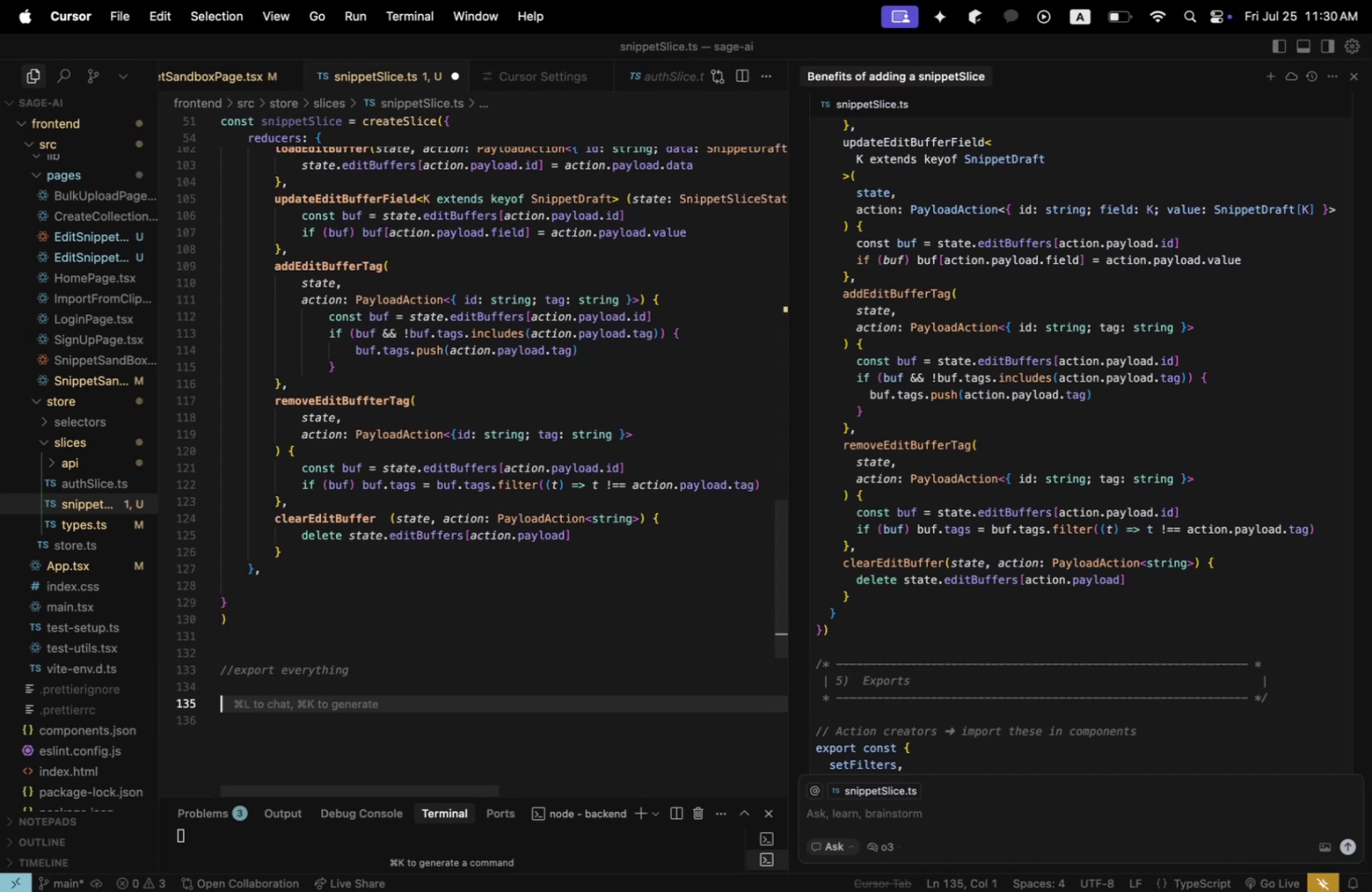 
type(ecport )
key(Backspace)
key(Backspace)
key(Backspace)
key(Backspace)
key(Backspace)
type(x)
key(Backspace)
key(Backspace)
type(xport const {)
 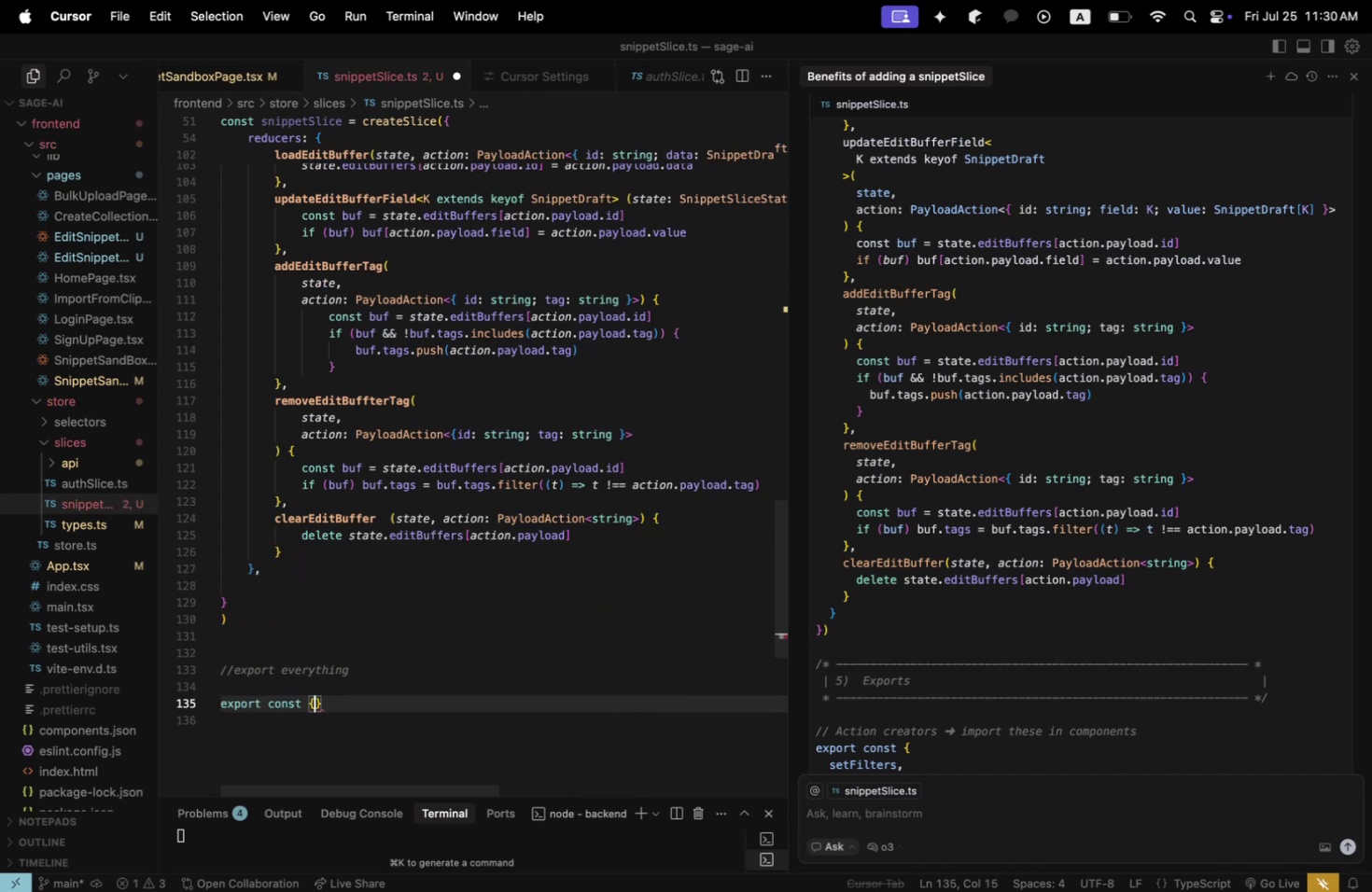 
key(Enter)
 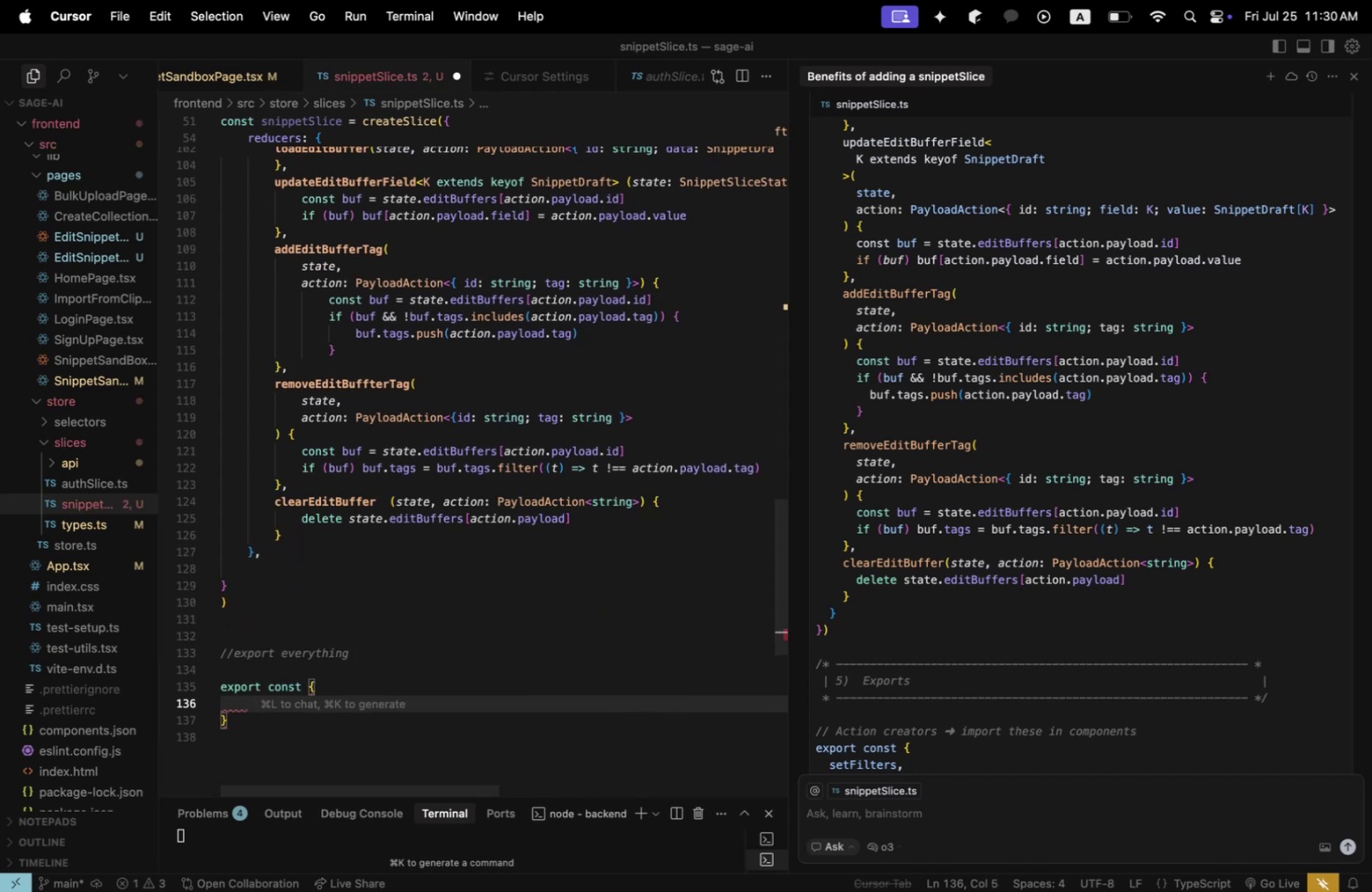 
type(setFilers, )
 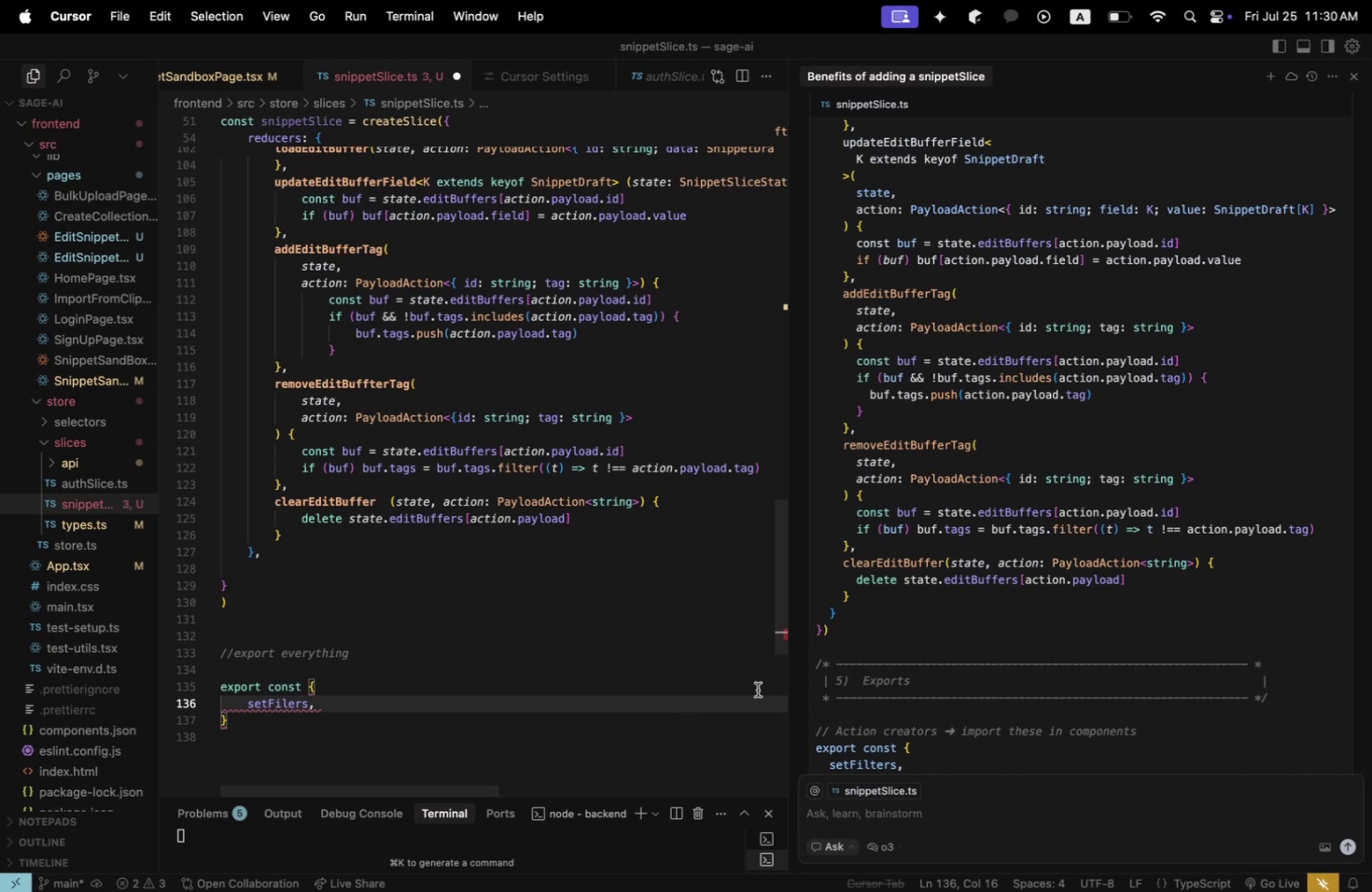 
scroll: coordinate [823, 674], scroll_direction: down, amount: 6.0
 